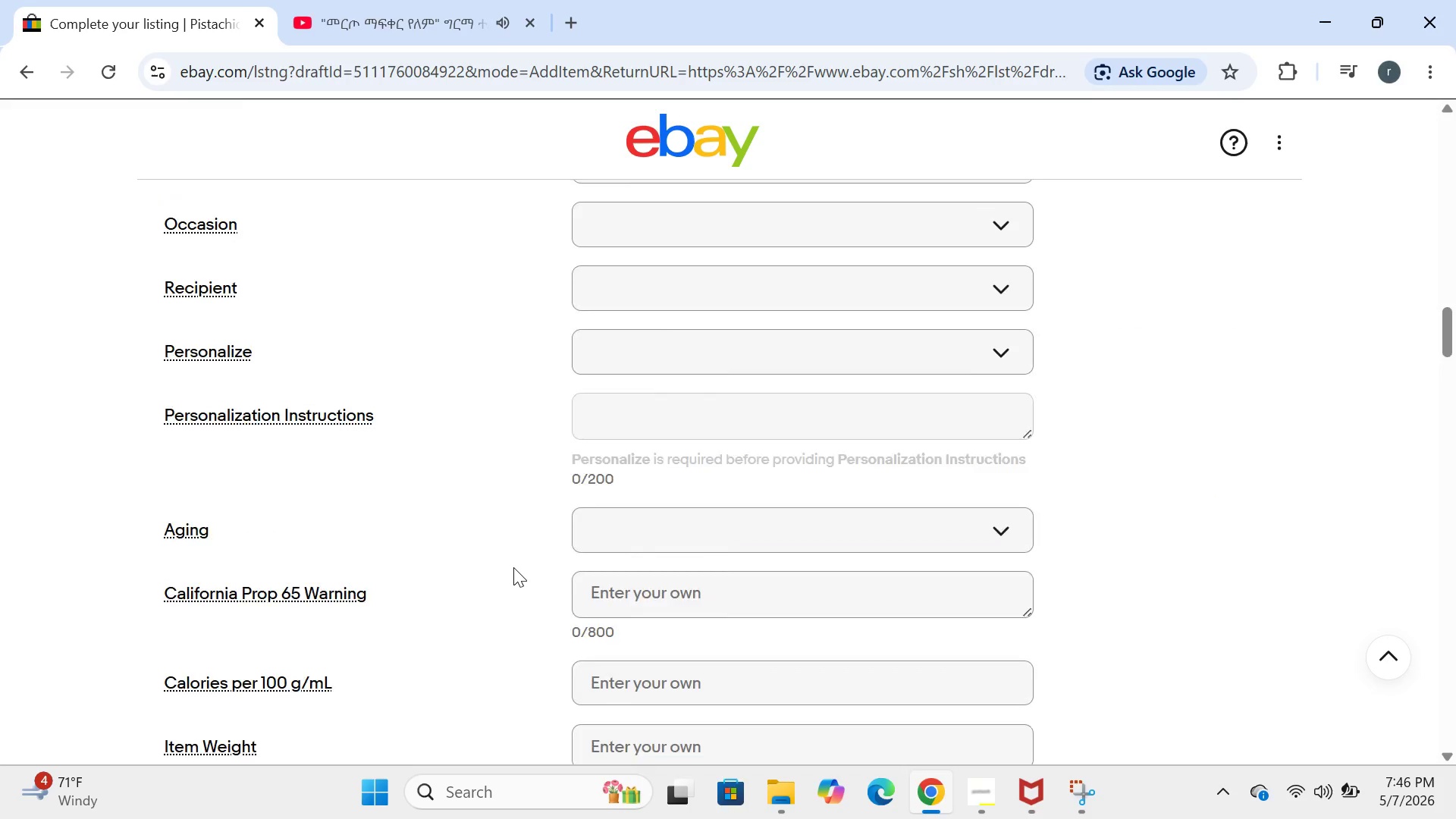 
wait(40.42)
 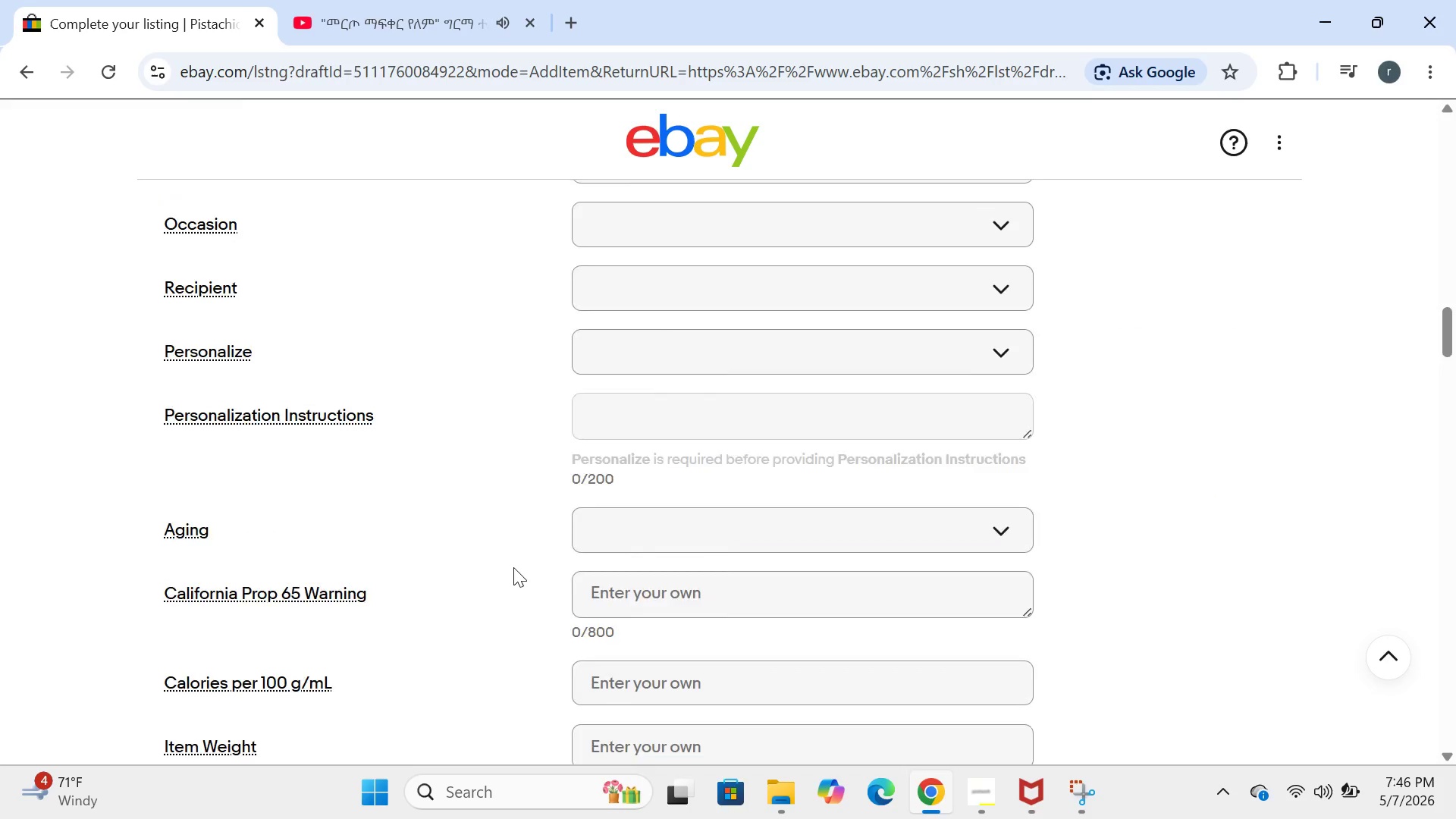 
left_click([684, 441])
 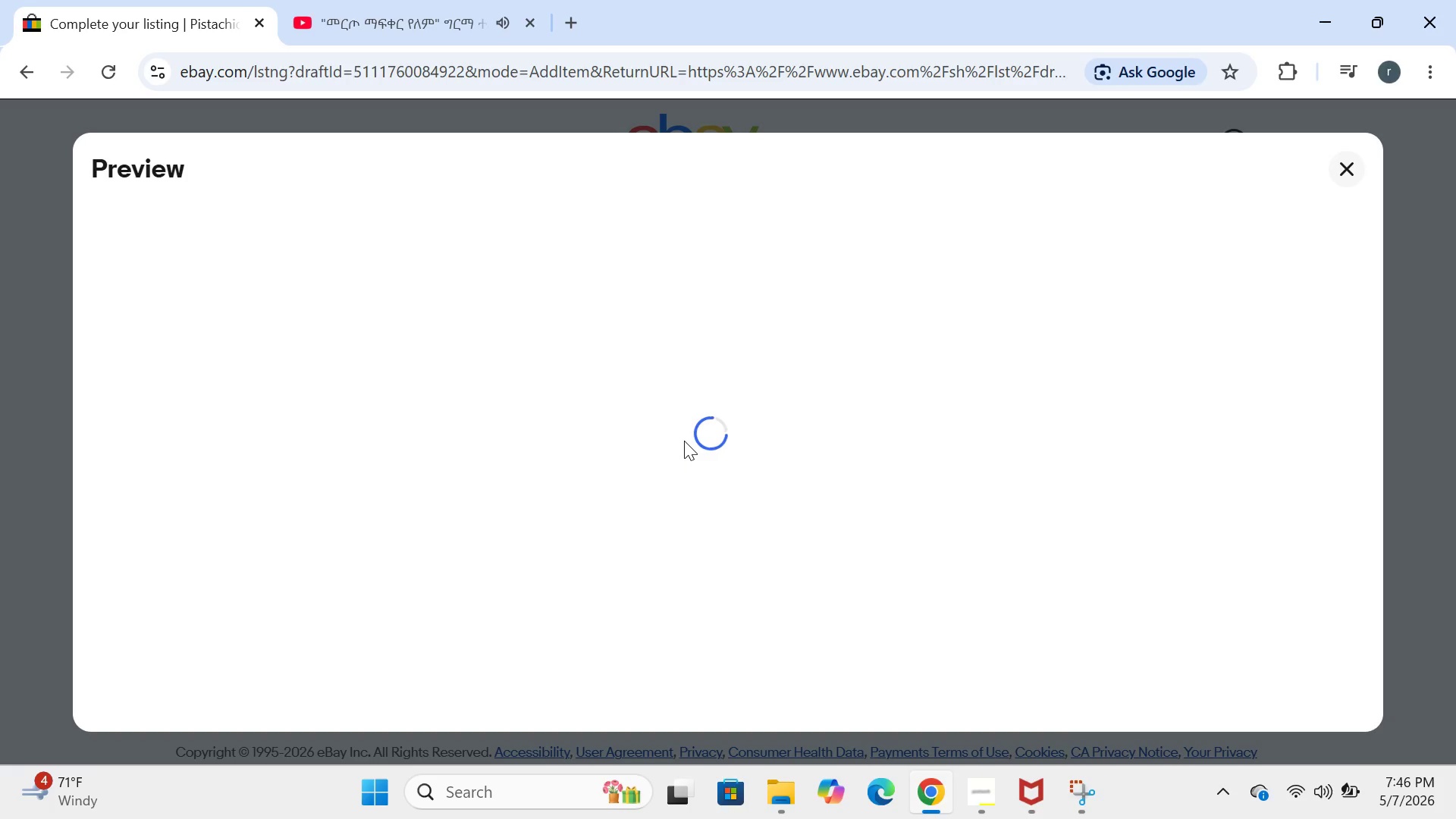 
wait(9.84)
 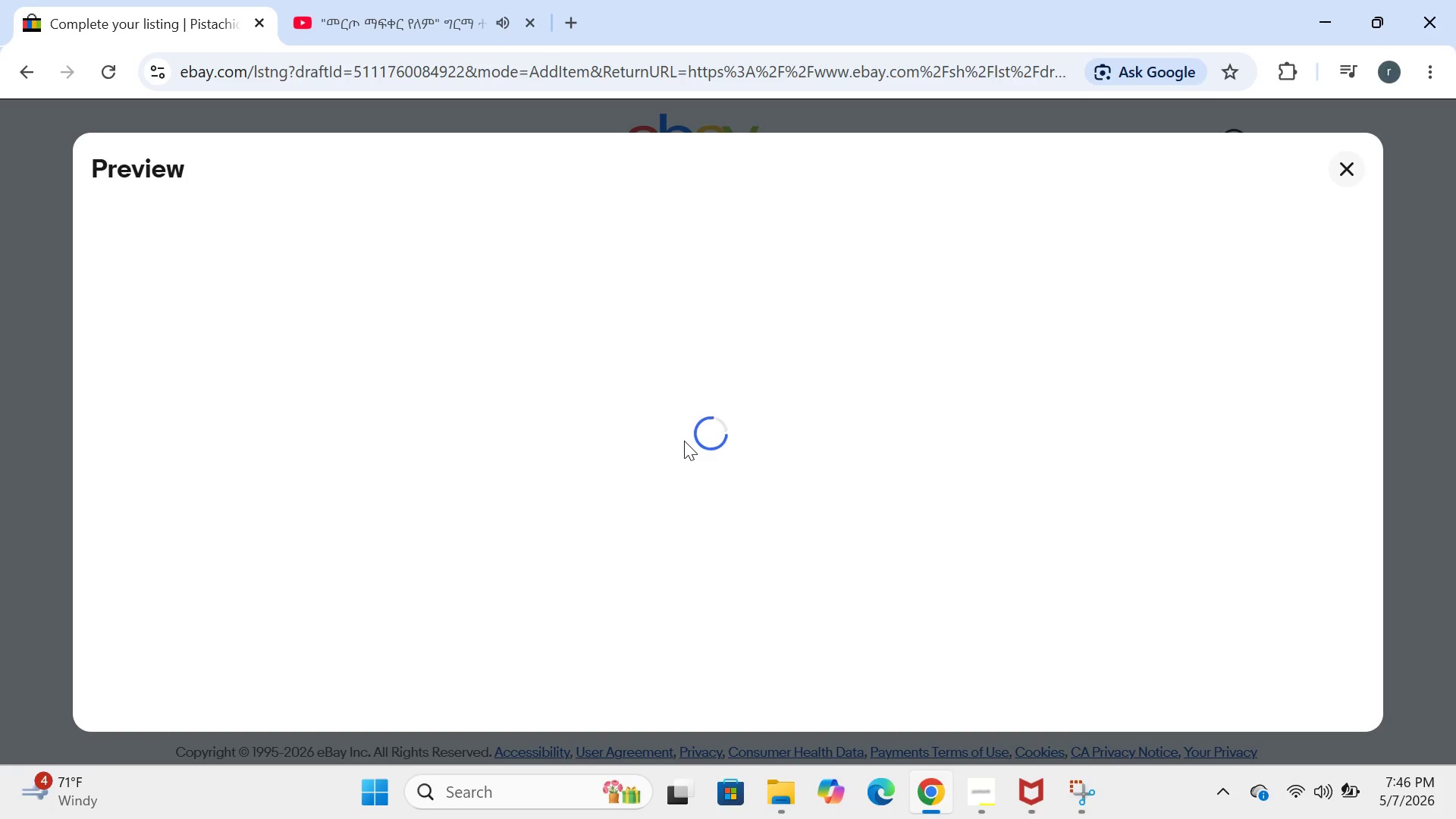 
left_click([376, 797])
 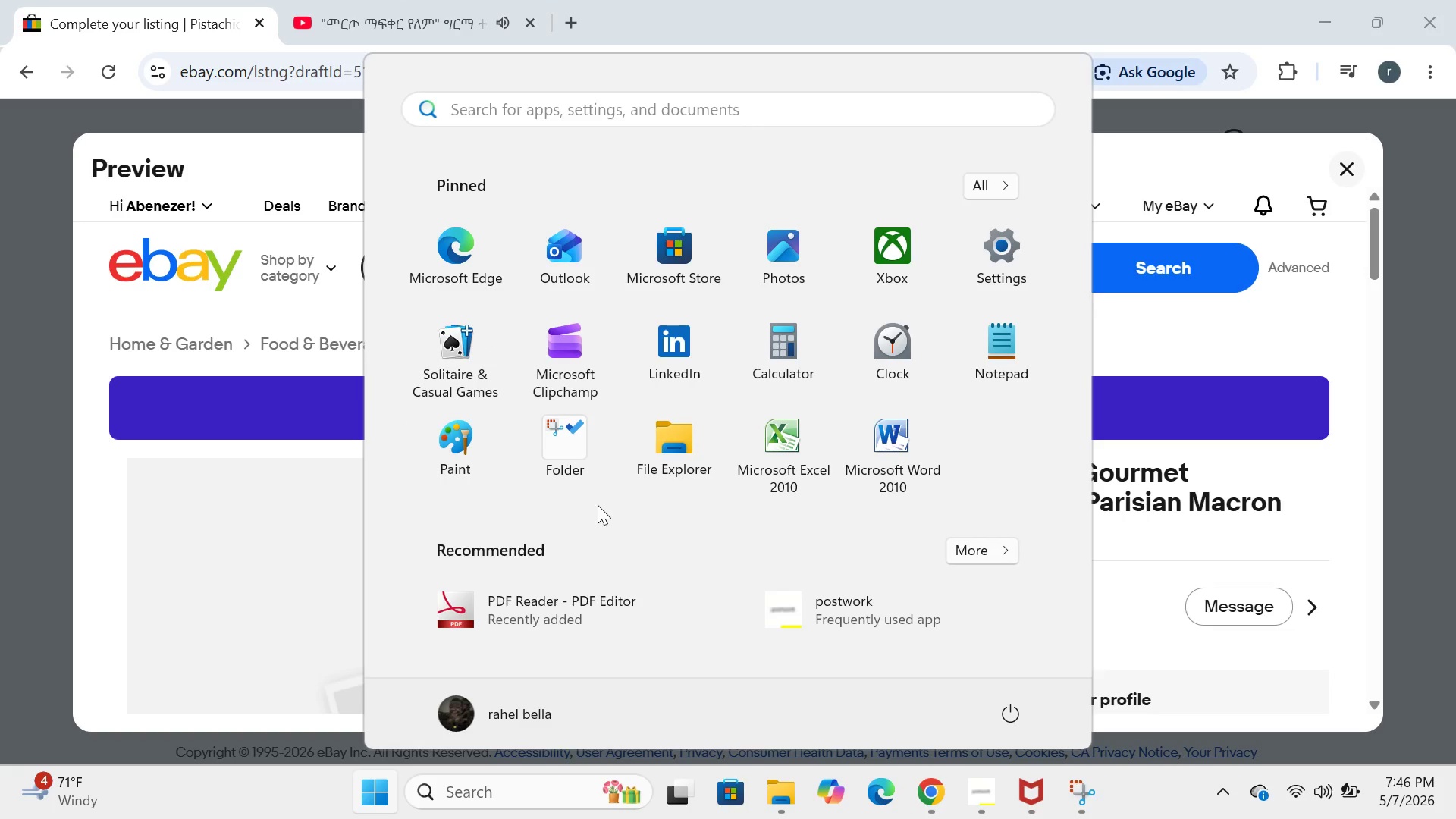 
left_click([574, 460])
 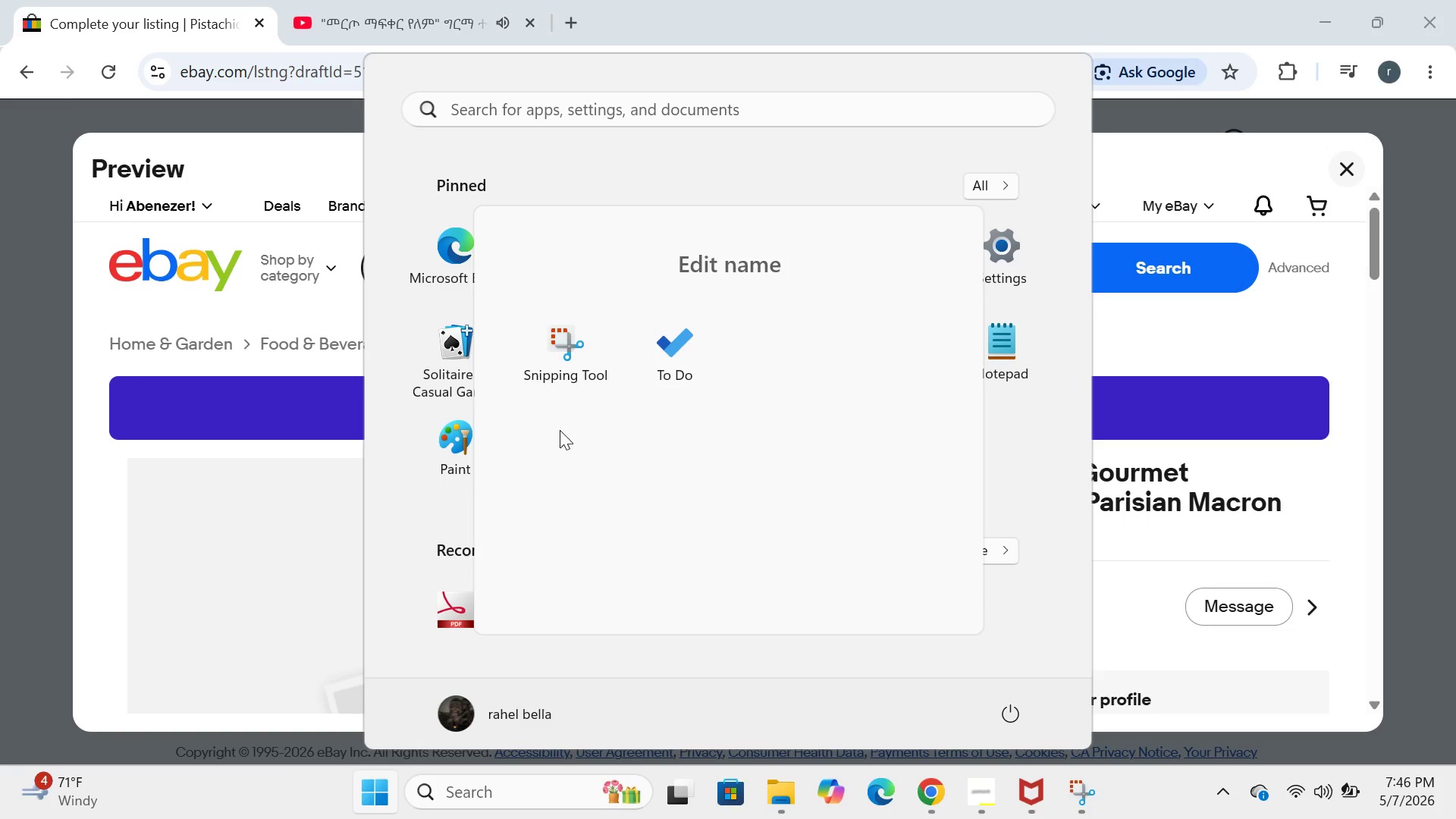 
left_click([558, 402])
 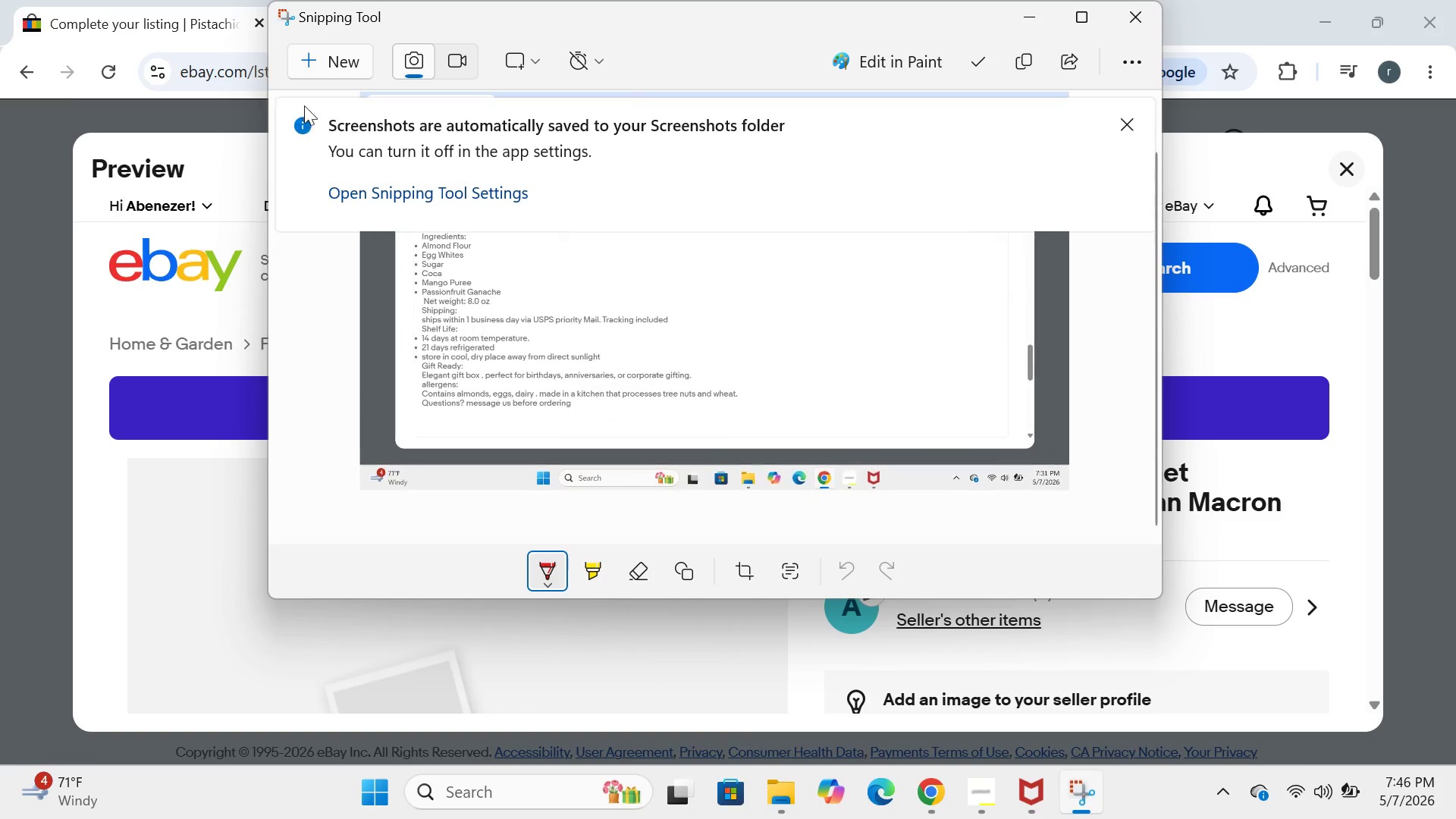 
left_click([325, 71])
 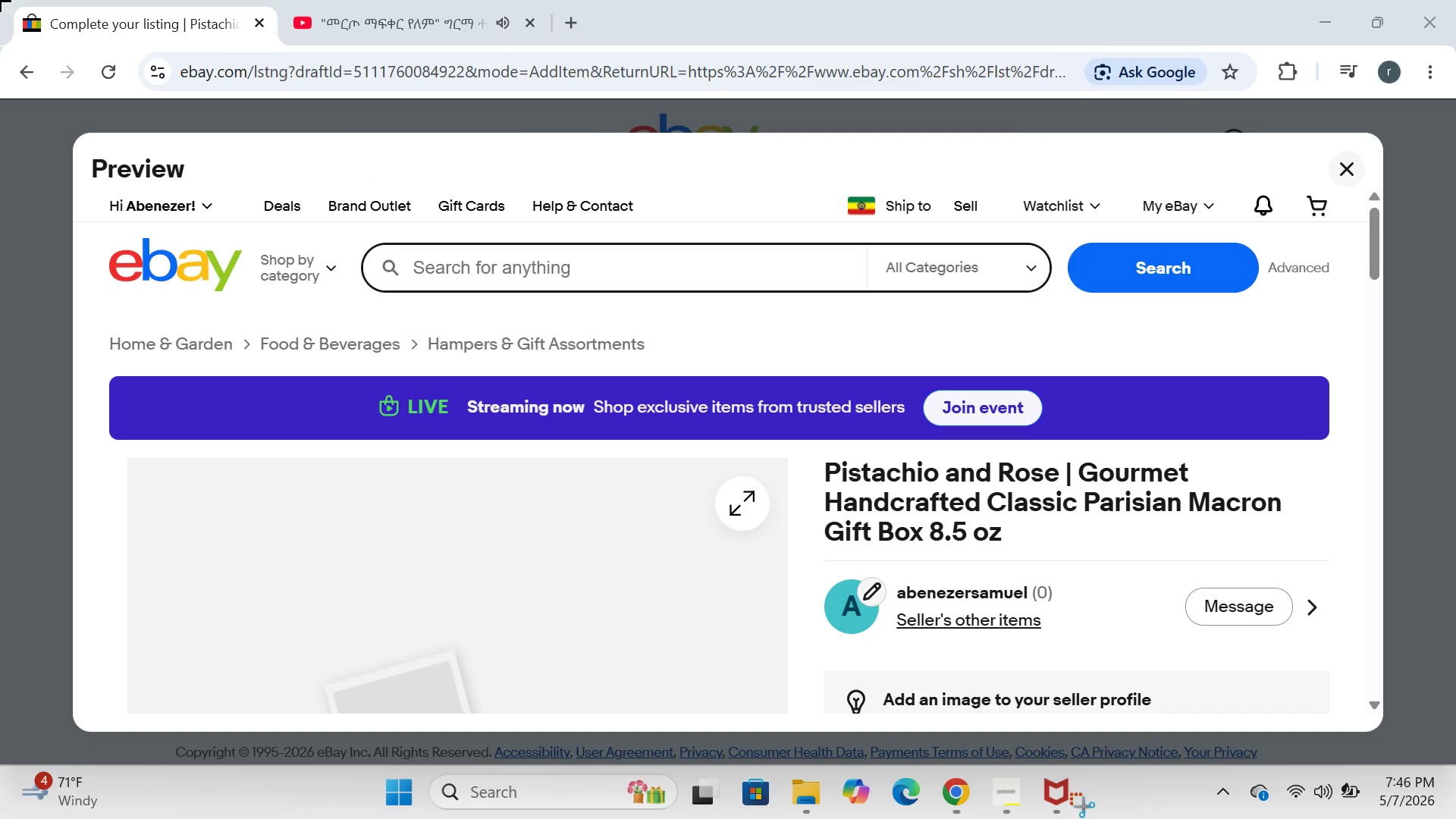 
left_click_drag(start_coordinate=[0, 0], to_coordinate=[1455, 818])
 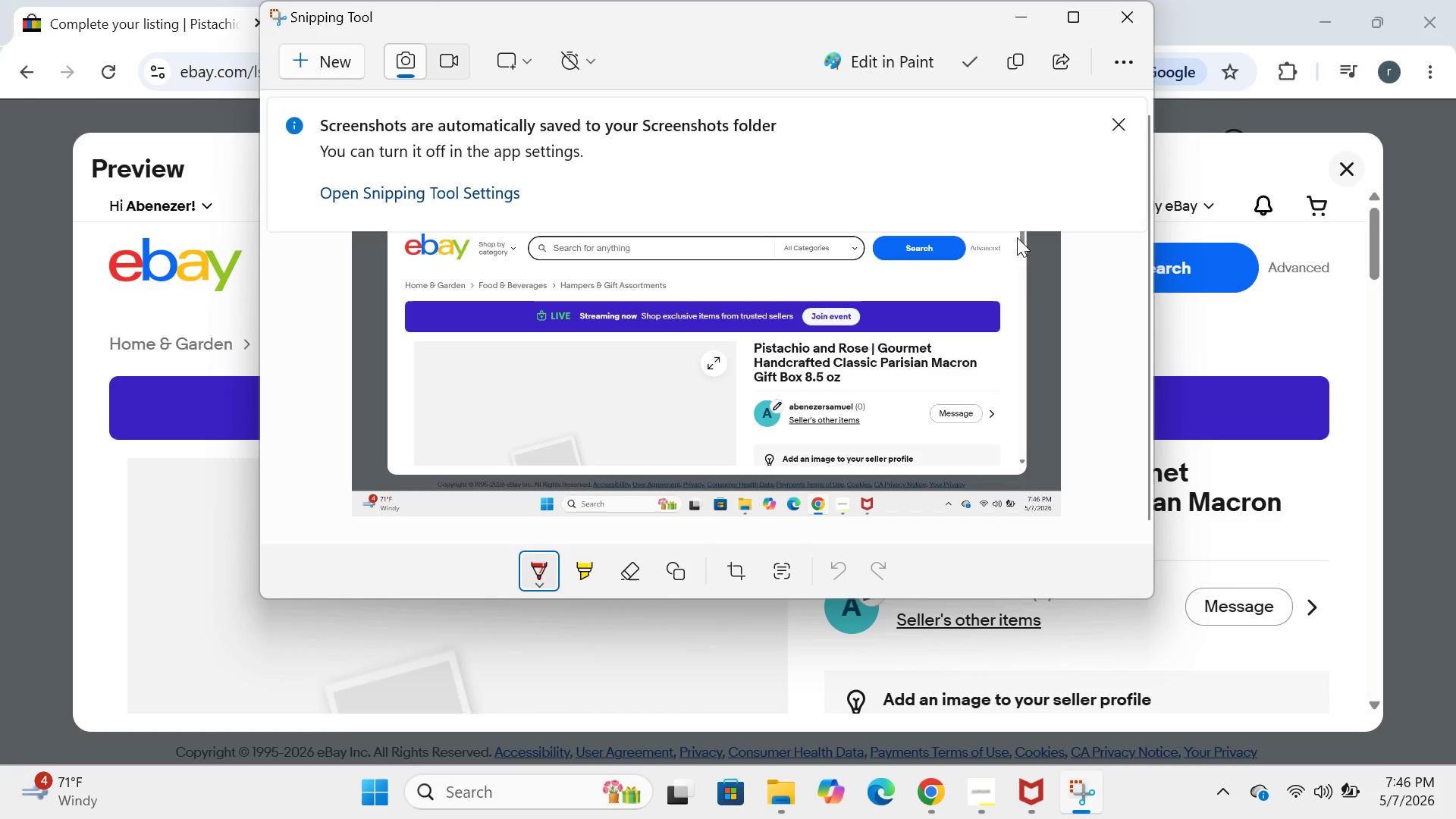 
left_click([1012, 25])
 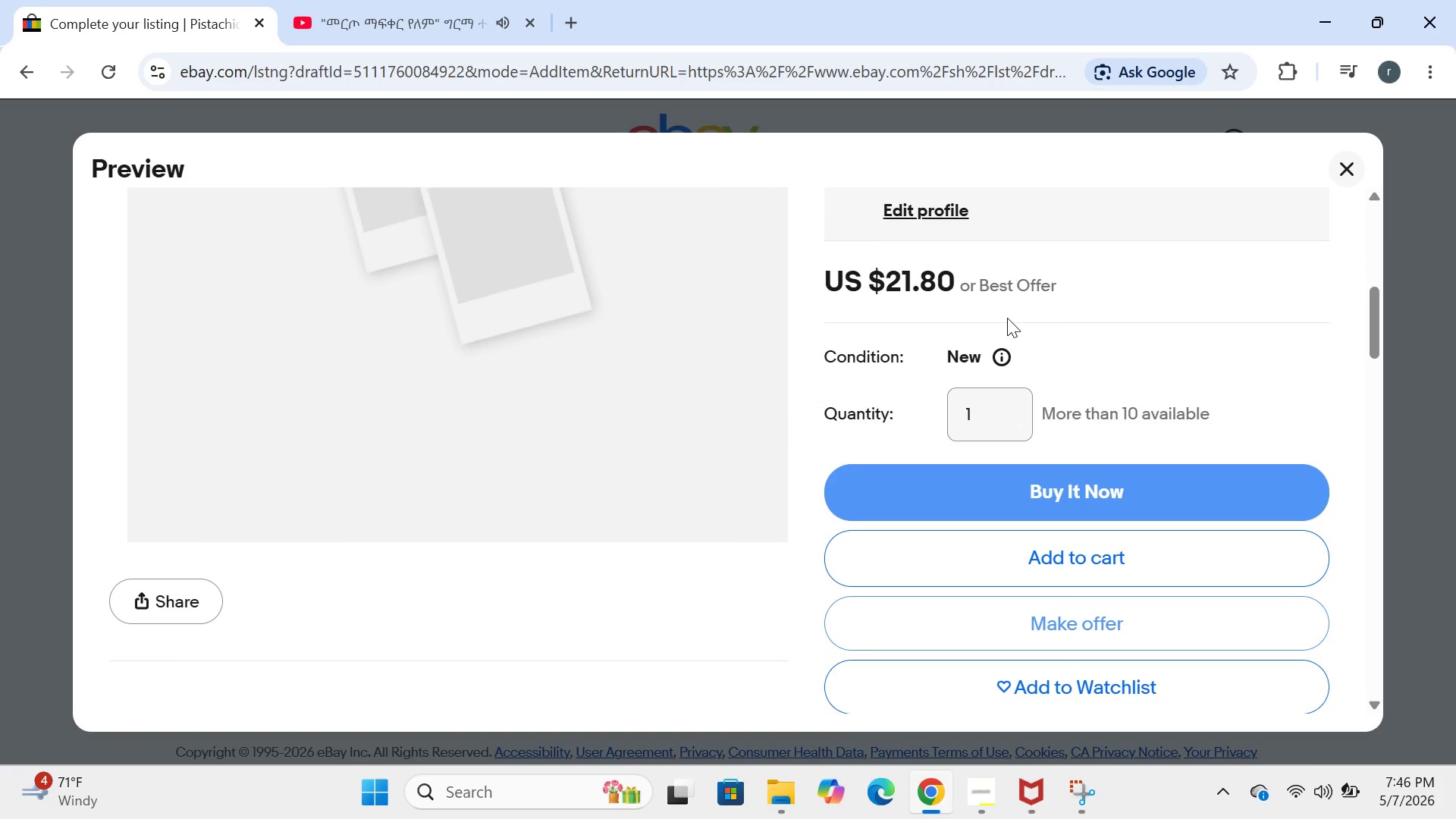 
wait(7.64)
 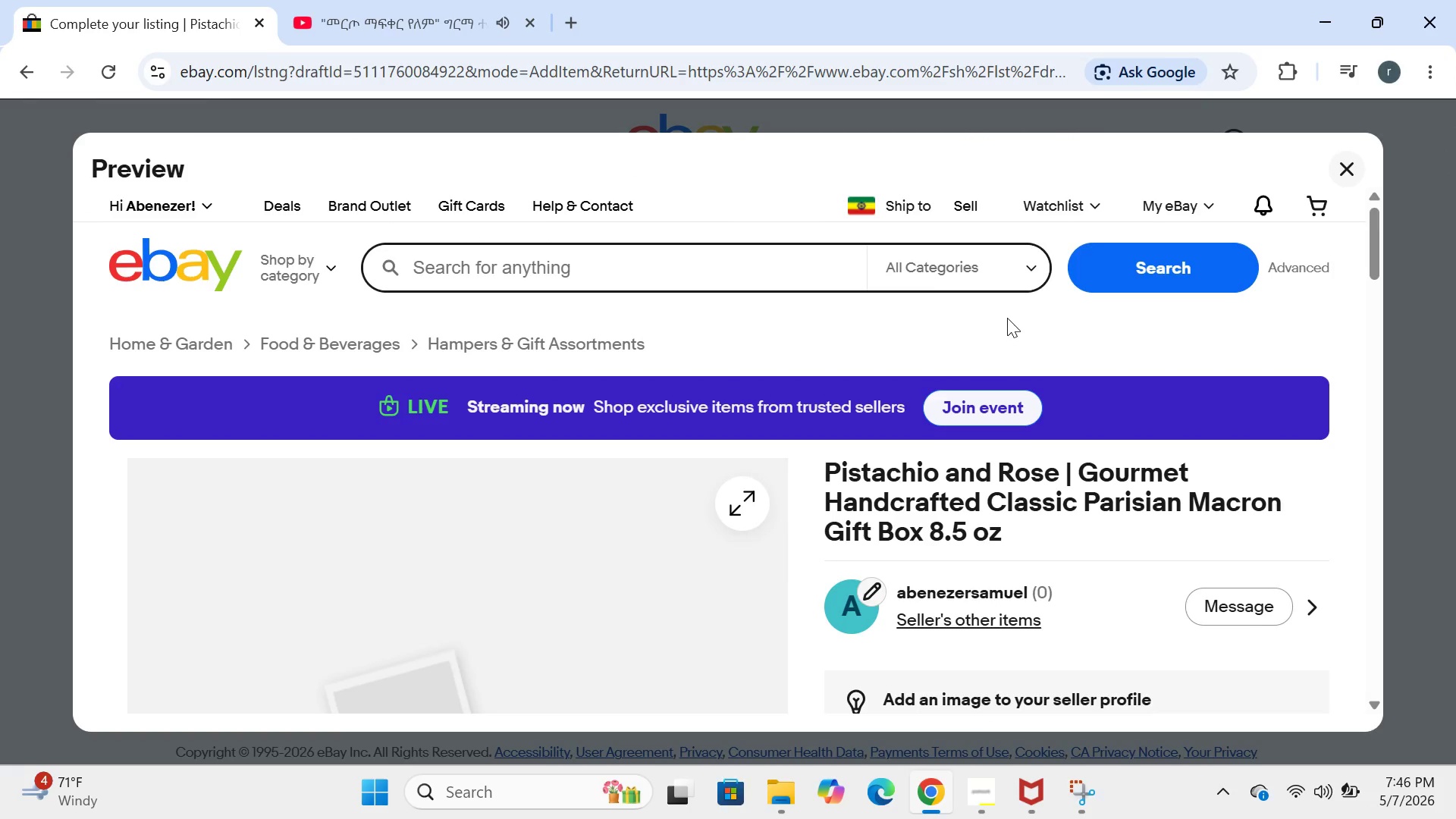 
left_click([367, 785])
 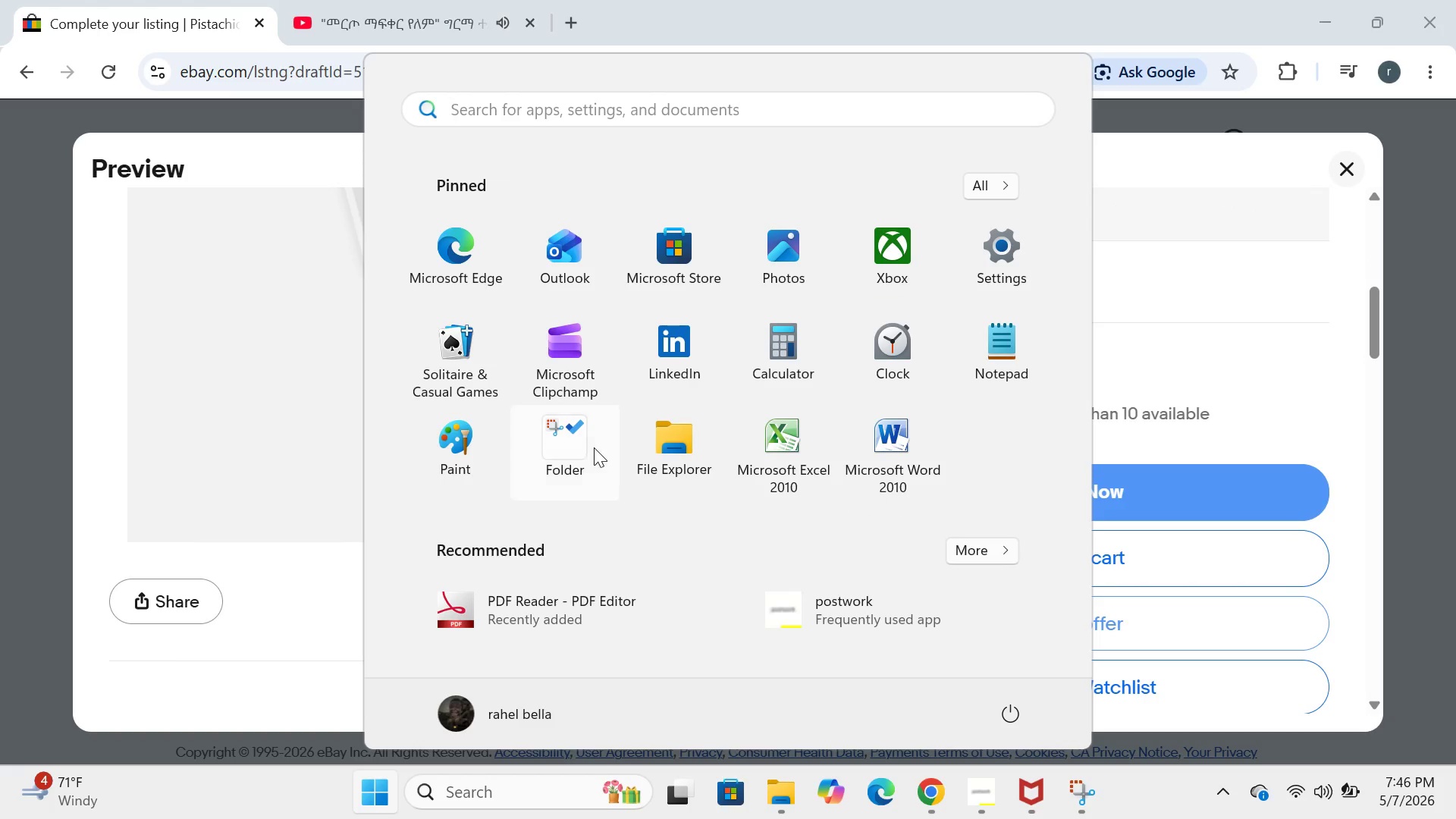 
left_click([595, 447])
 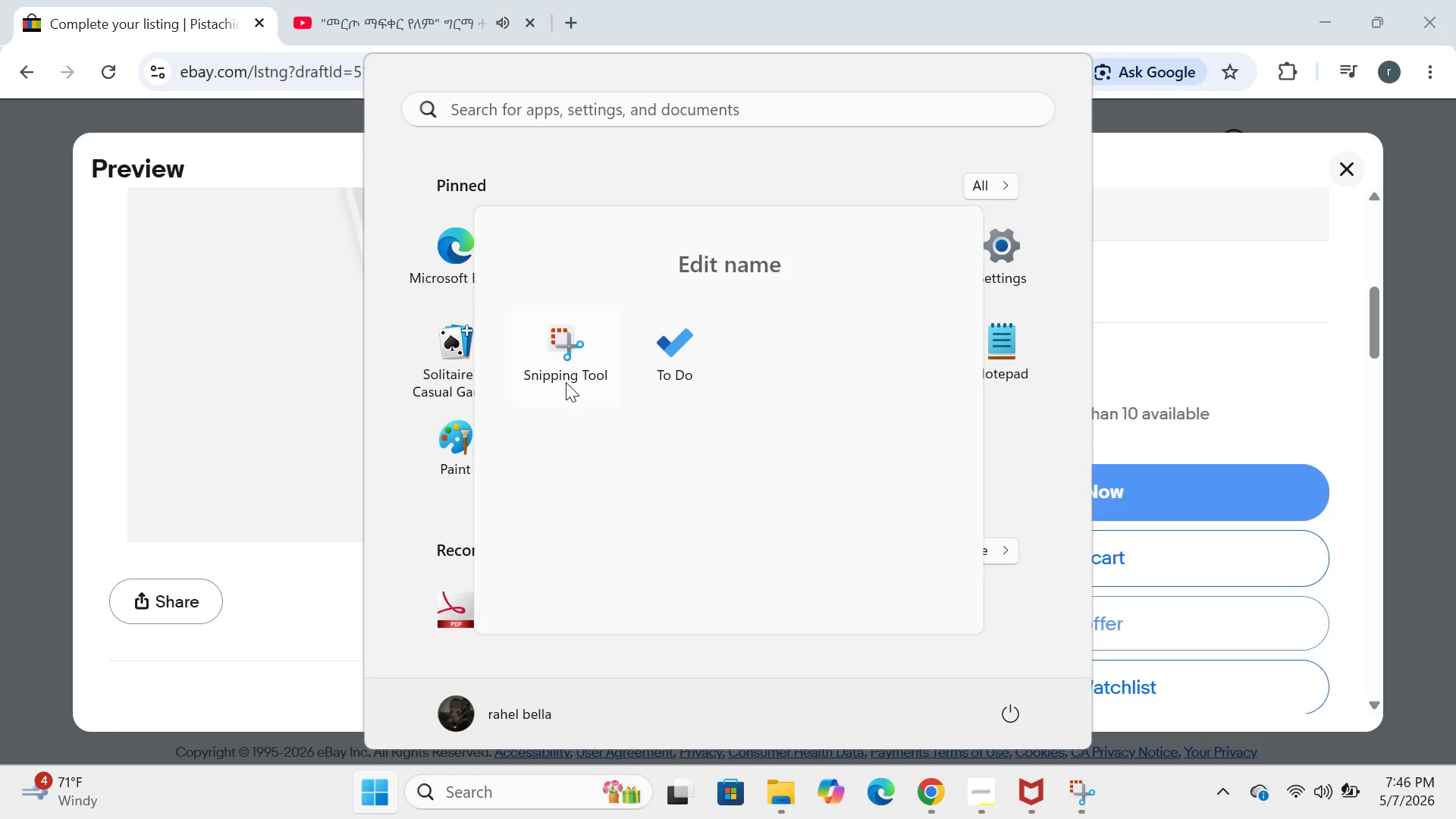 
left_click([564, 368])
 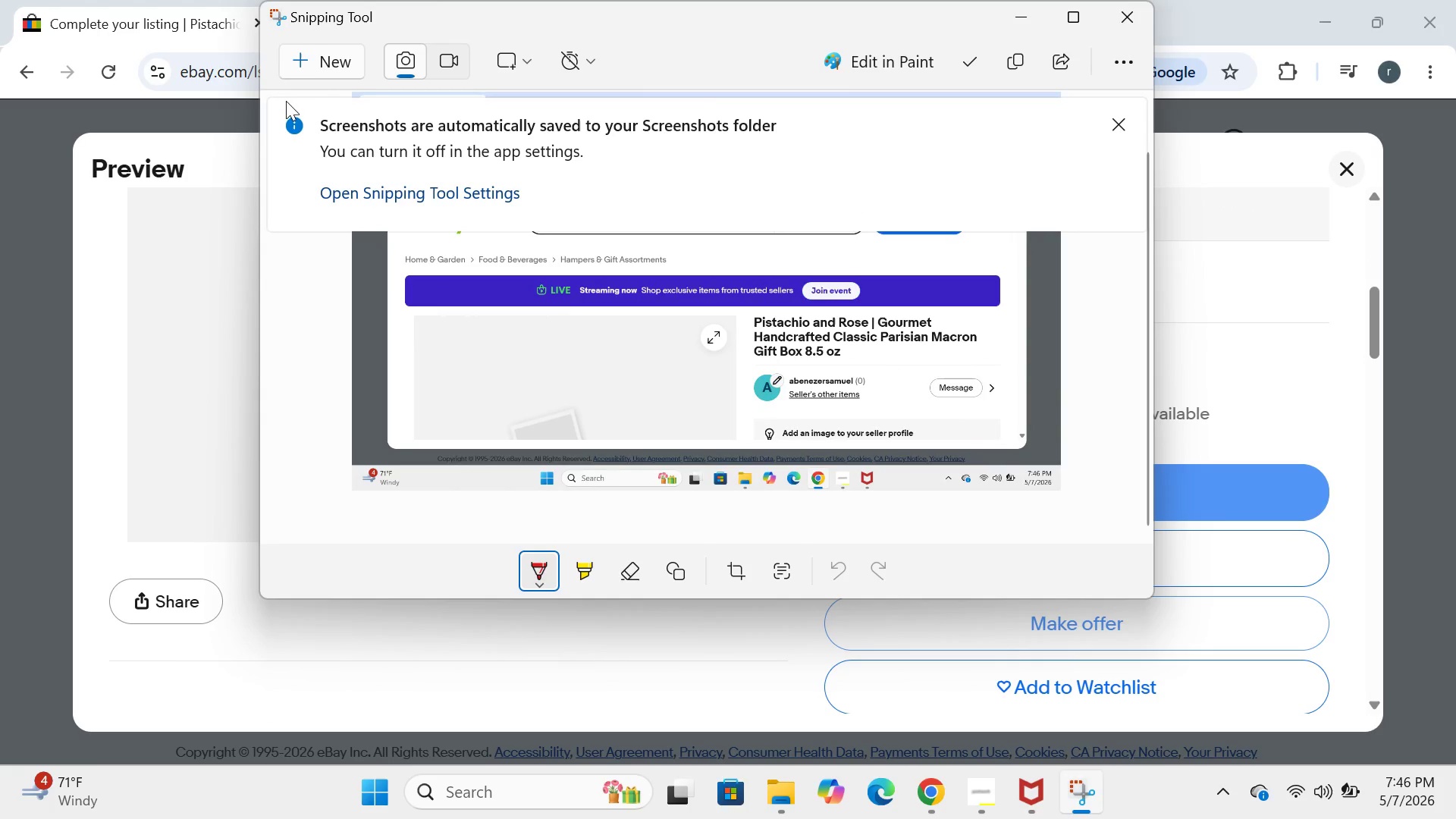 
left_click([312, 74])
 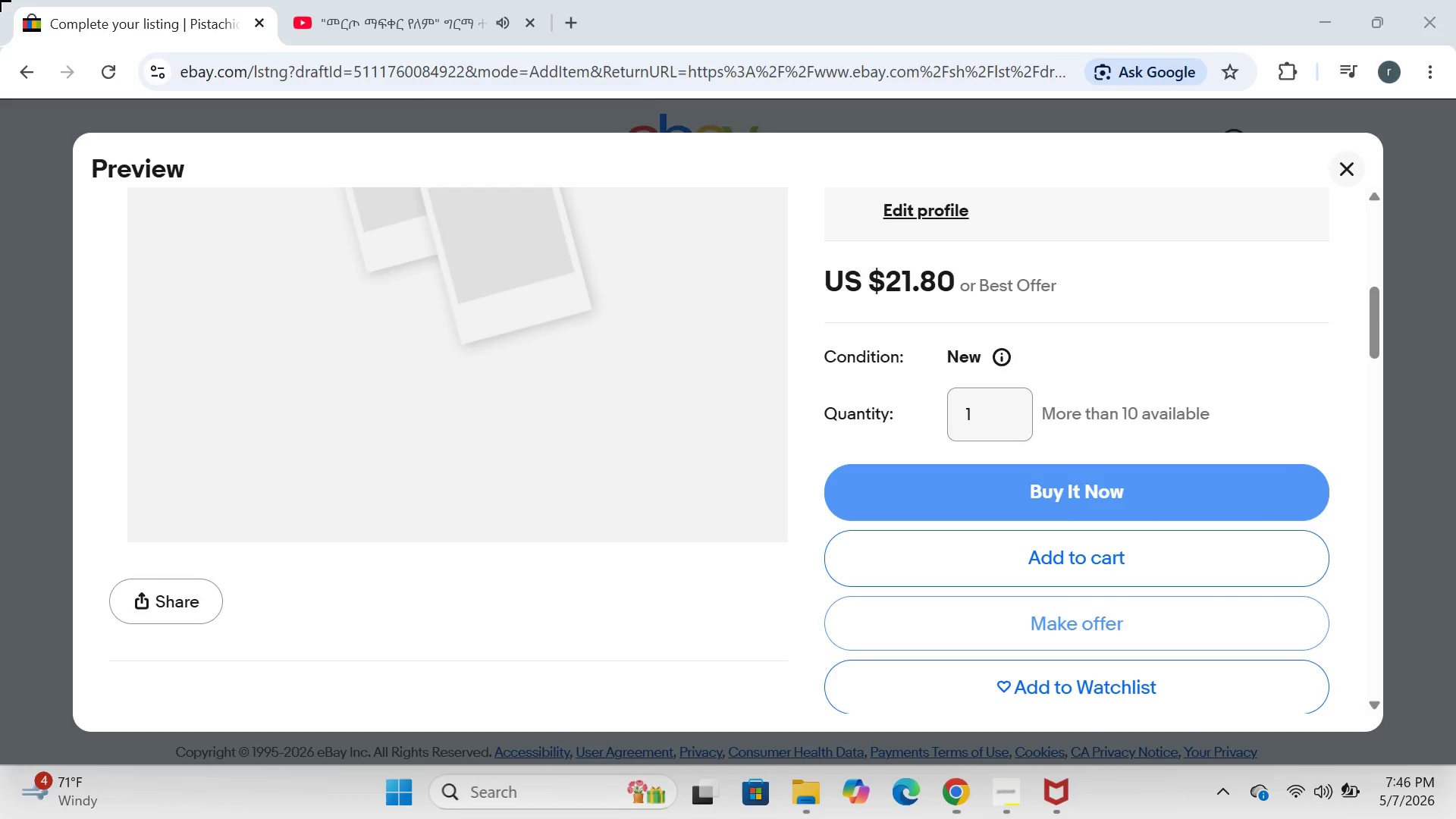 
left_click_drag(start_coordinate=[0, 0], to_coordinate=[1455, 818])
 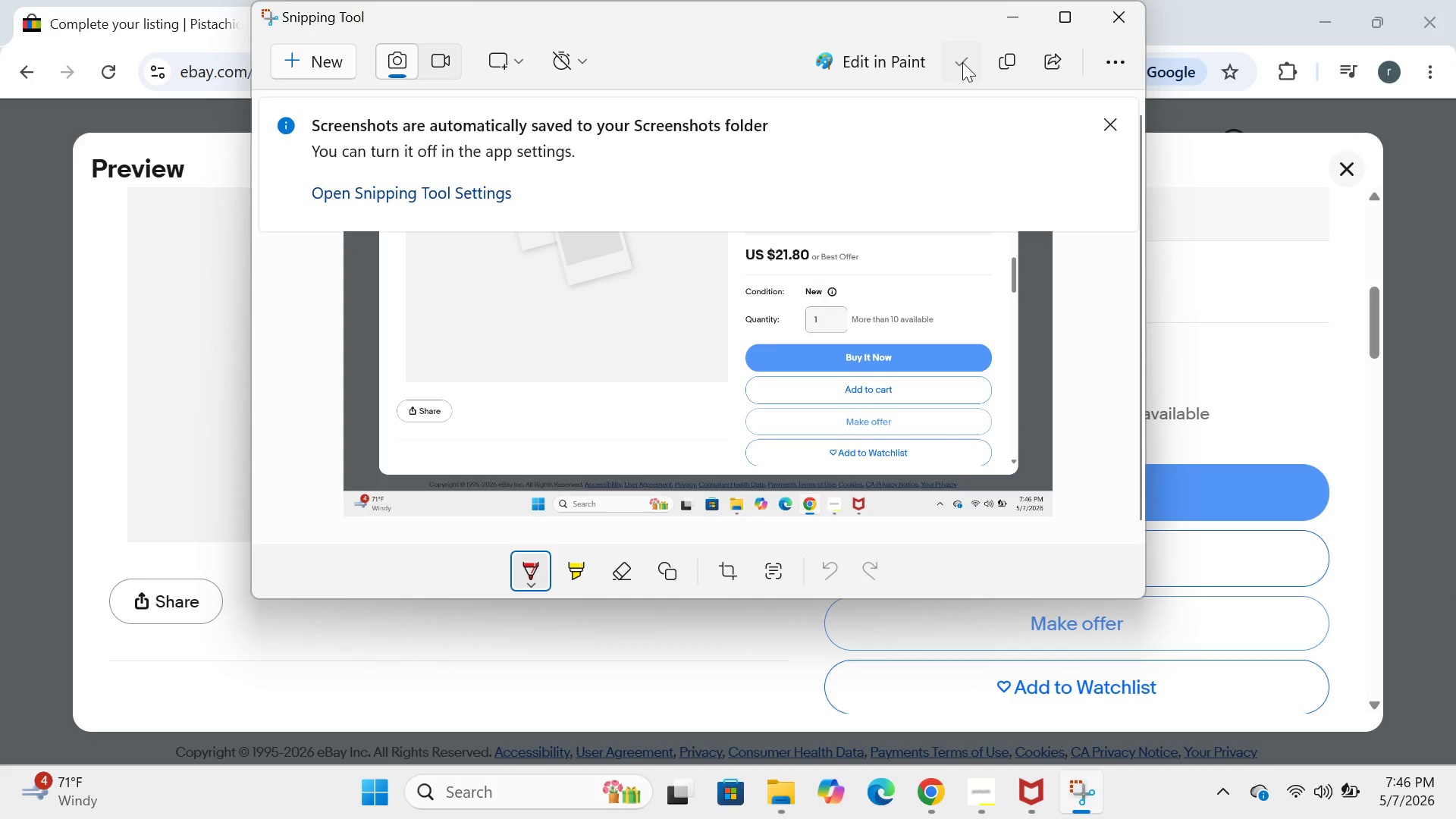 
left_click([1012, 10])
 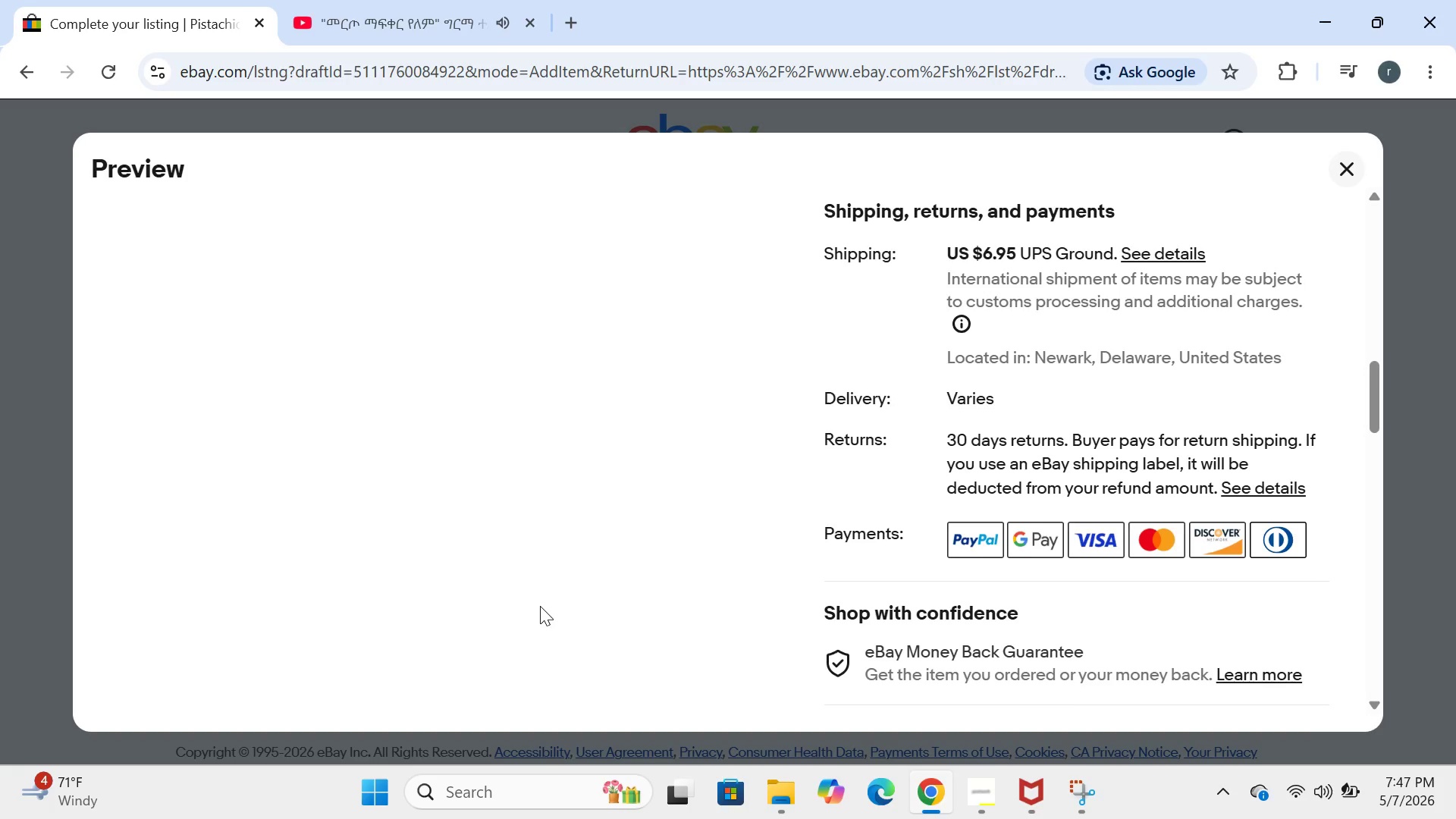 
wait(29.06)
 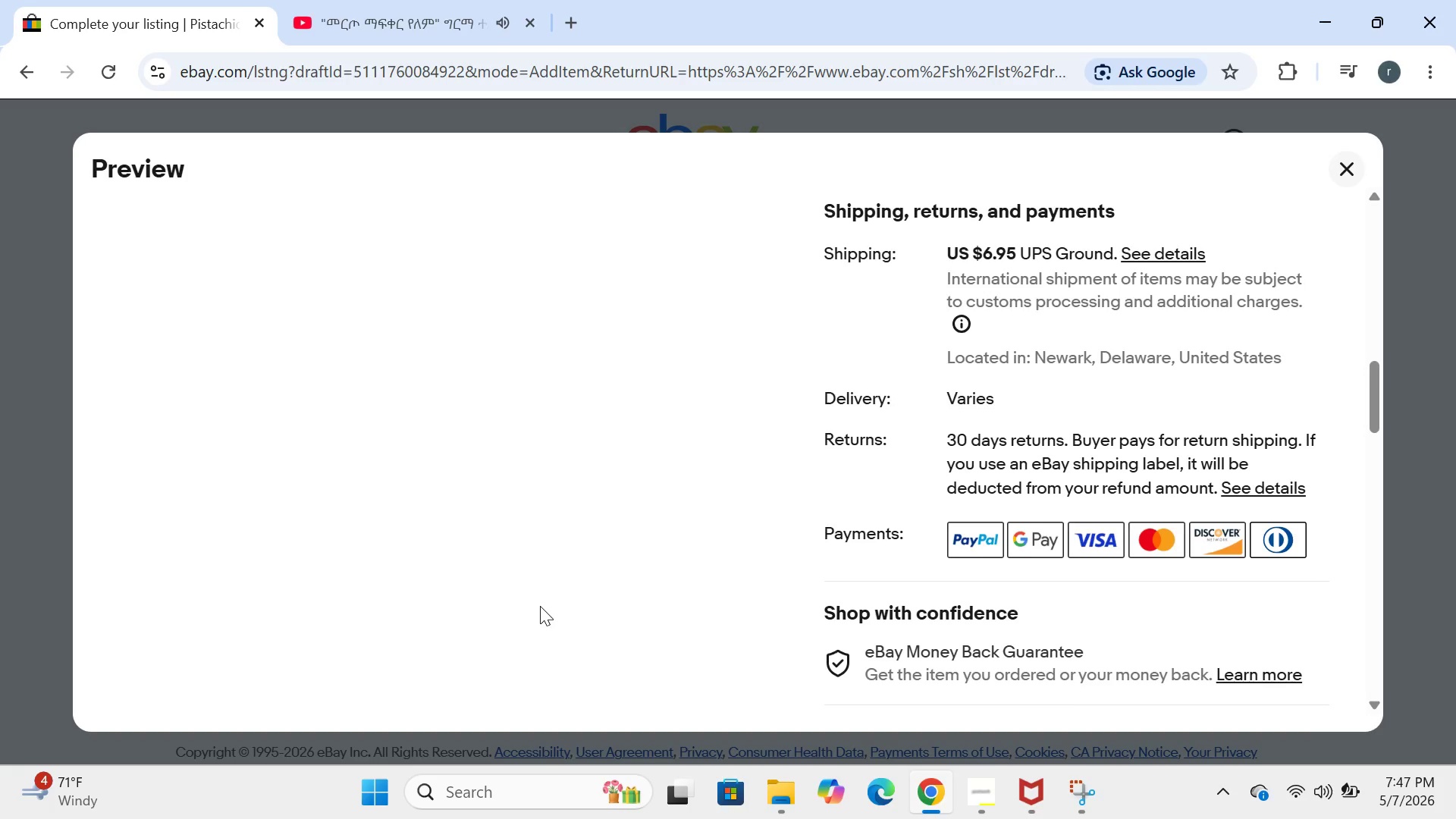 
left_click([1340, 168])
 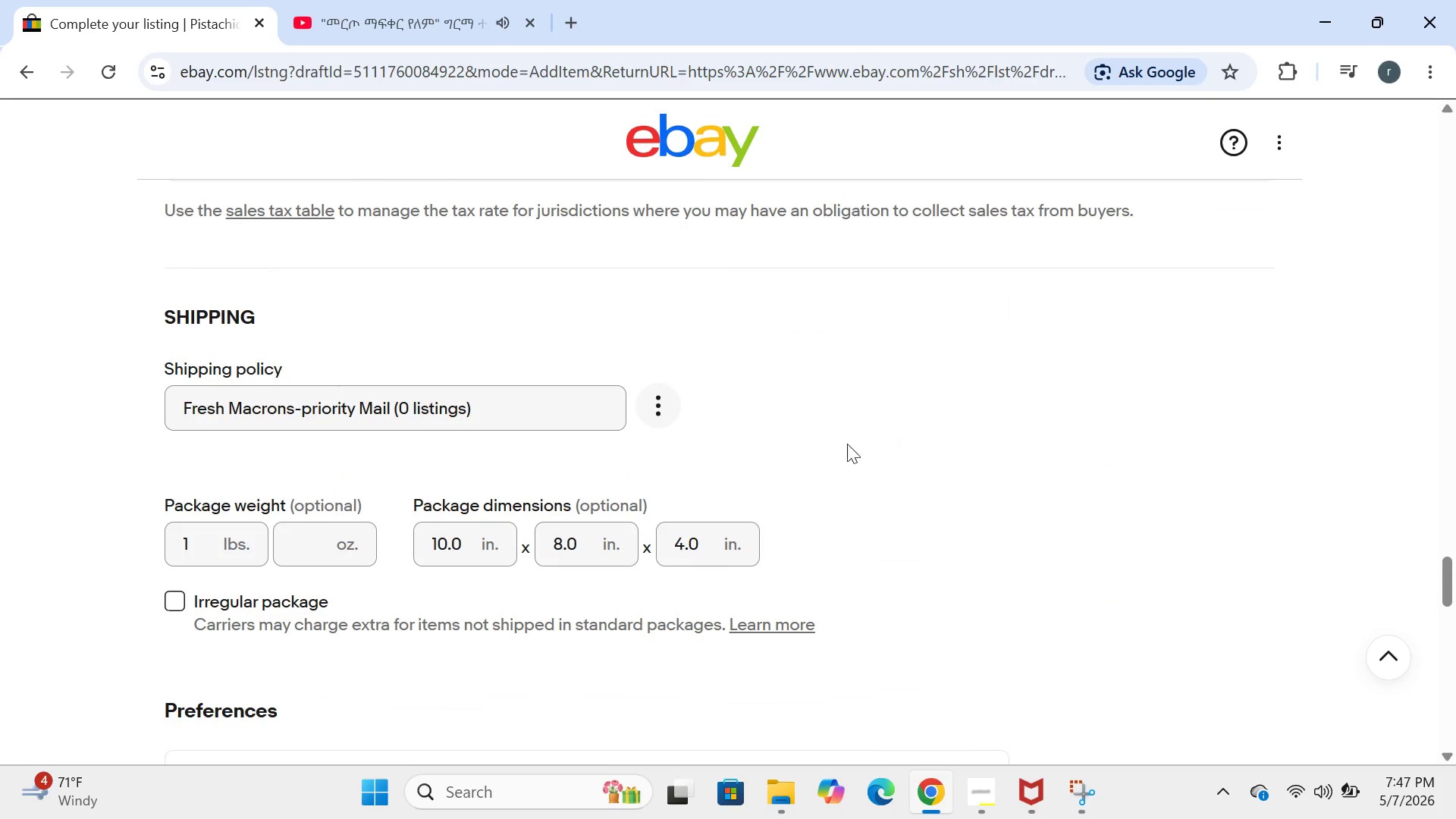 
left_click([667, 422])
 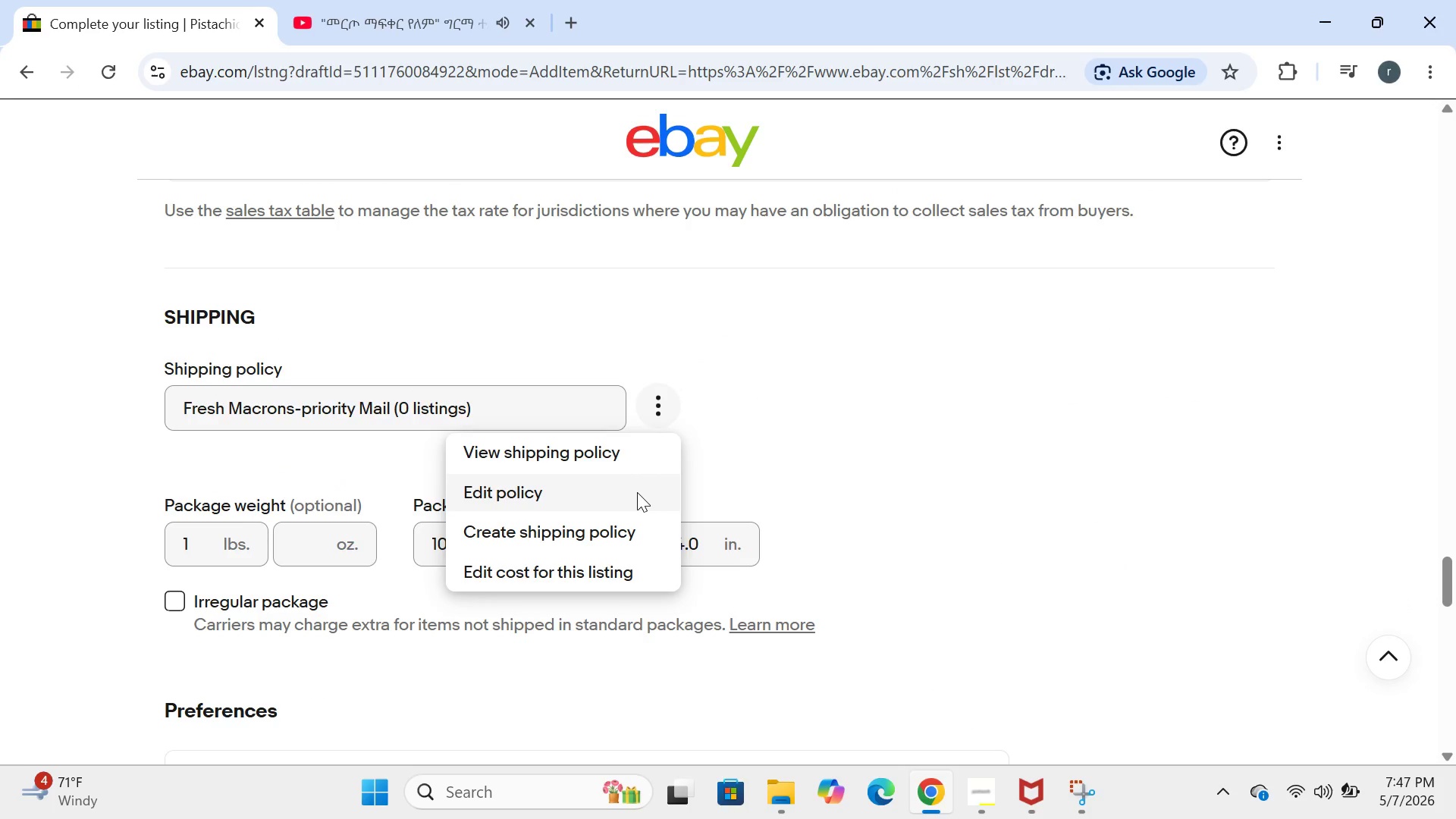 
left_click([637, 493])
 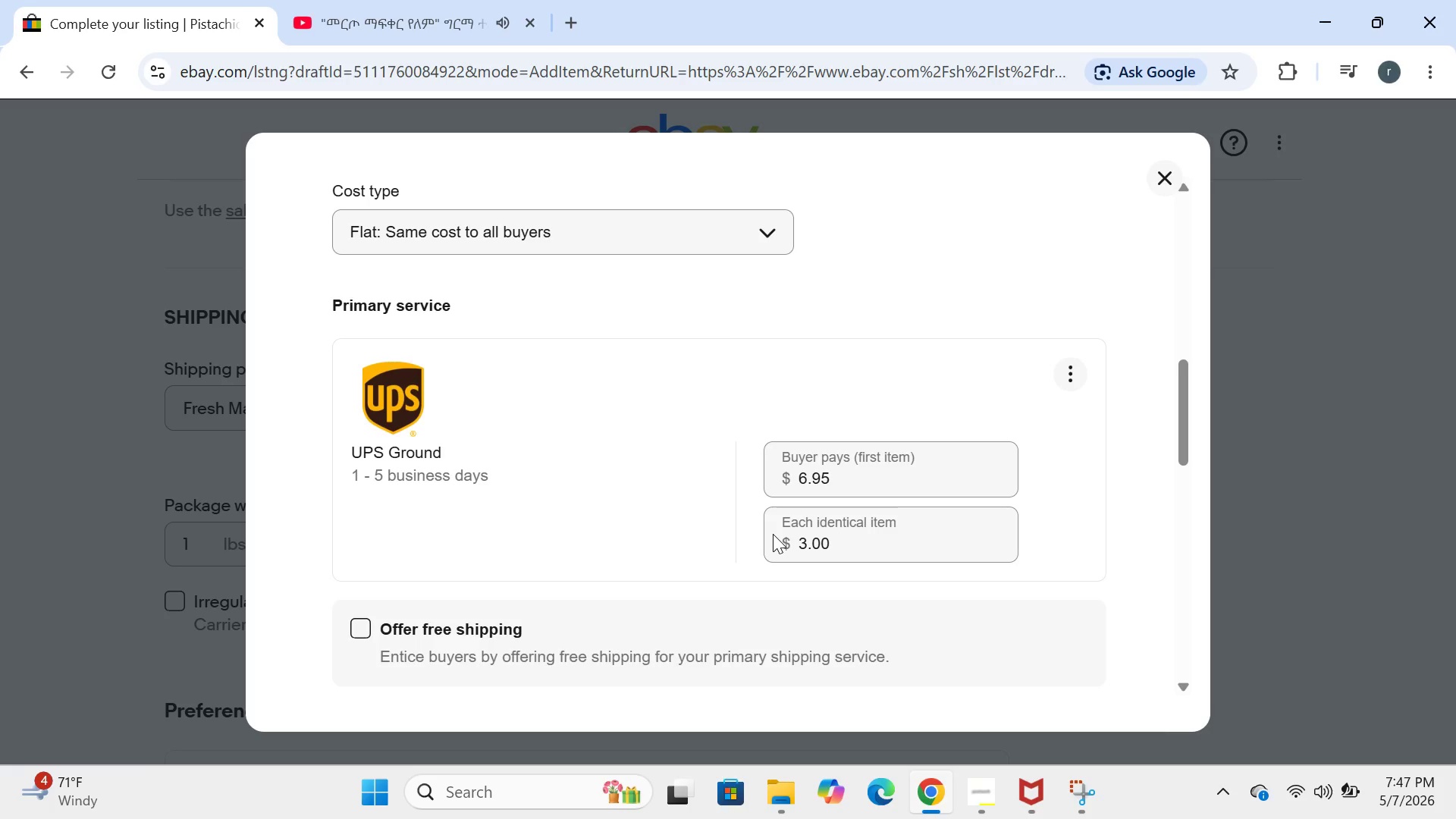 
wait(6.28)
 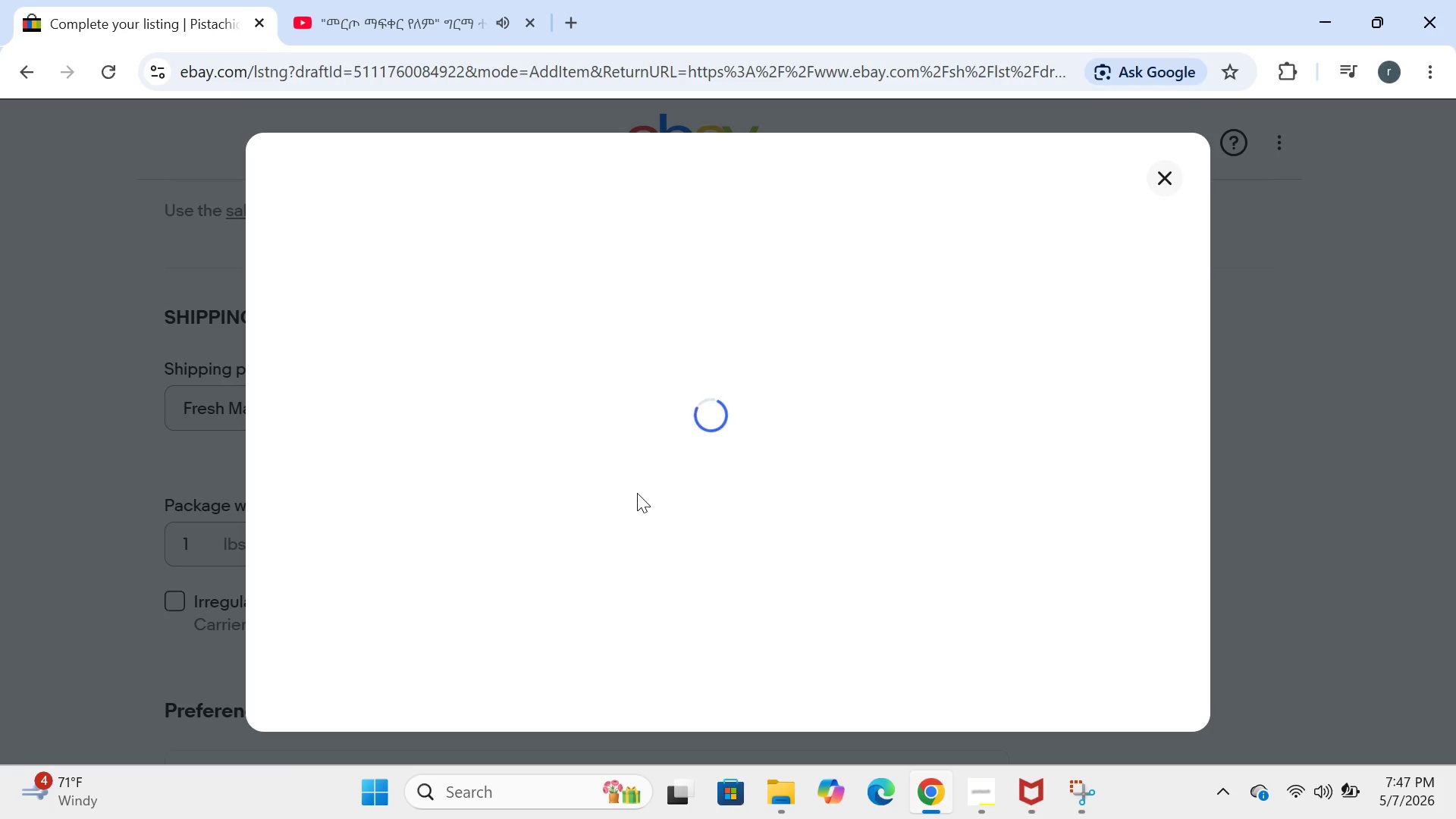 
left_click([835, 478])
 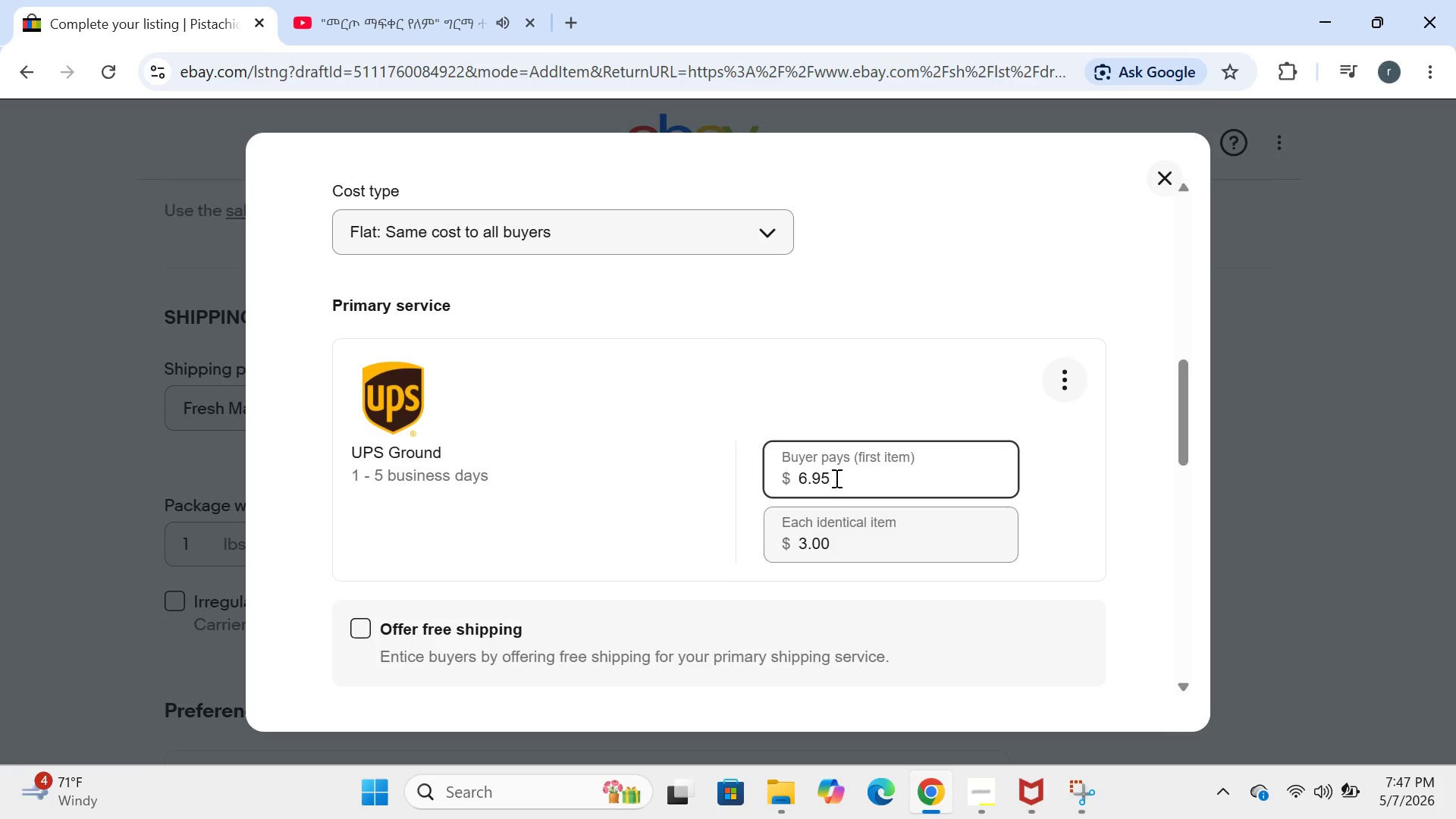 
hold_key(key=Backspace, duration=0.88)
 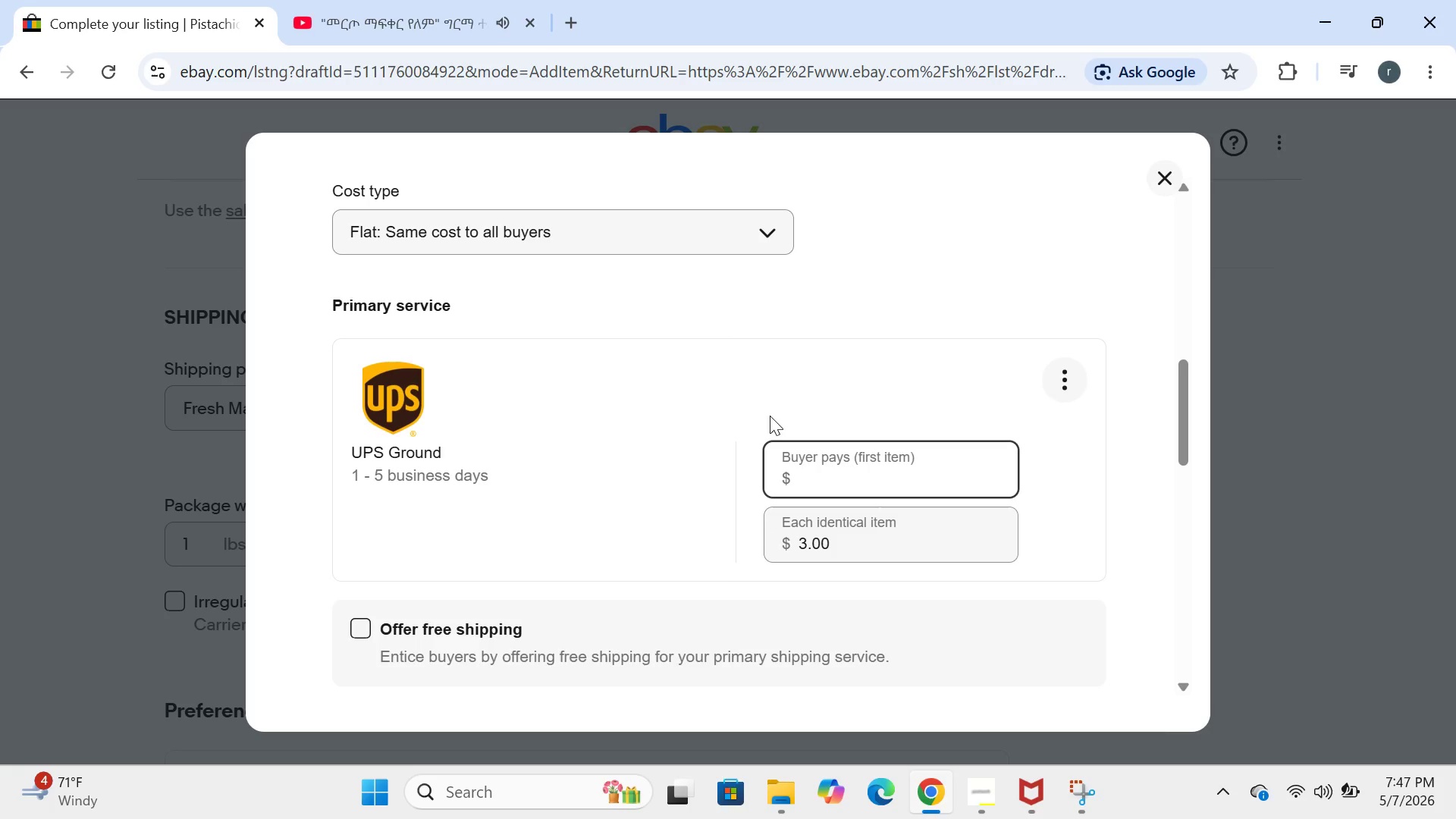 
wait(5.58)
 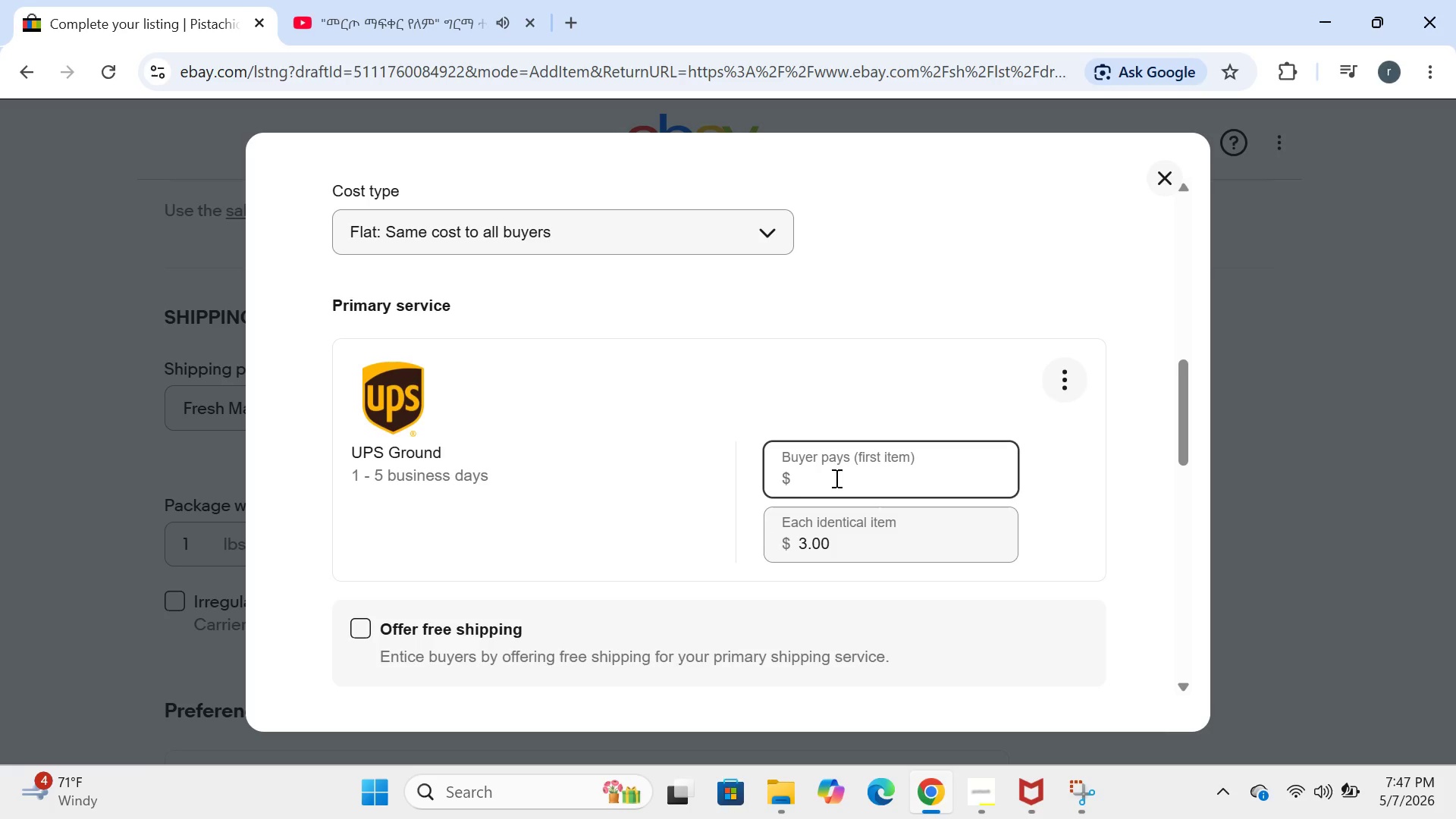 
type(7.00)
 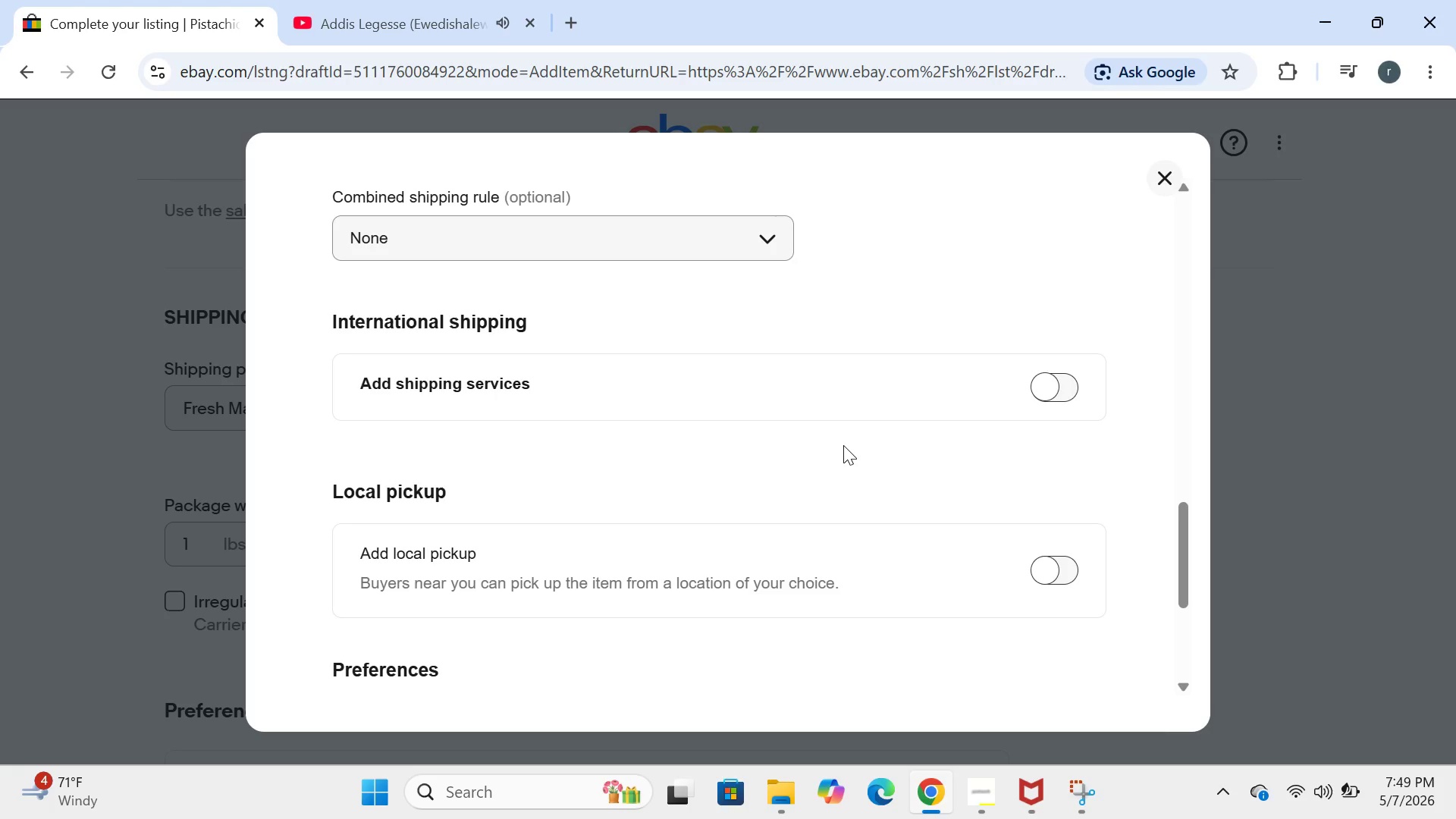 
wait(139.66)
 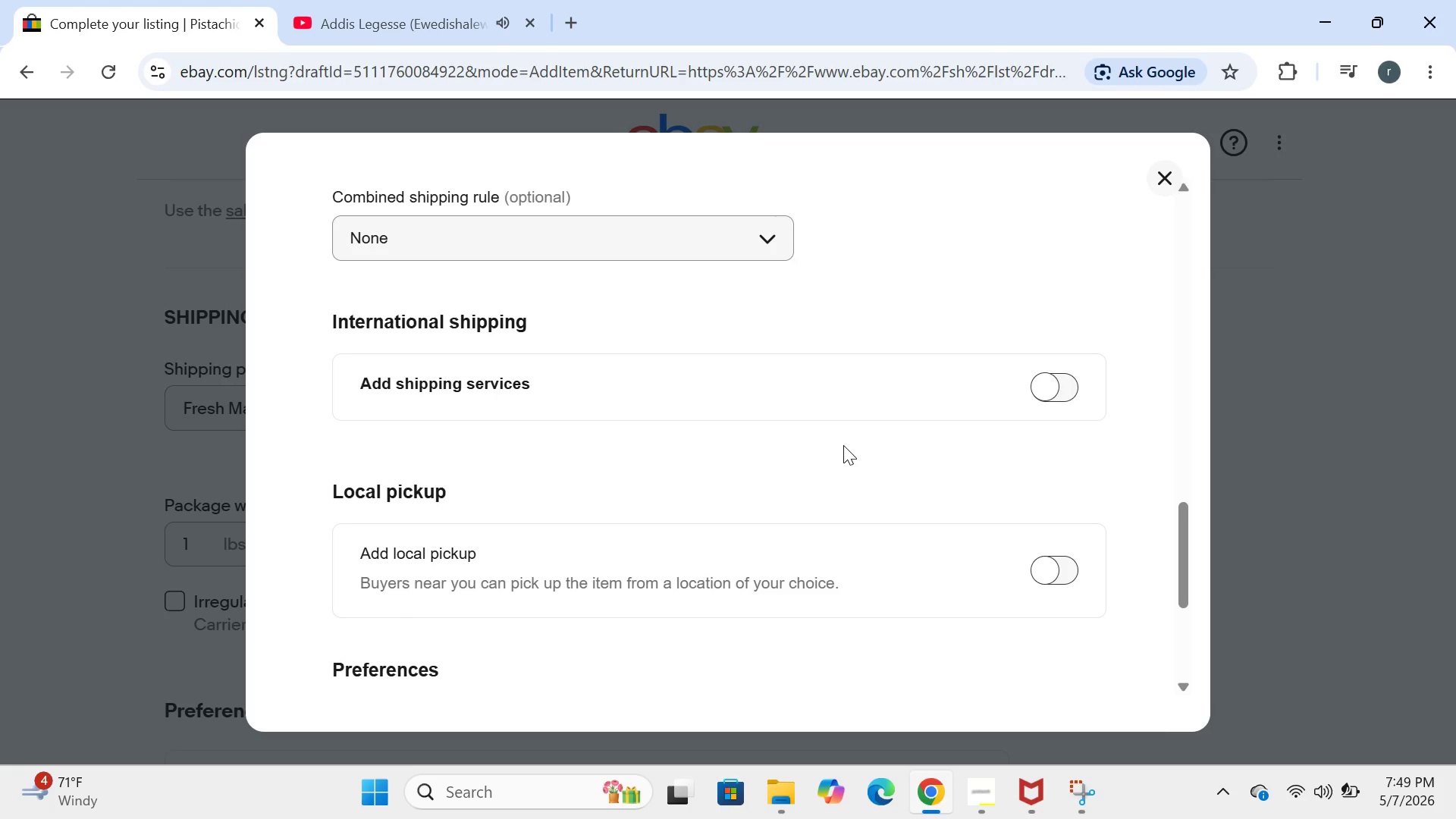 
left_click([1060, 399])
 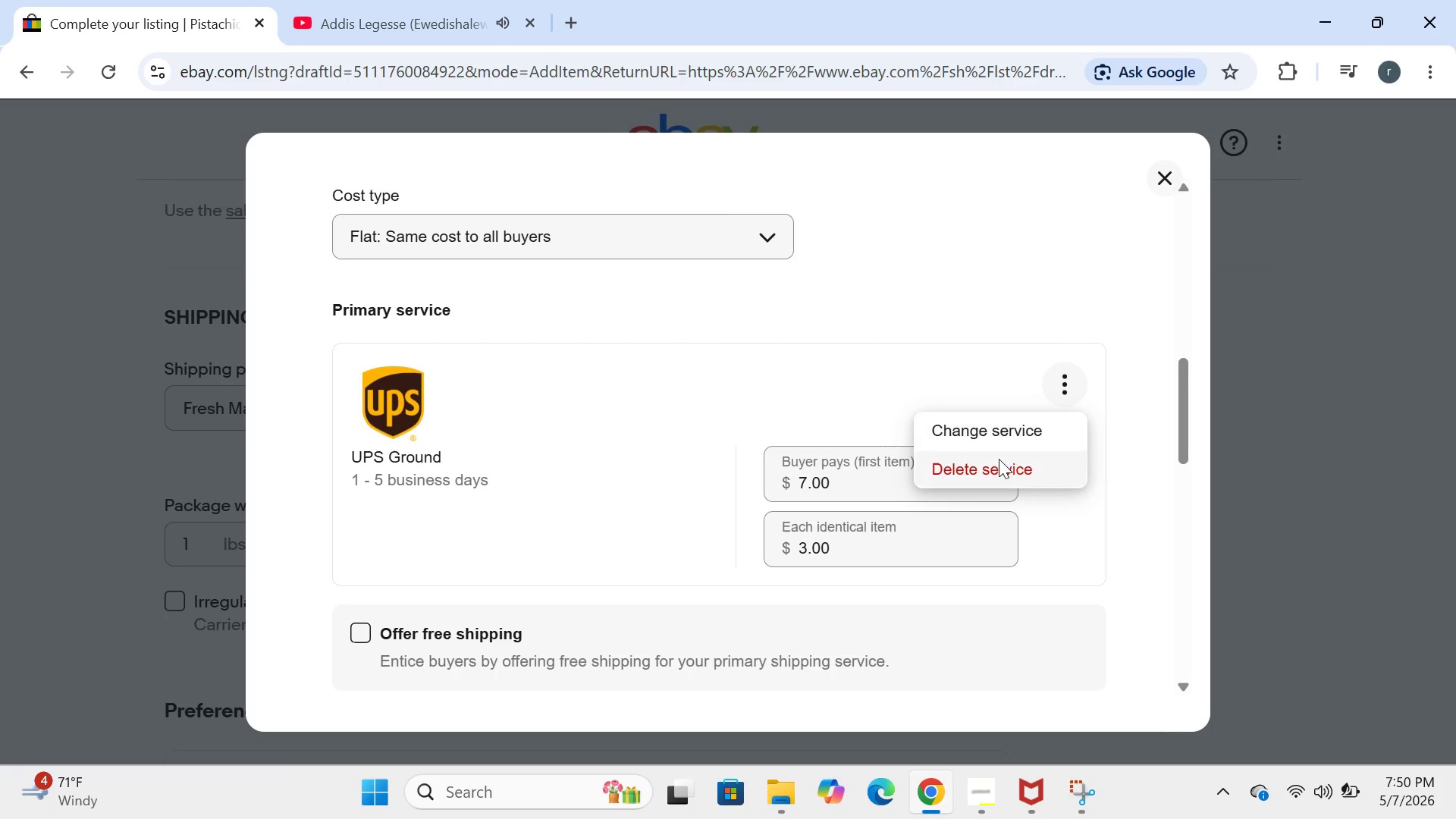 
left_click([999, 460])
 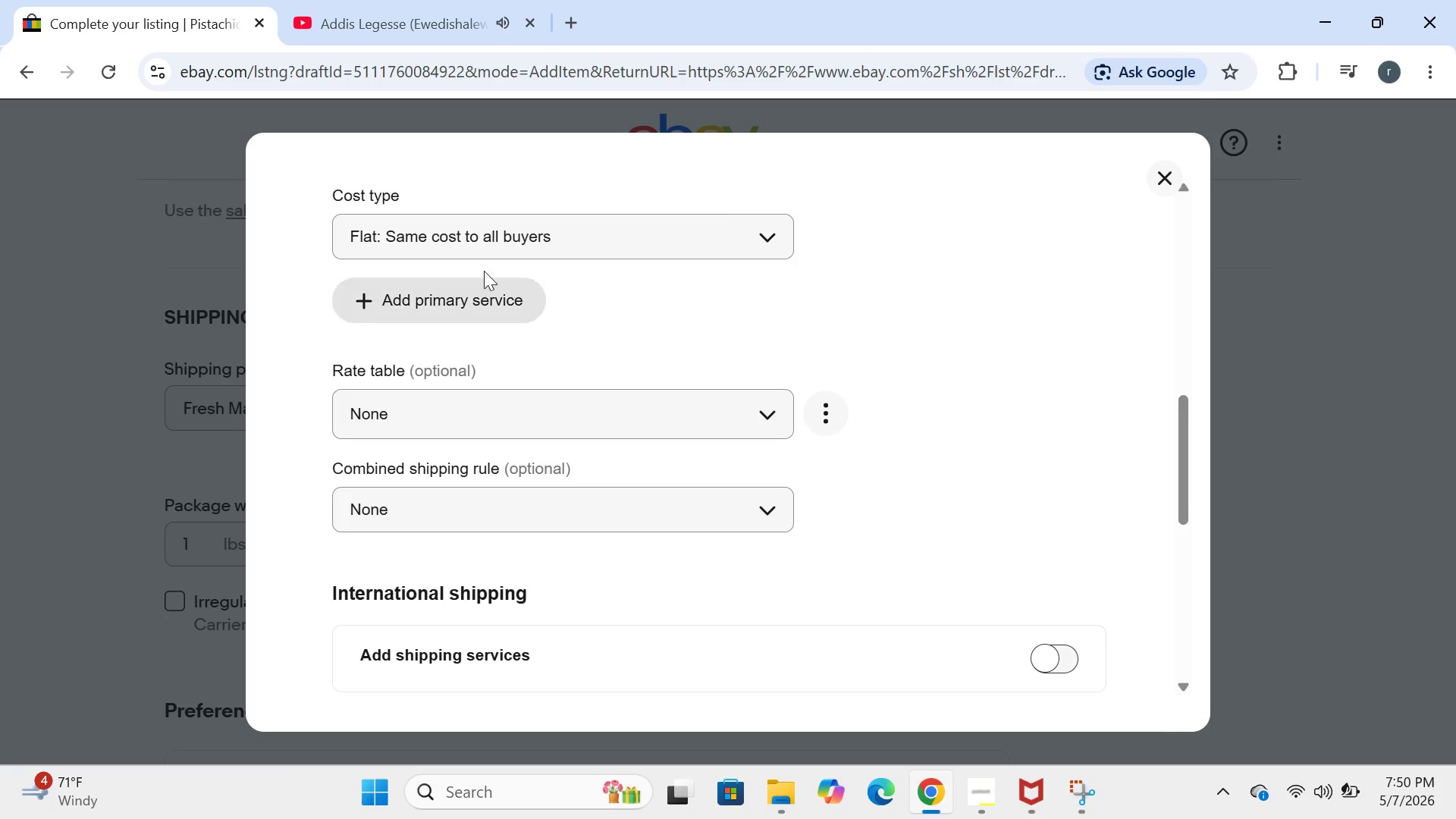 
left_click([481, 291])
 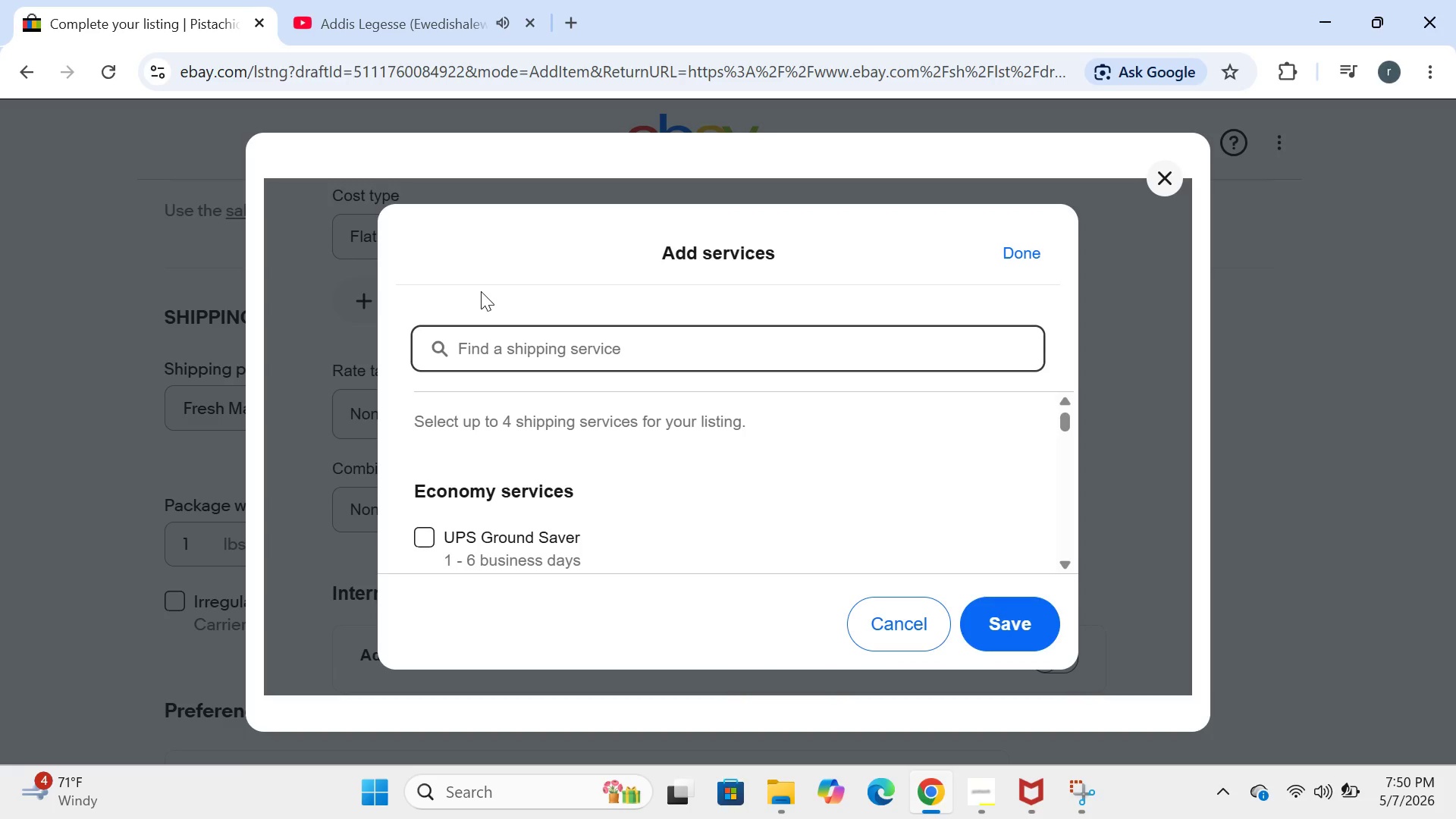 
mouse_move([493, 494])
 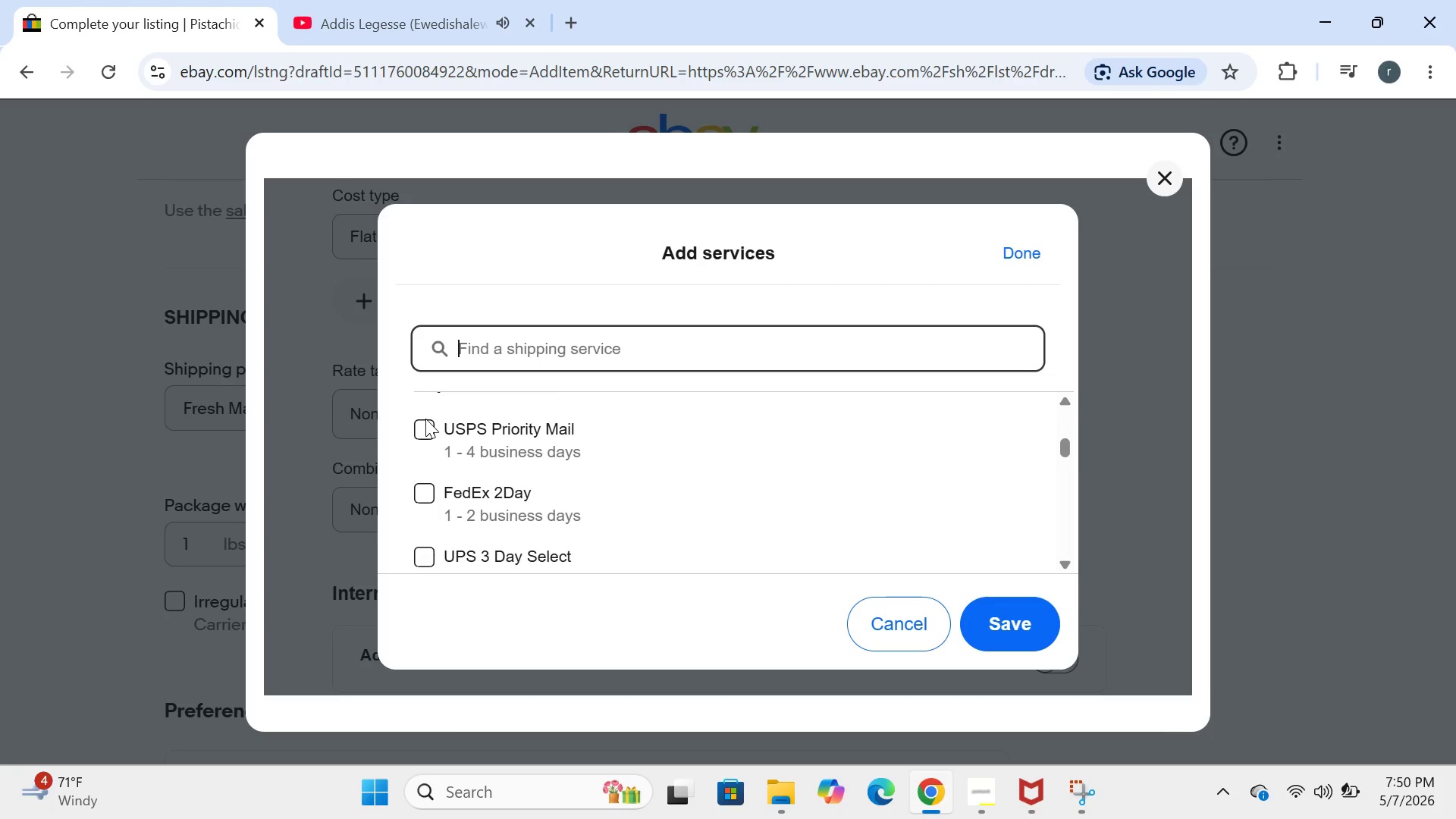 
left_click([425, 422])
 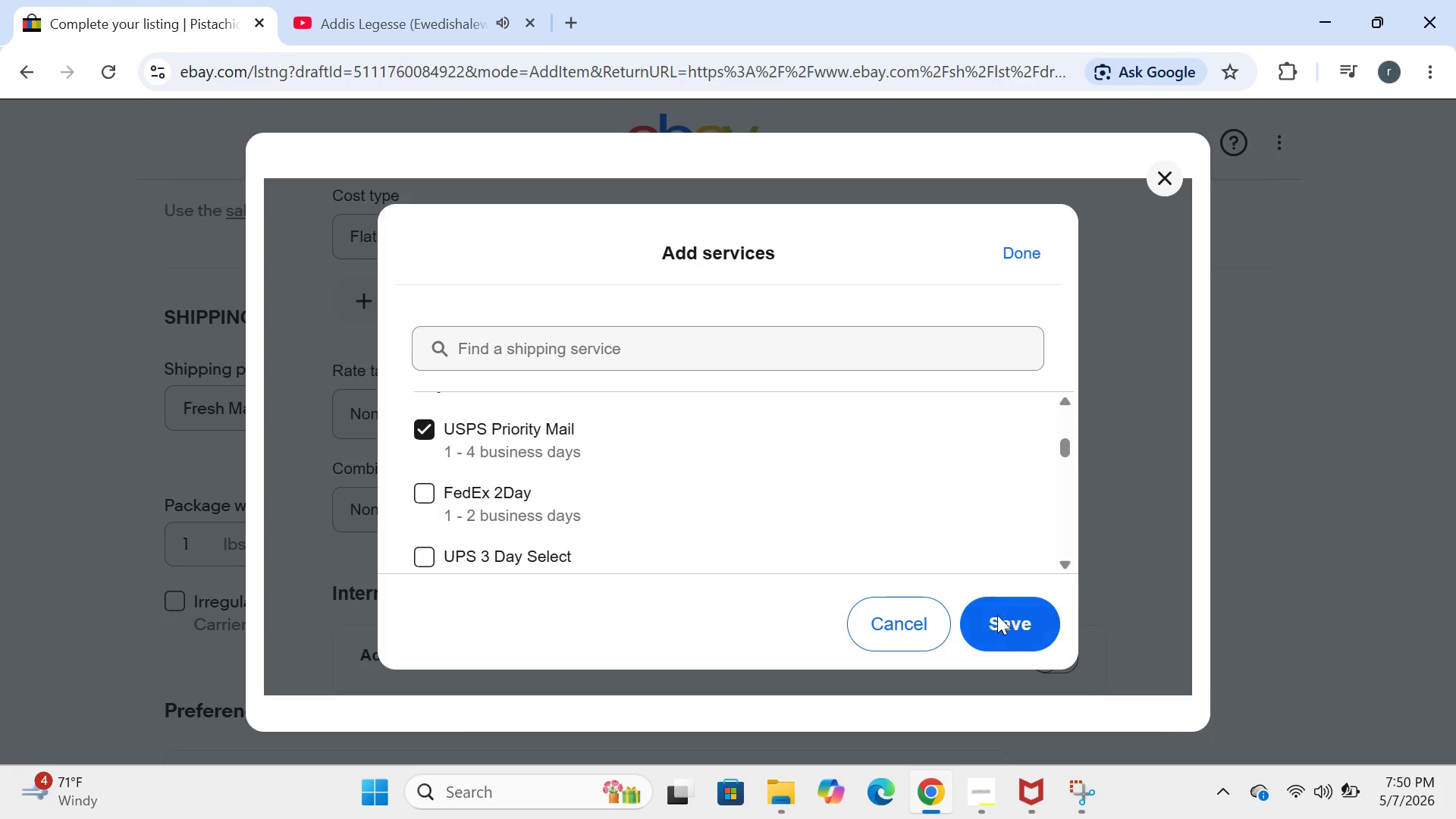 
left_click([996, 615])
 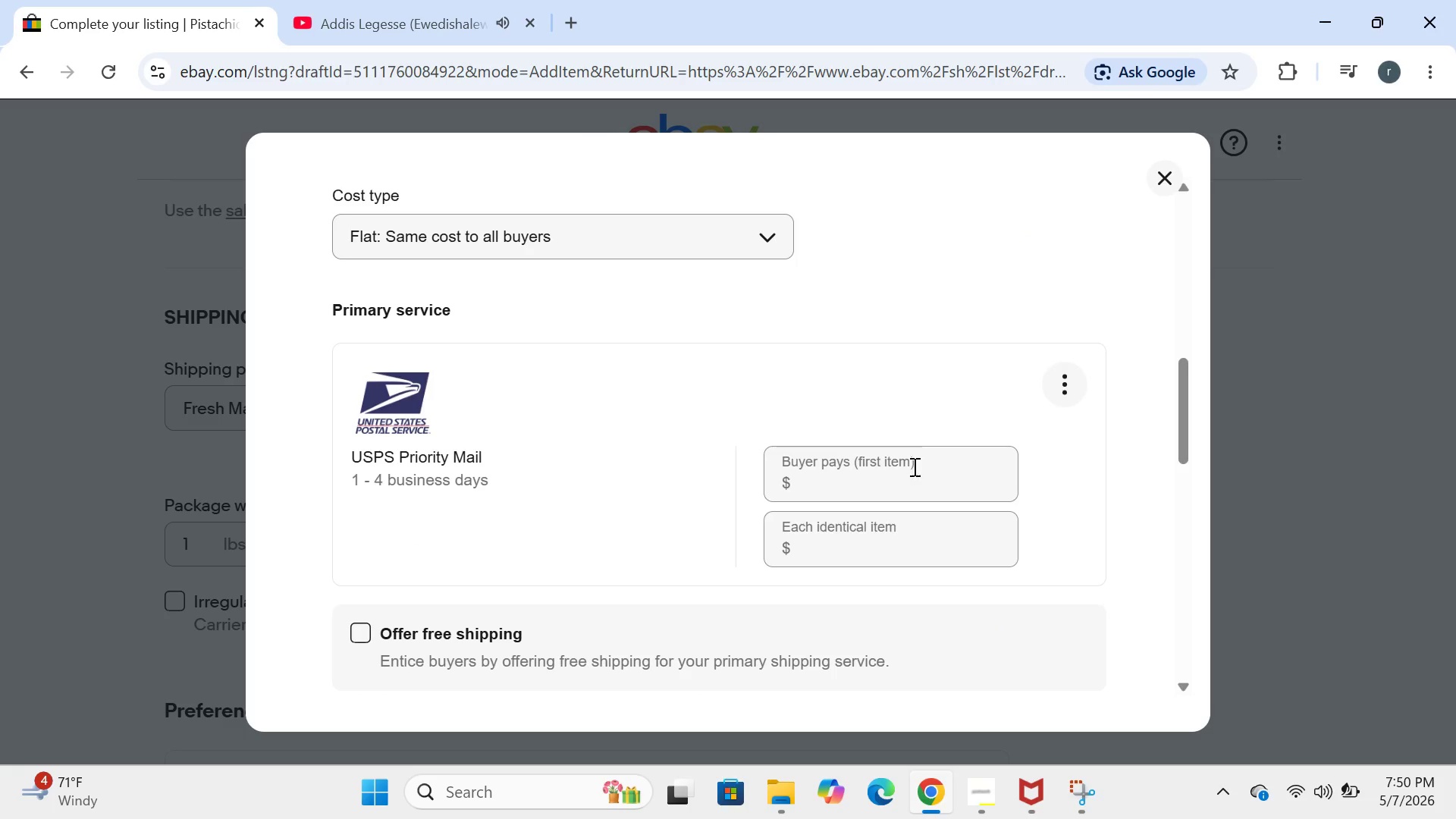 
left_click([905, 466])
 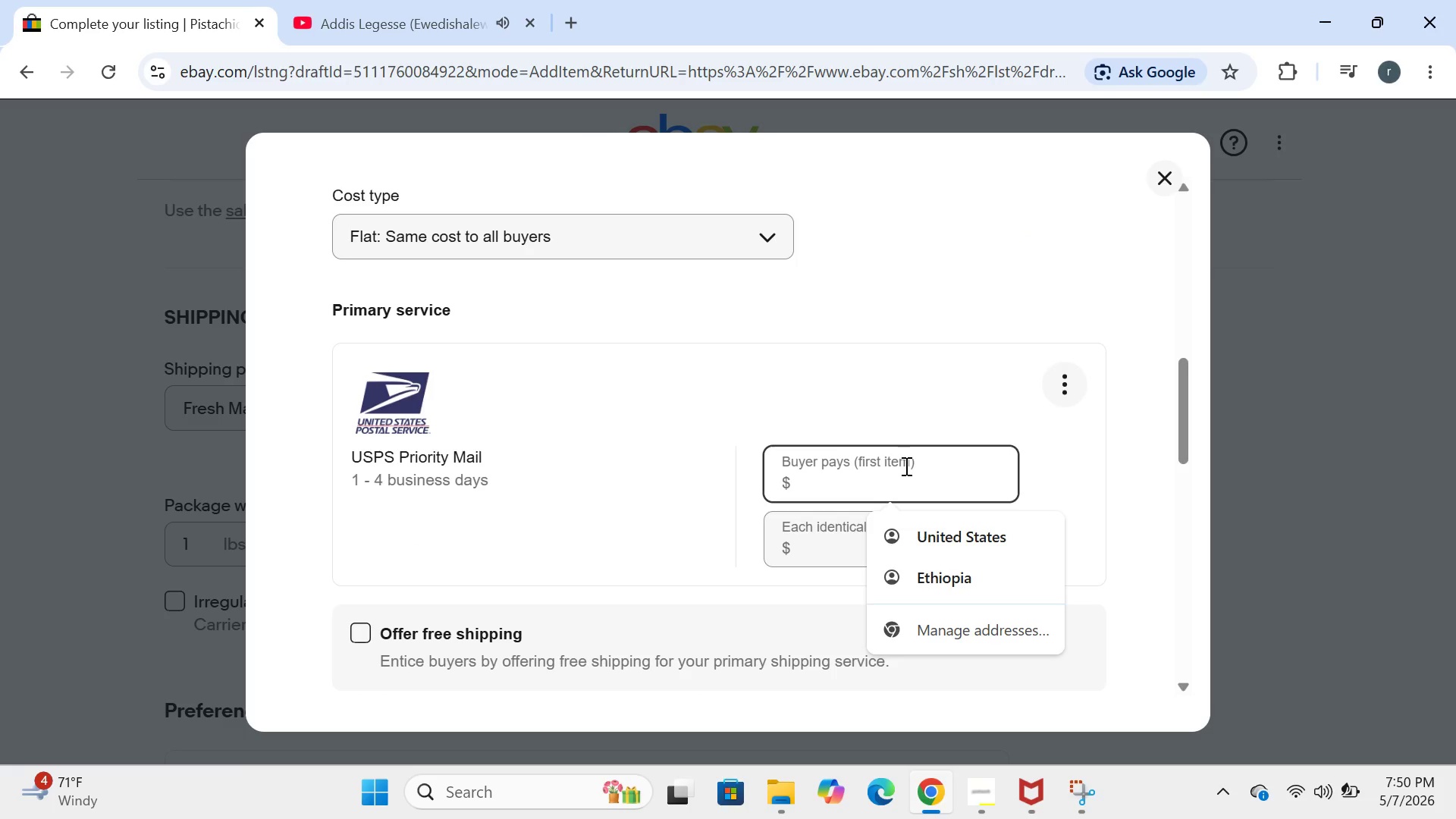 
type(7.00)
 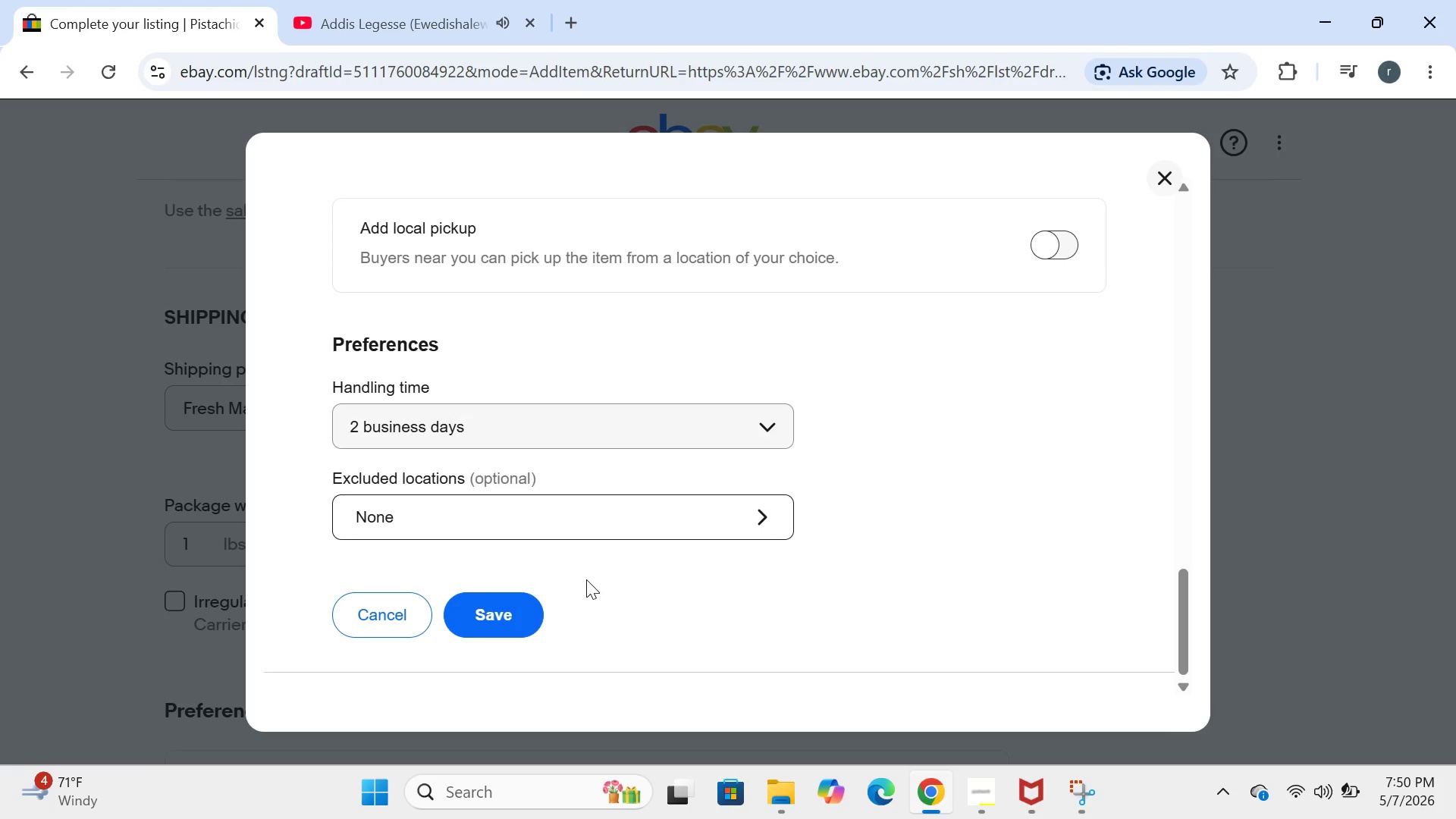 
left_click([629, 419])
 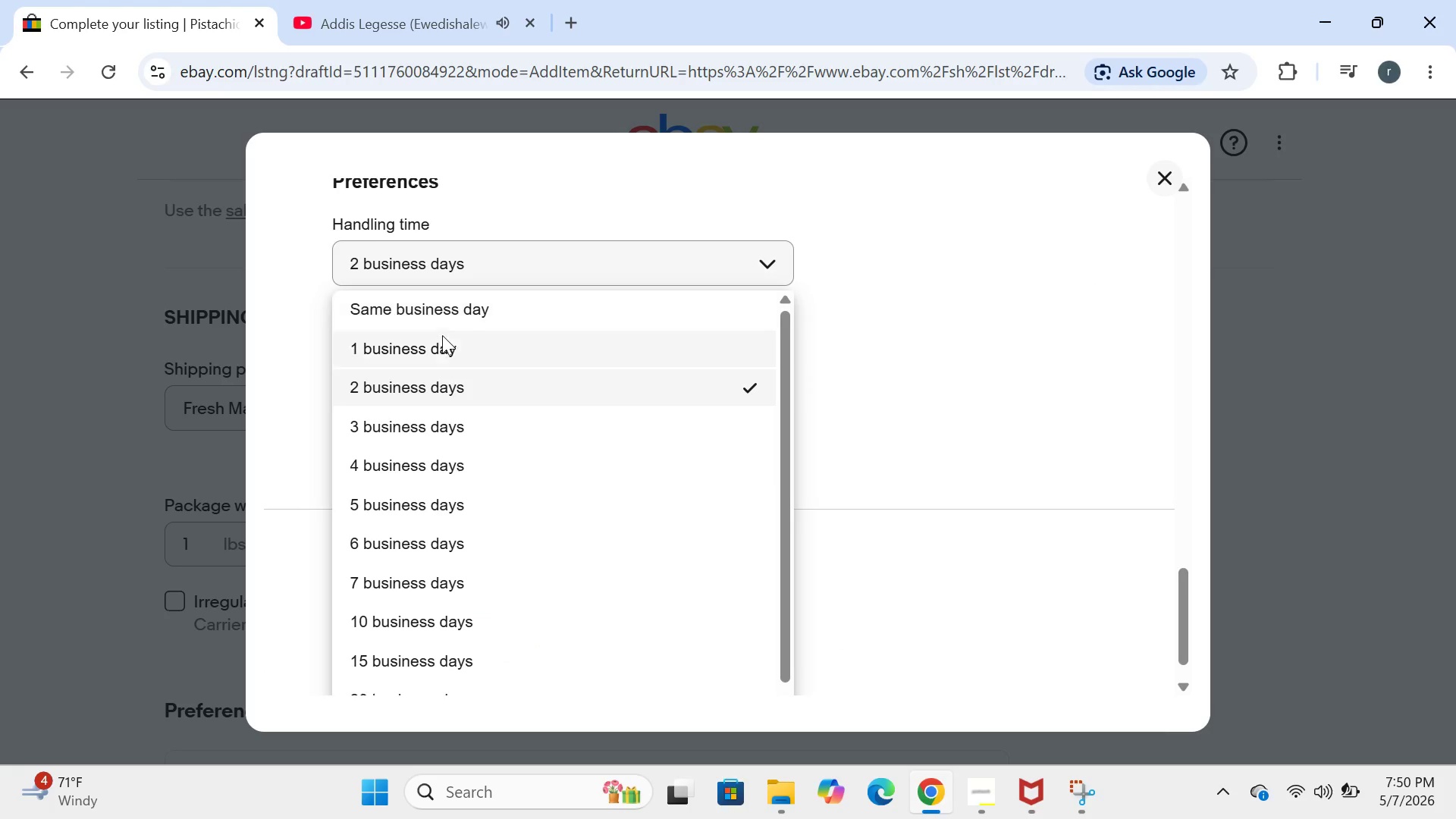 
left_click([444, 346])
 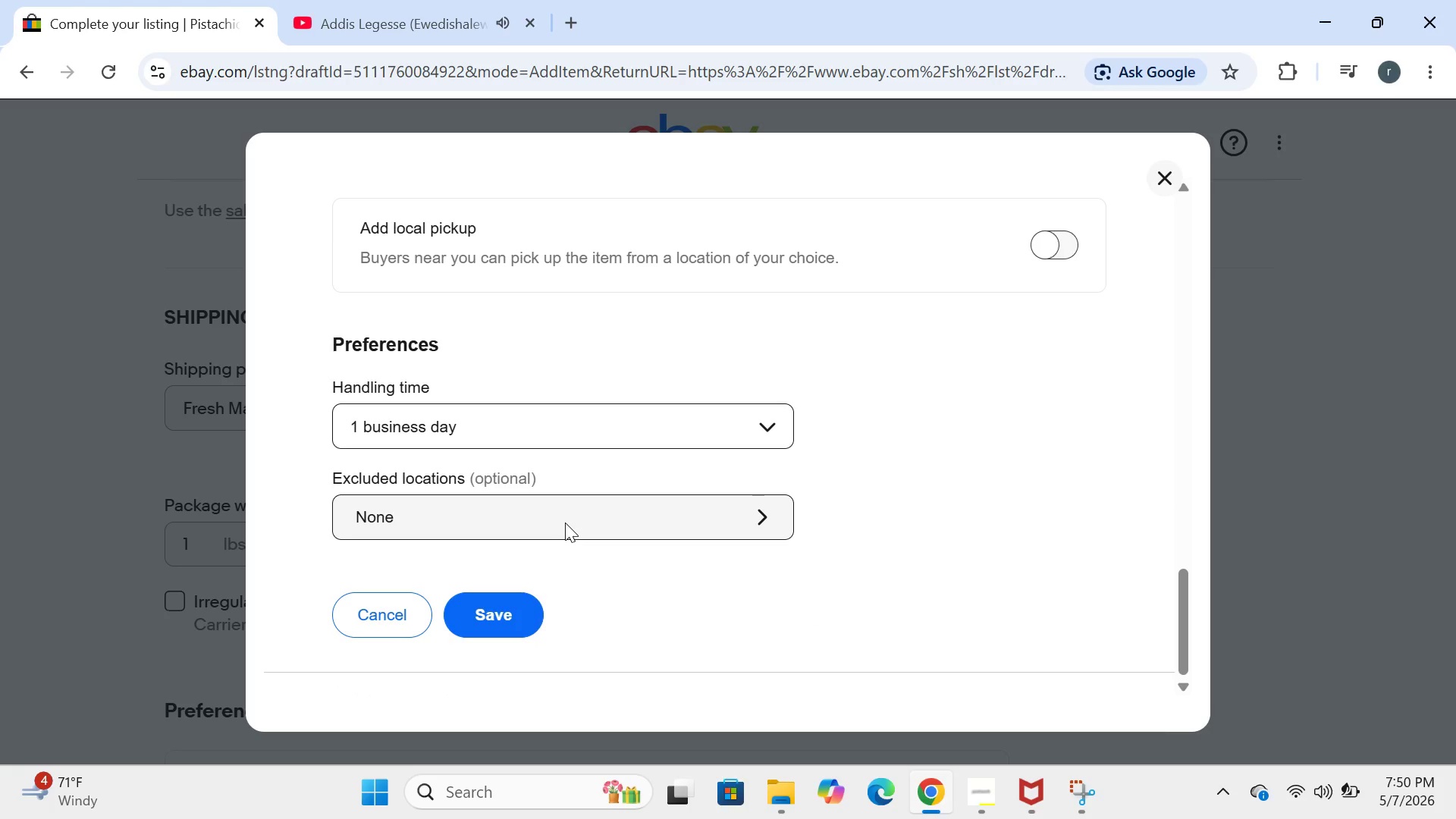 
wait(6.14)
 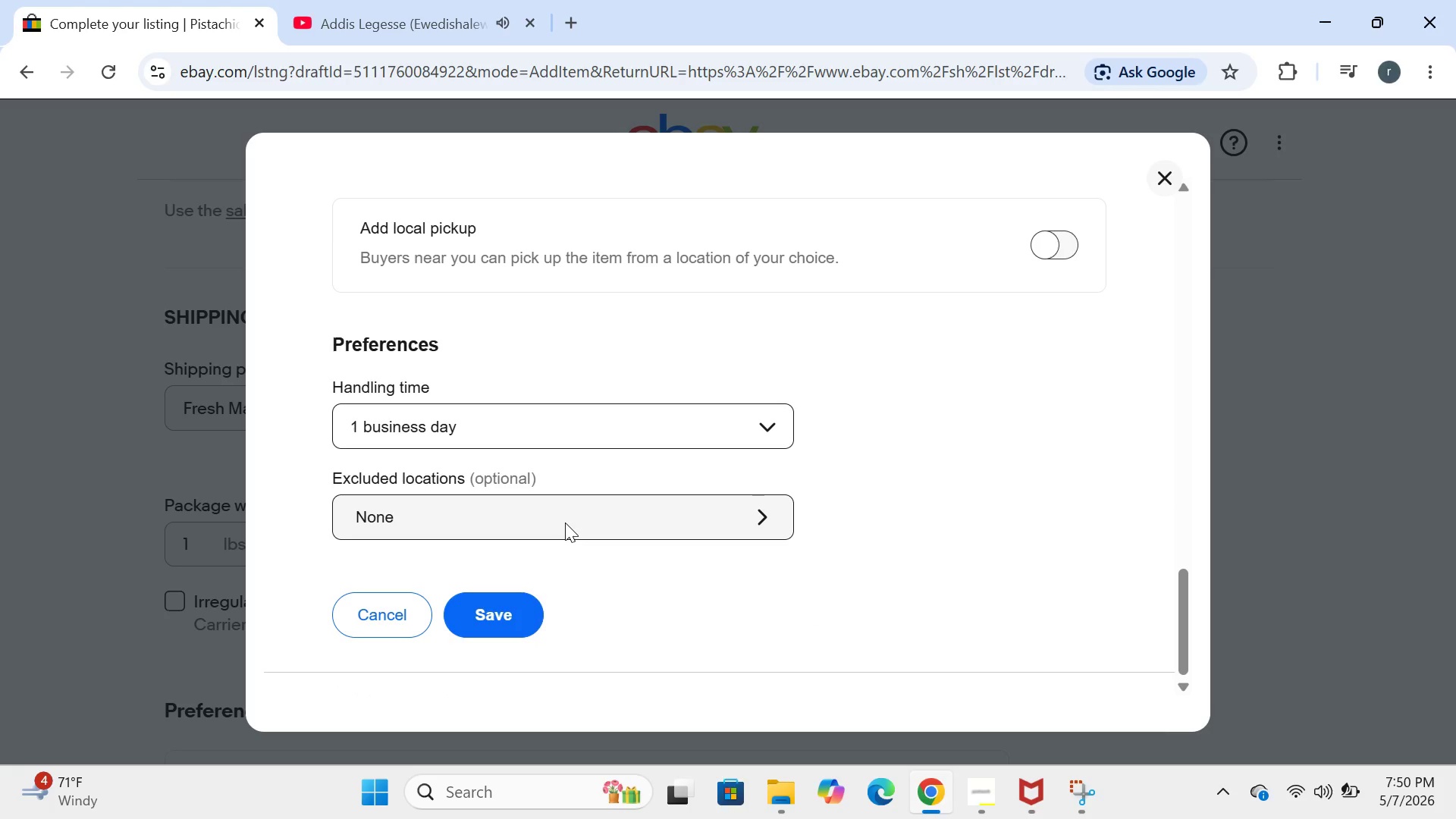 
left_click([475, 617])
 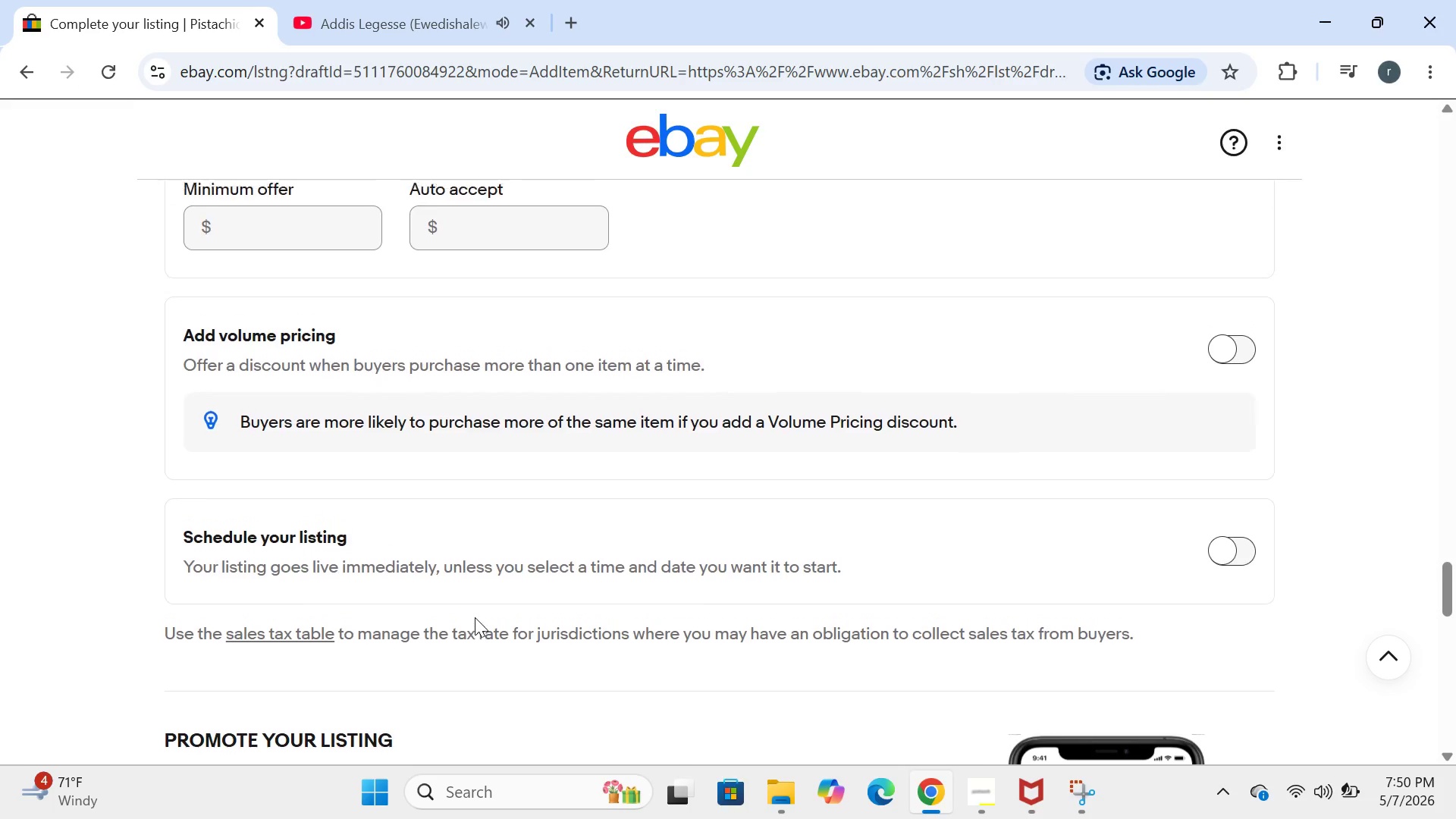 
wait(11.73)
 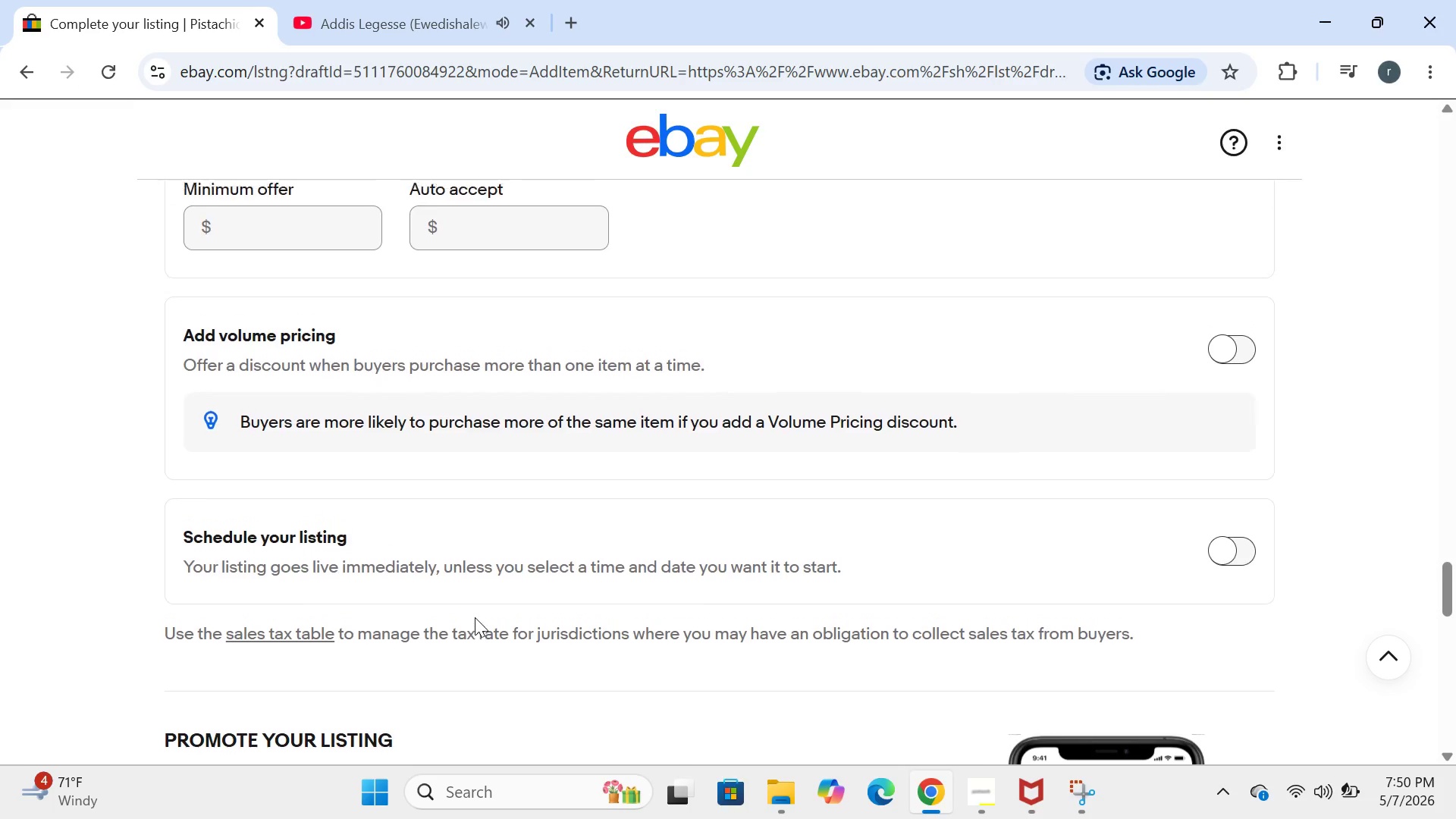 
left_click([702, 548])
 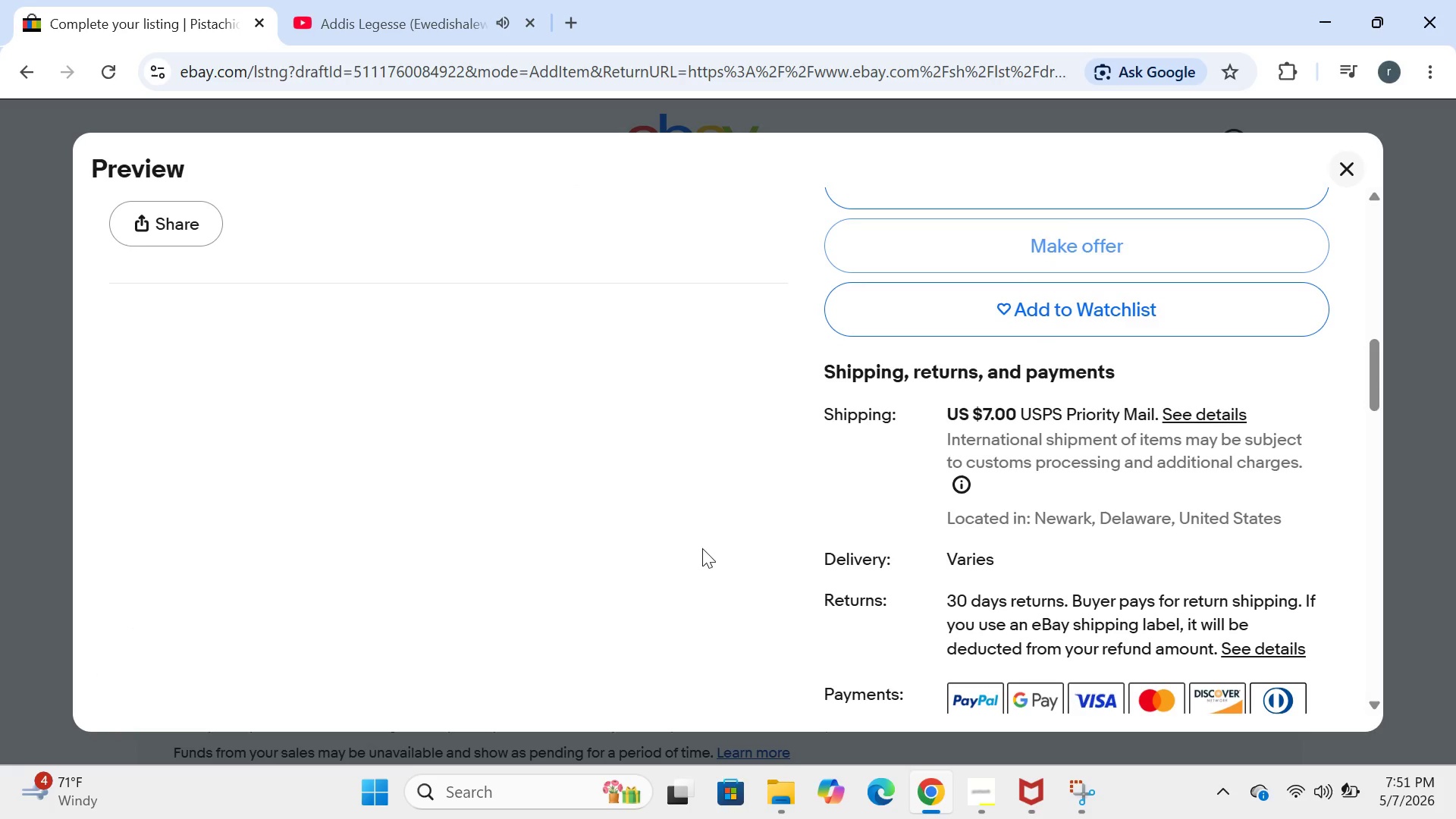 
wait(25.88)
 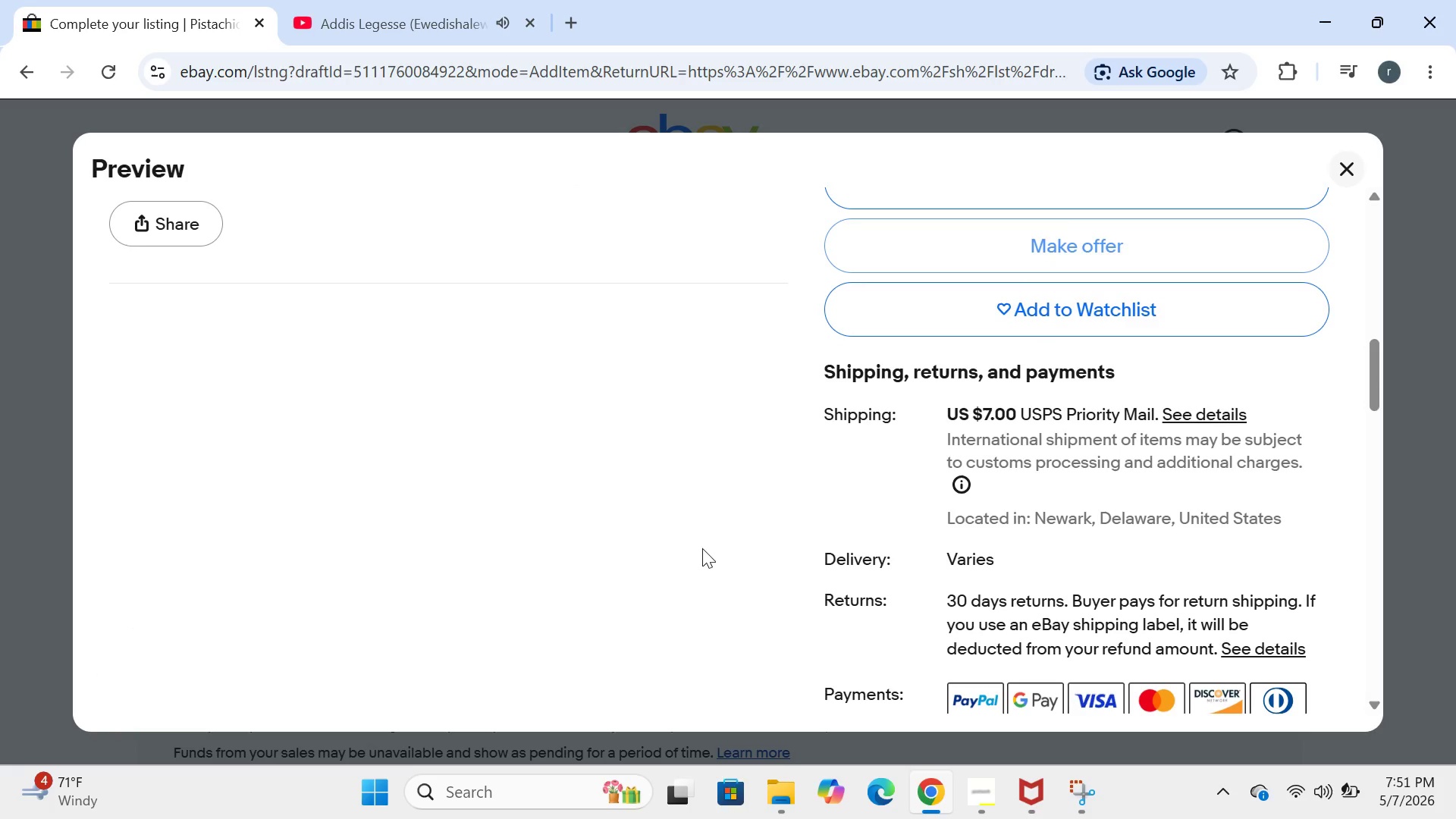 
left_click([1344, 182])
 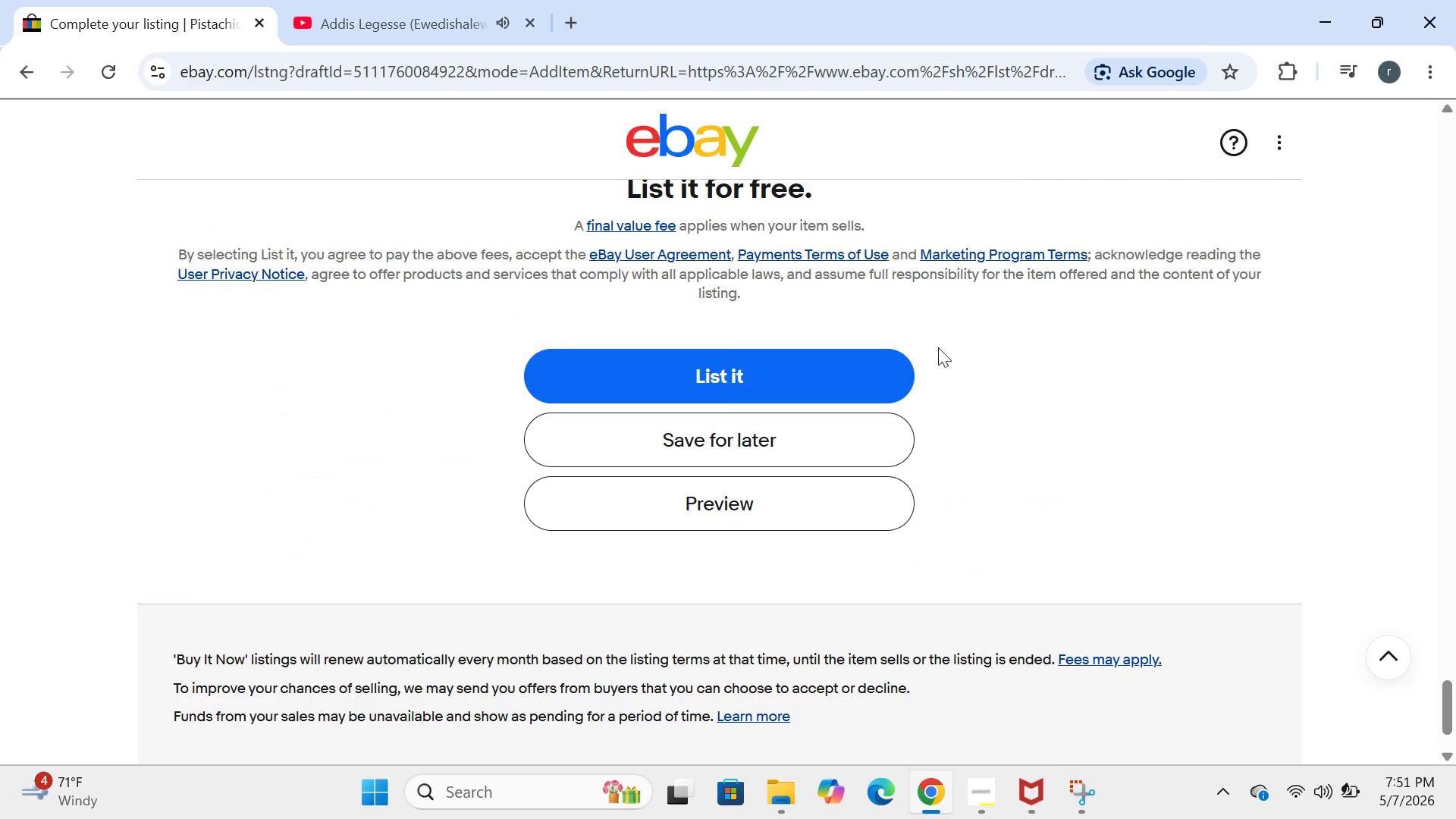 
wait(7.39)
 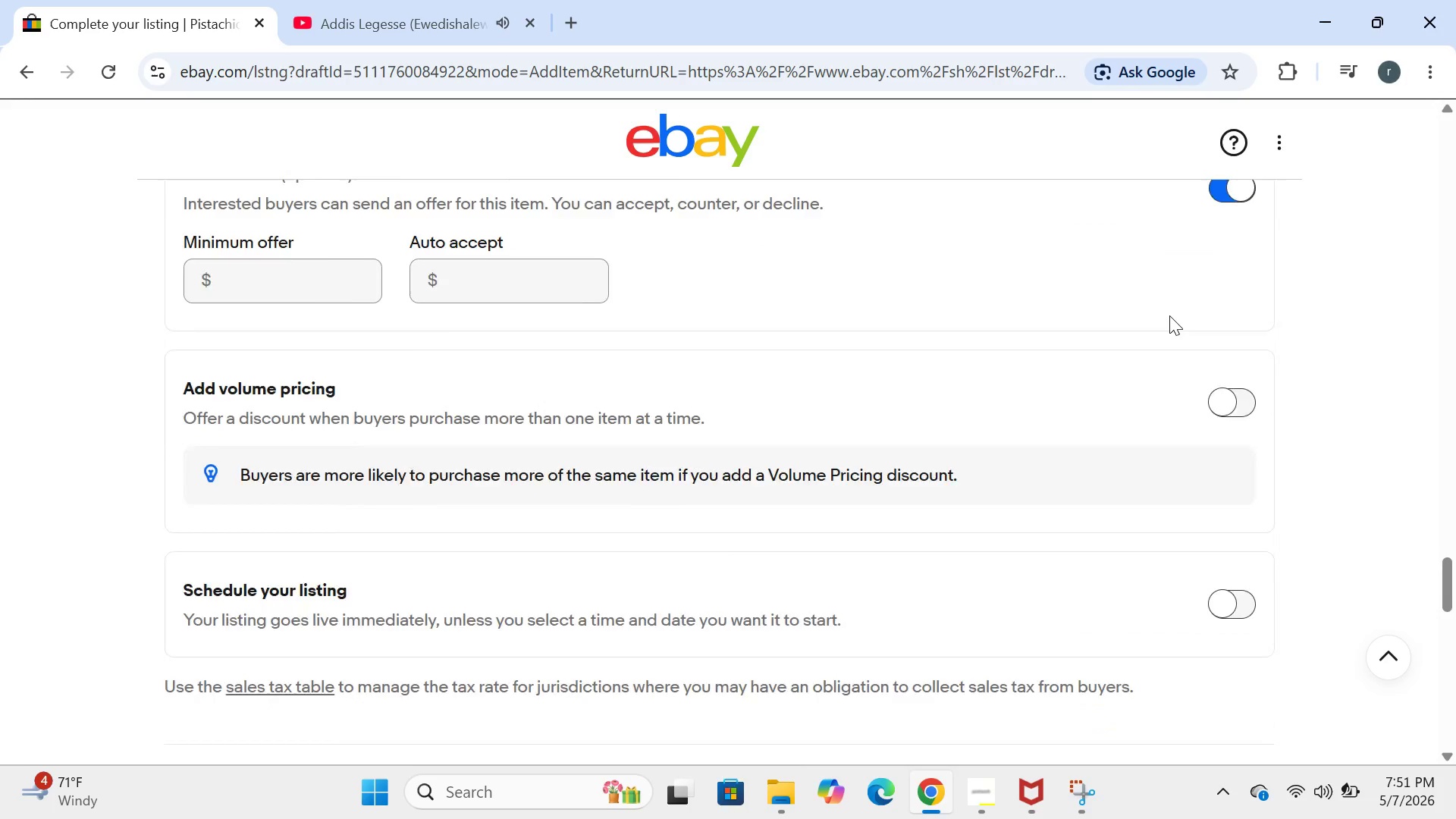 
left_click([779, 797])
 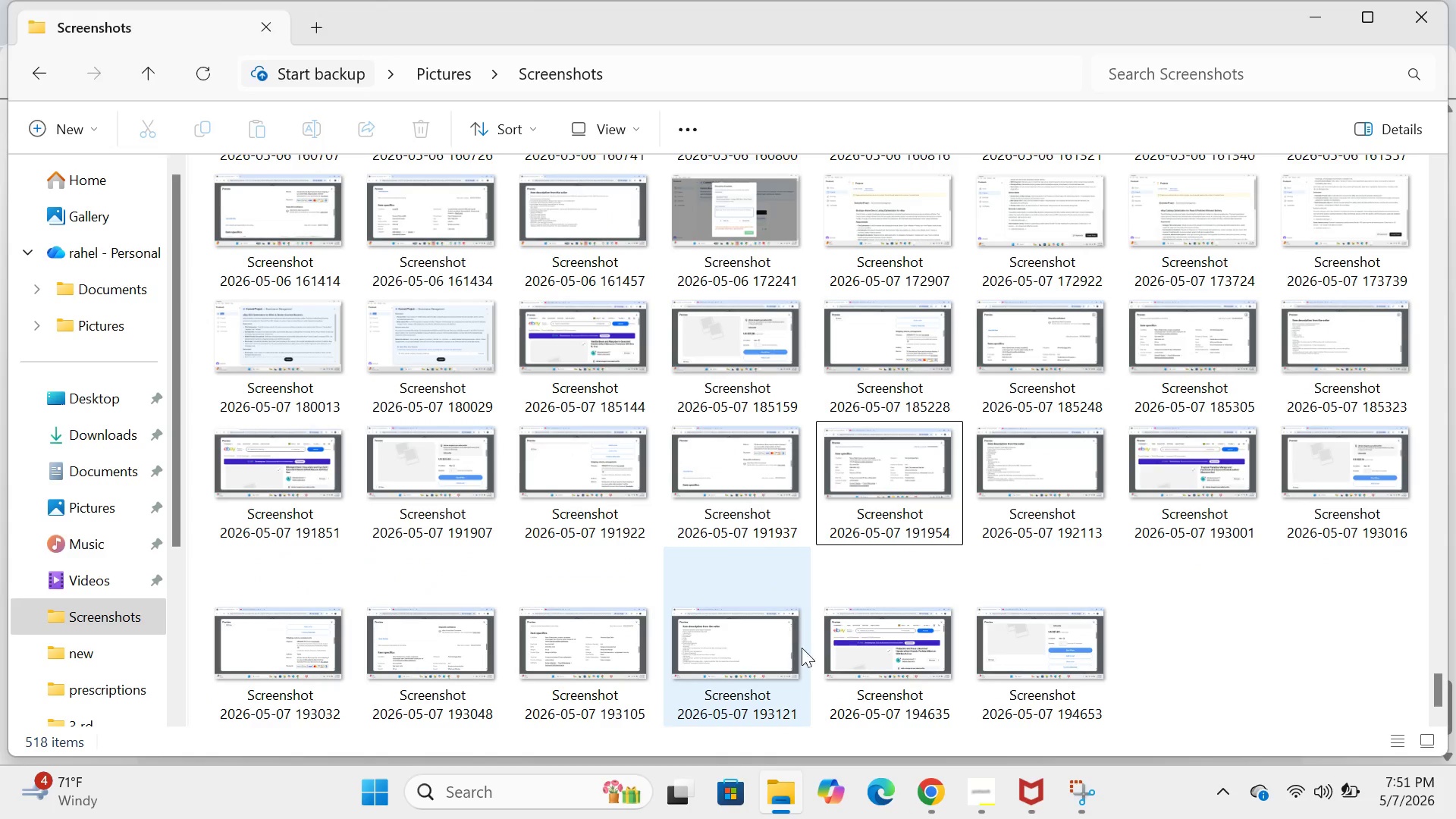 
left_click_drag(start_coordinate=[843, 617], to_coordinate=[1027, 673])
 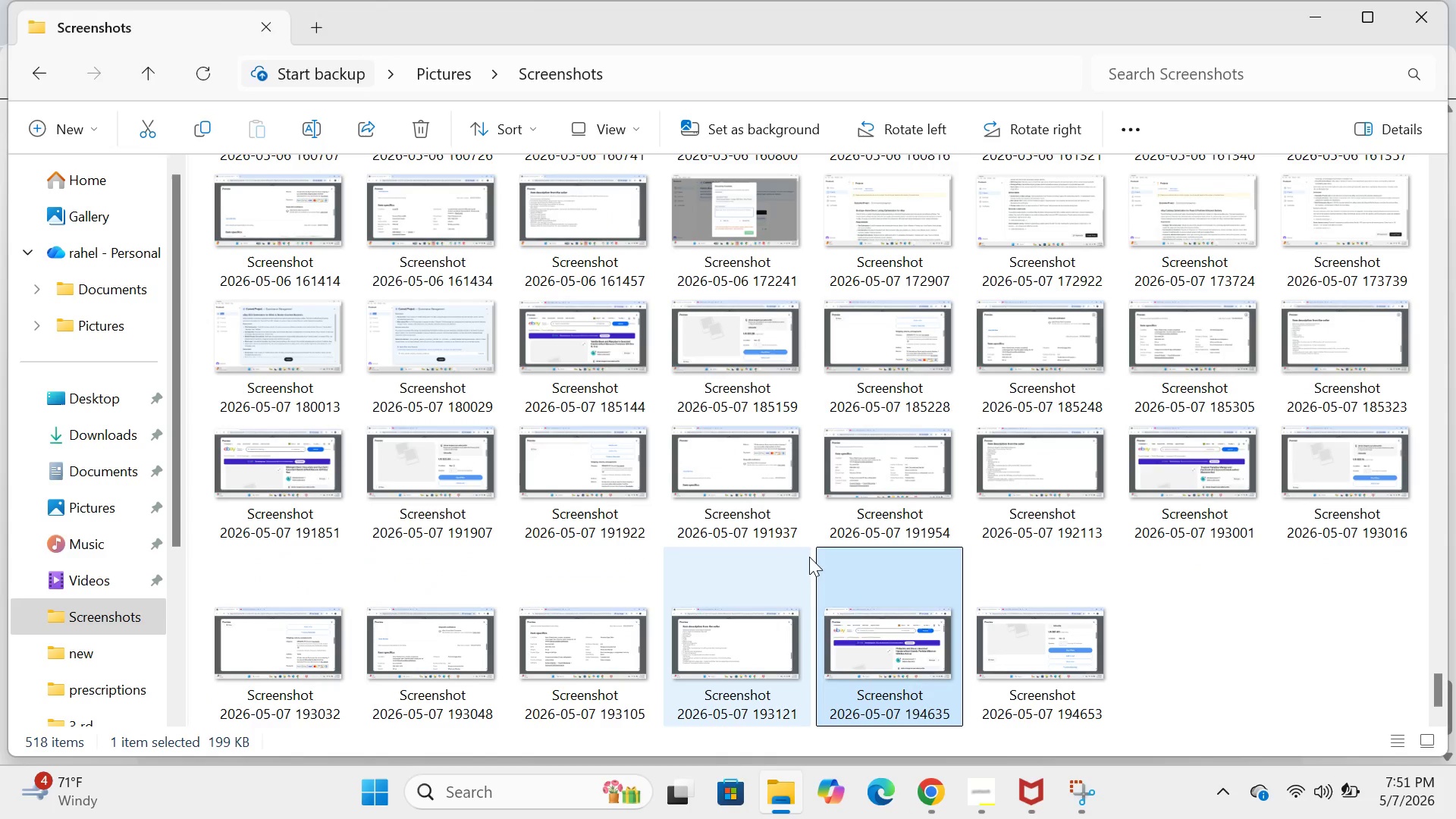 
left_click_drag(start_coordinate=[808, 555], to_coordinate=[966, 617])
 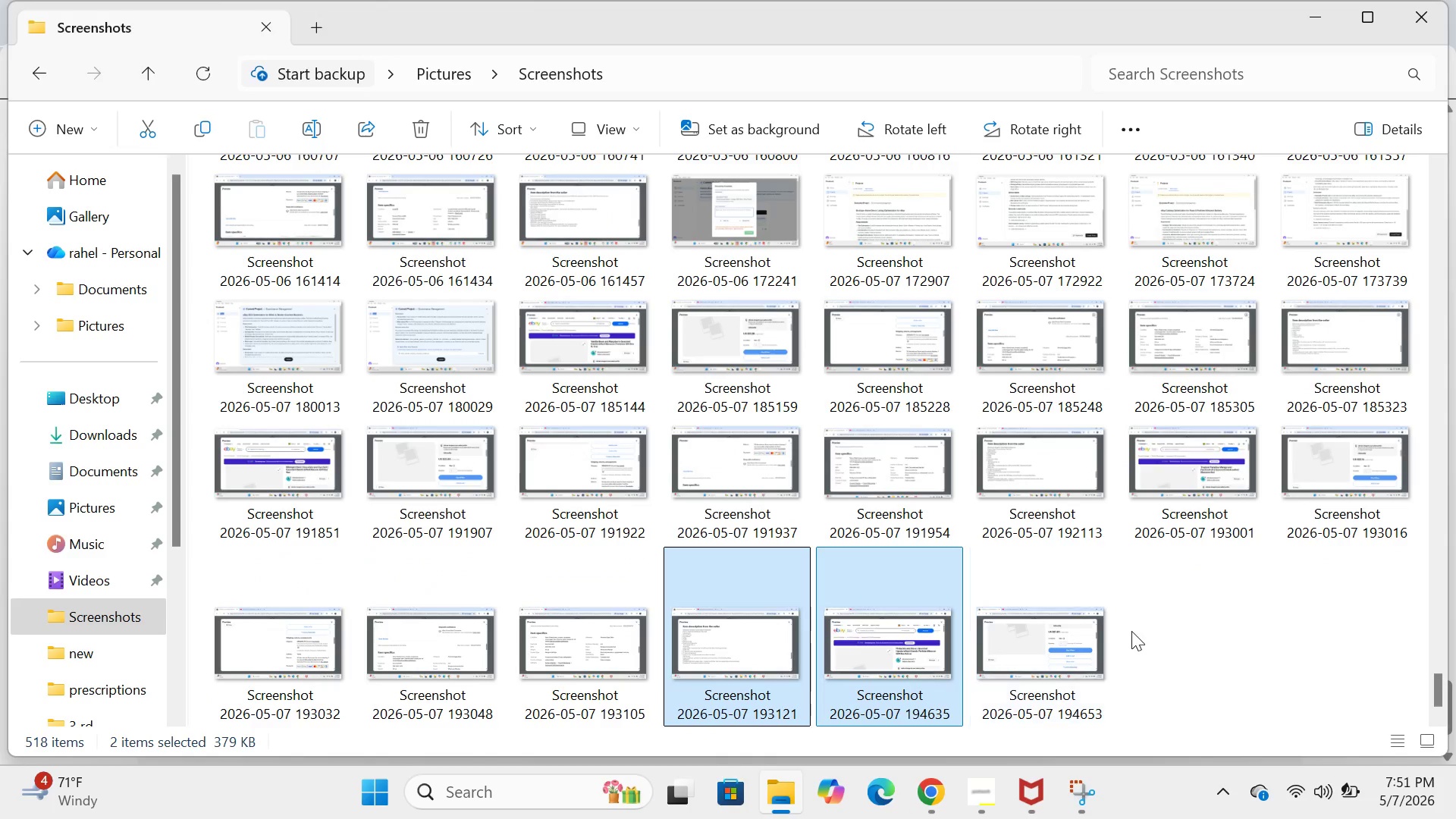 
left_click([1131, 631])
 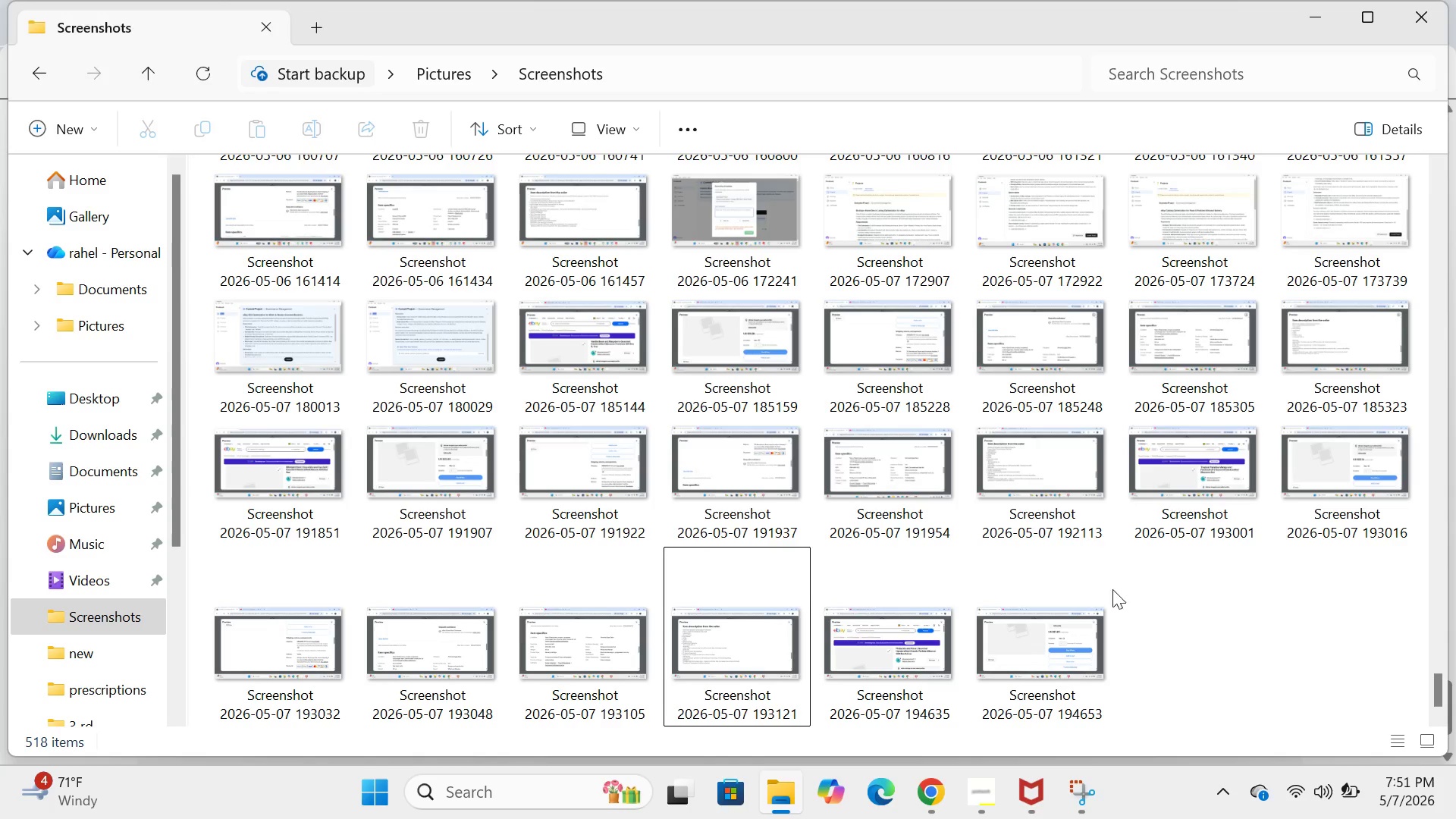 
left_click_drag(start_coordinate=[1106, 585], to_coordinate=[884, 665])
 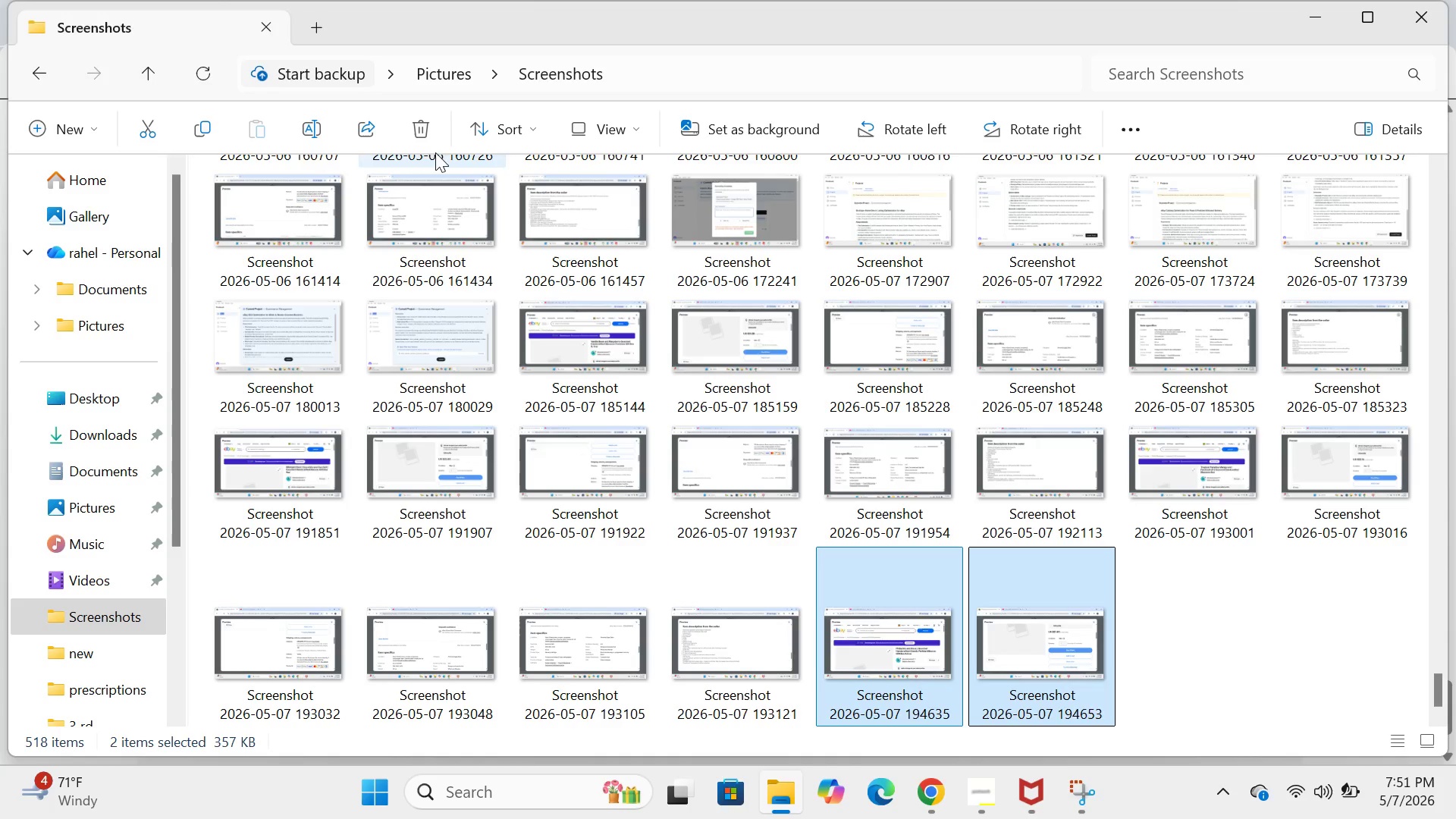 
left_click([426, 136])
 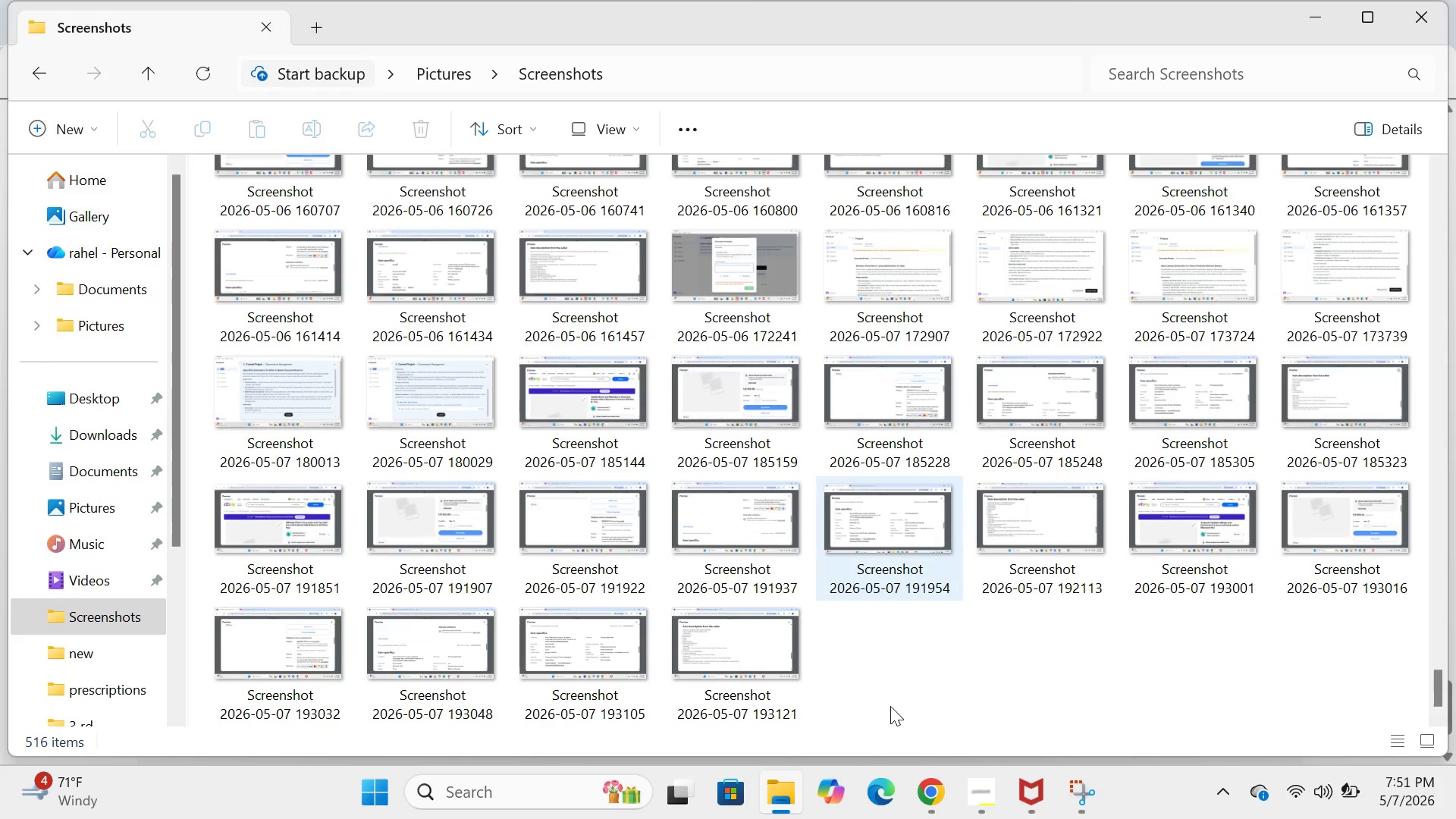 
left_click([927, 779])
 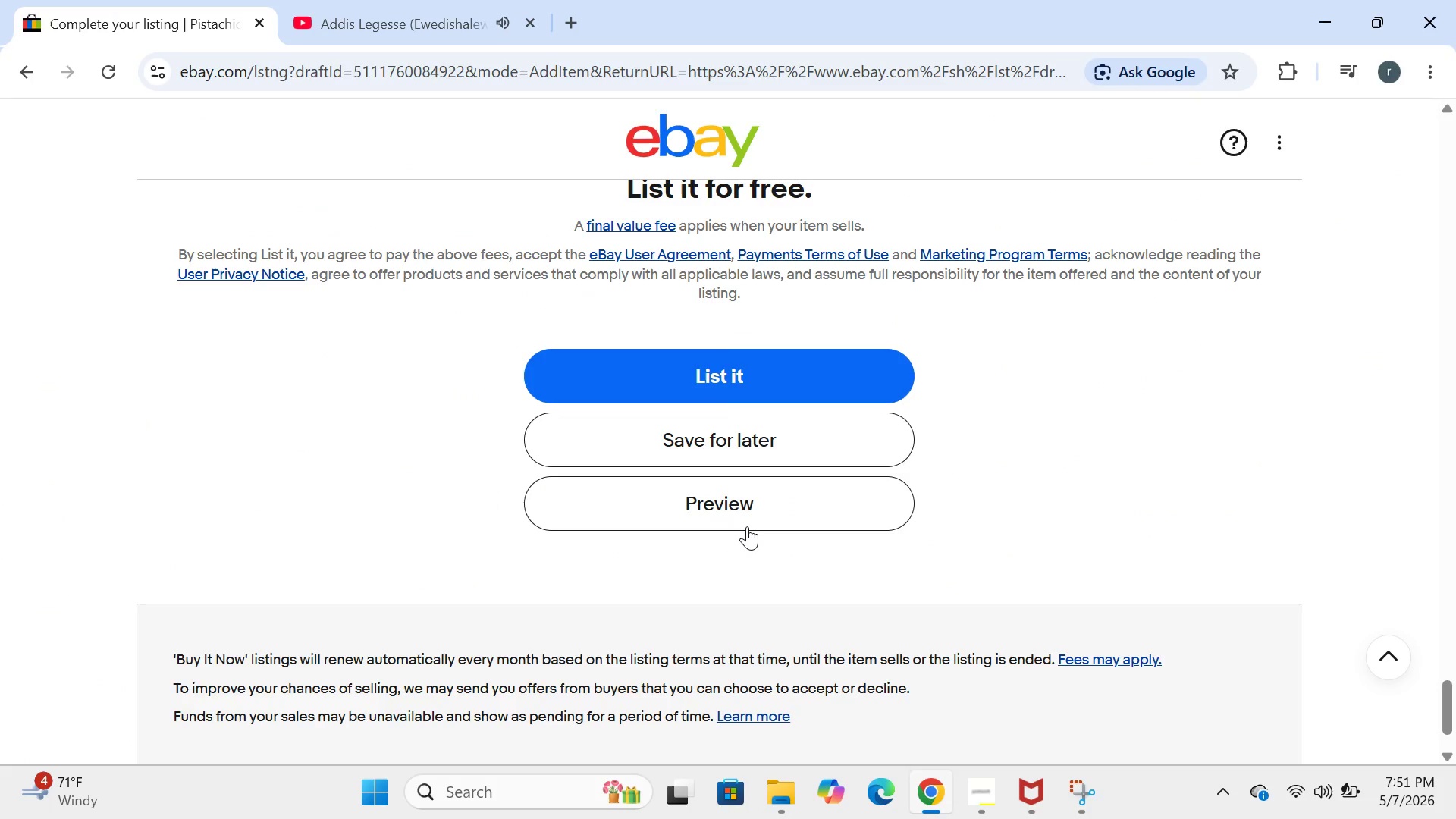 
left_click([755, 510])
 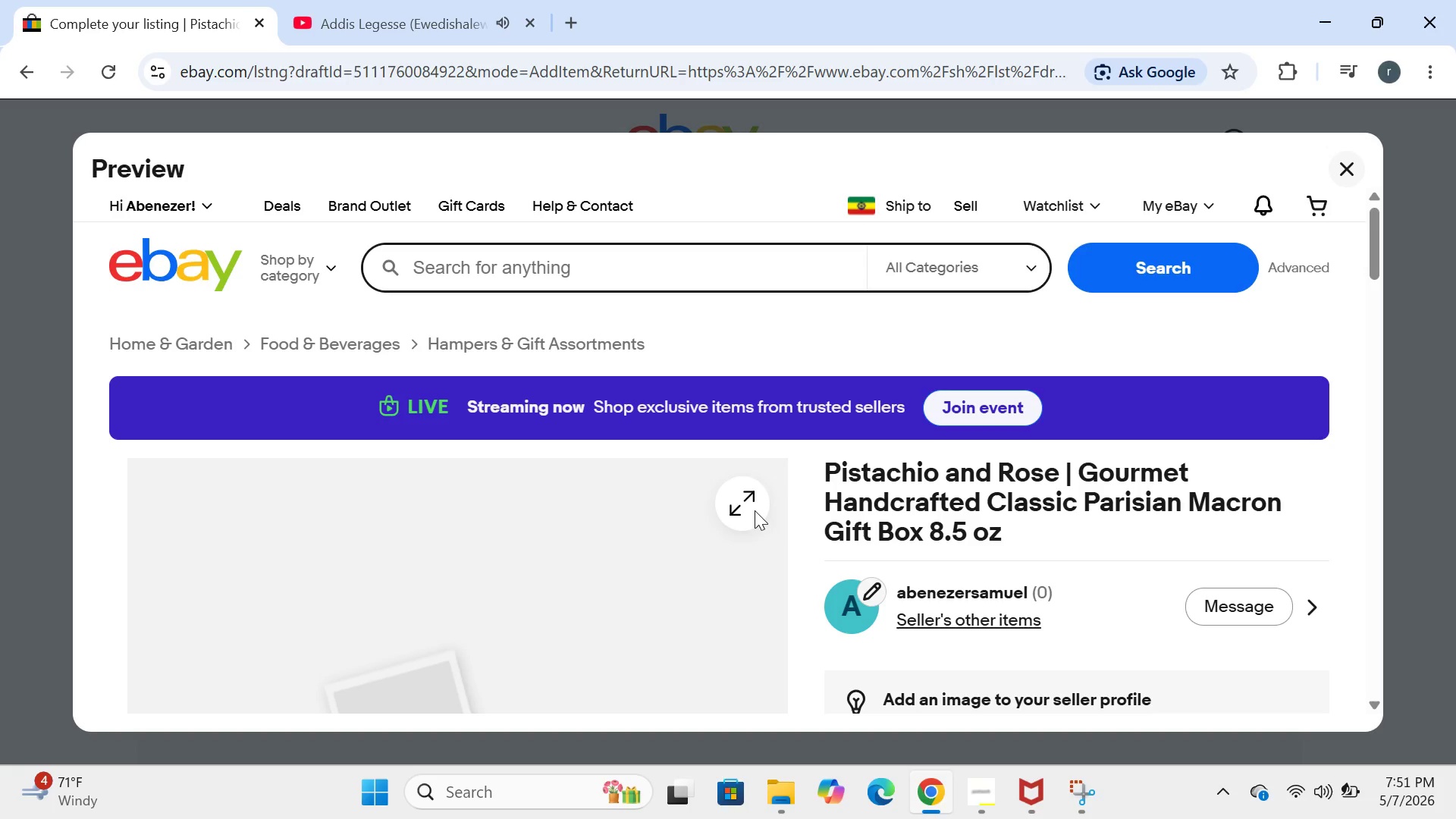 
wait(6.69)
 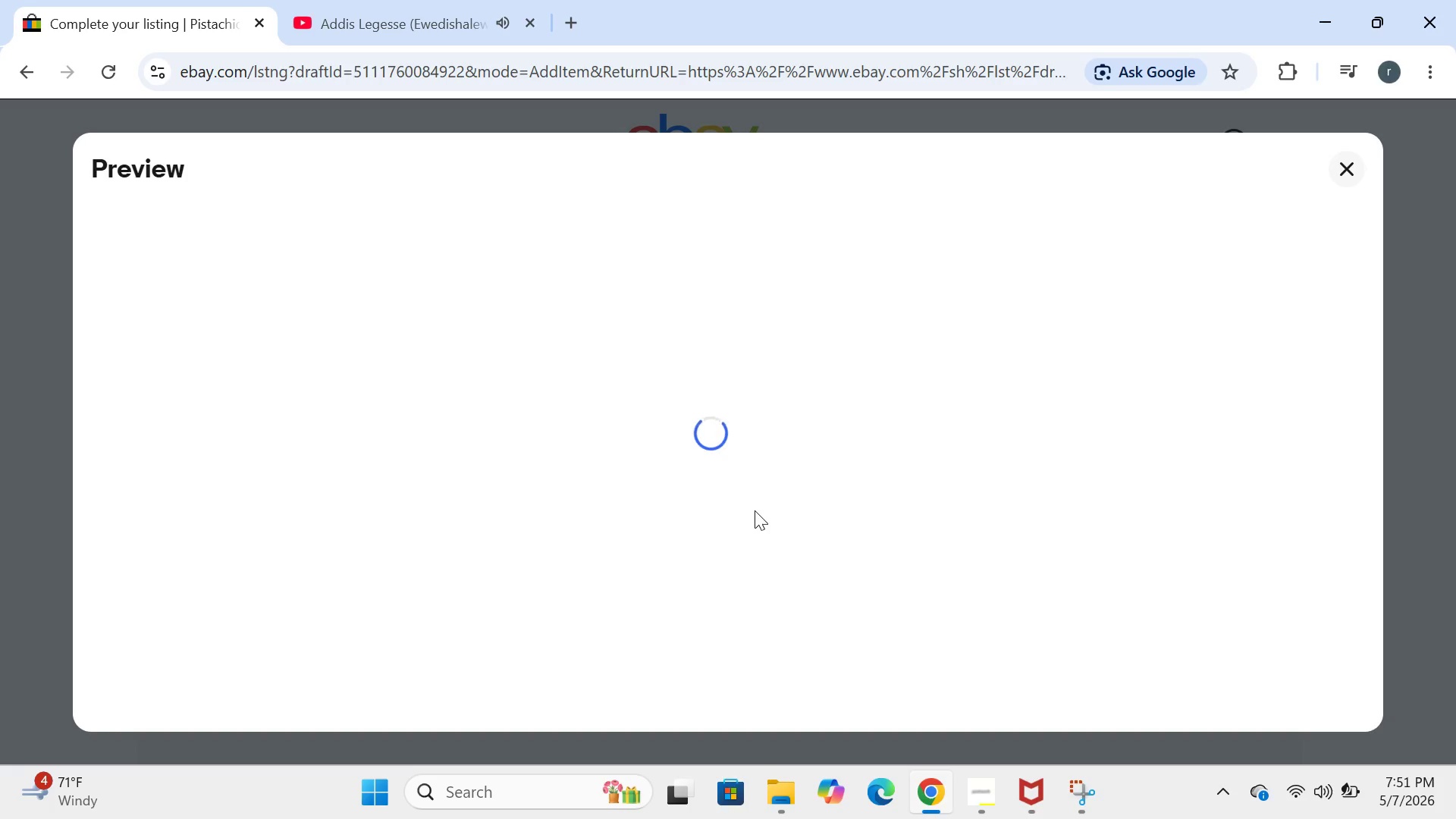 
left_click([353, 805])
 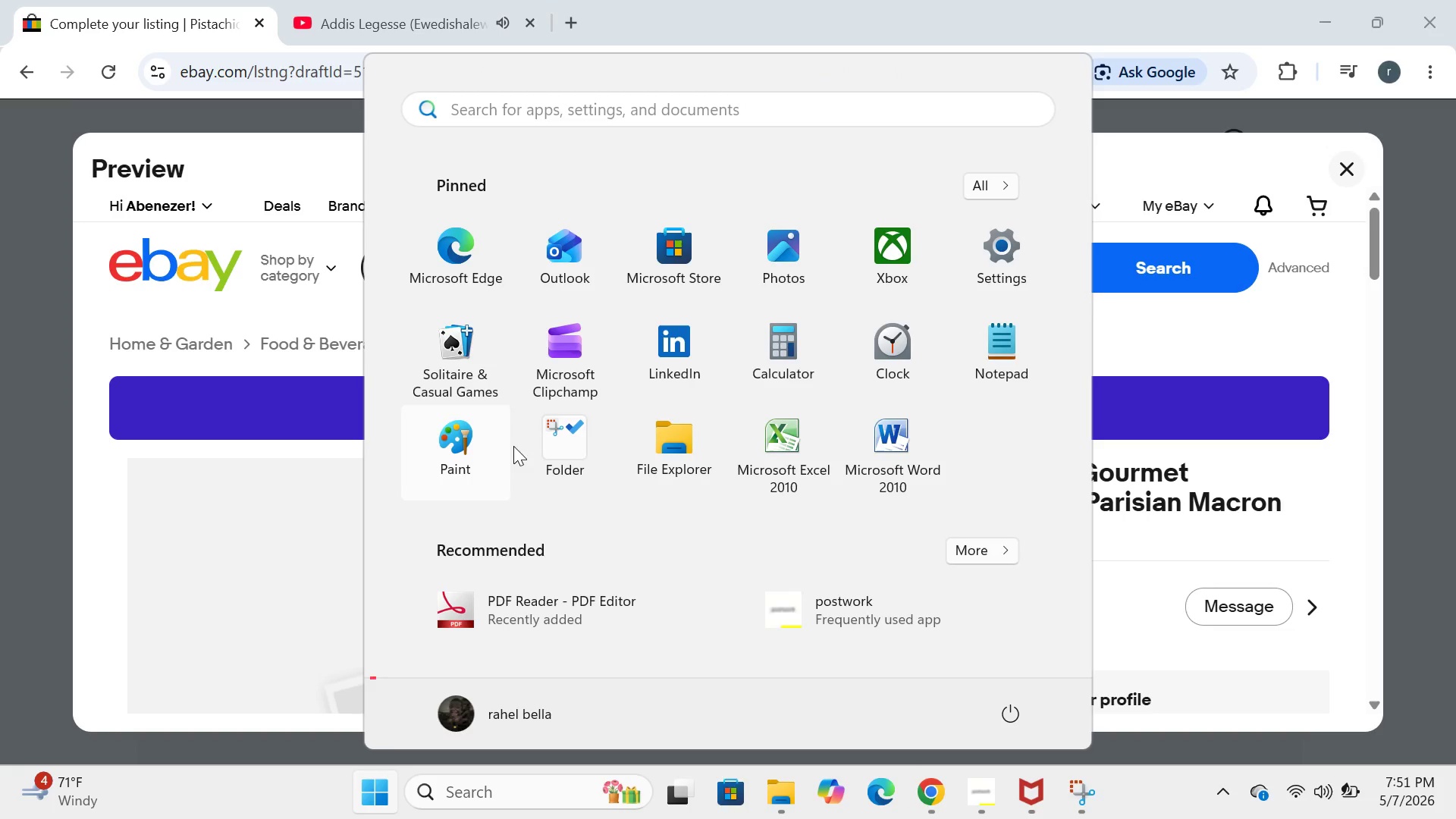 
left_click([551, 439])
 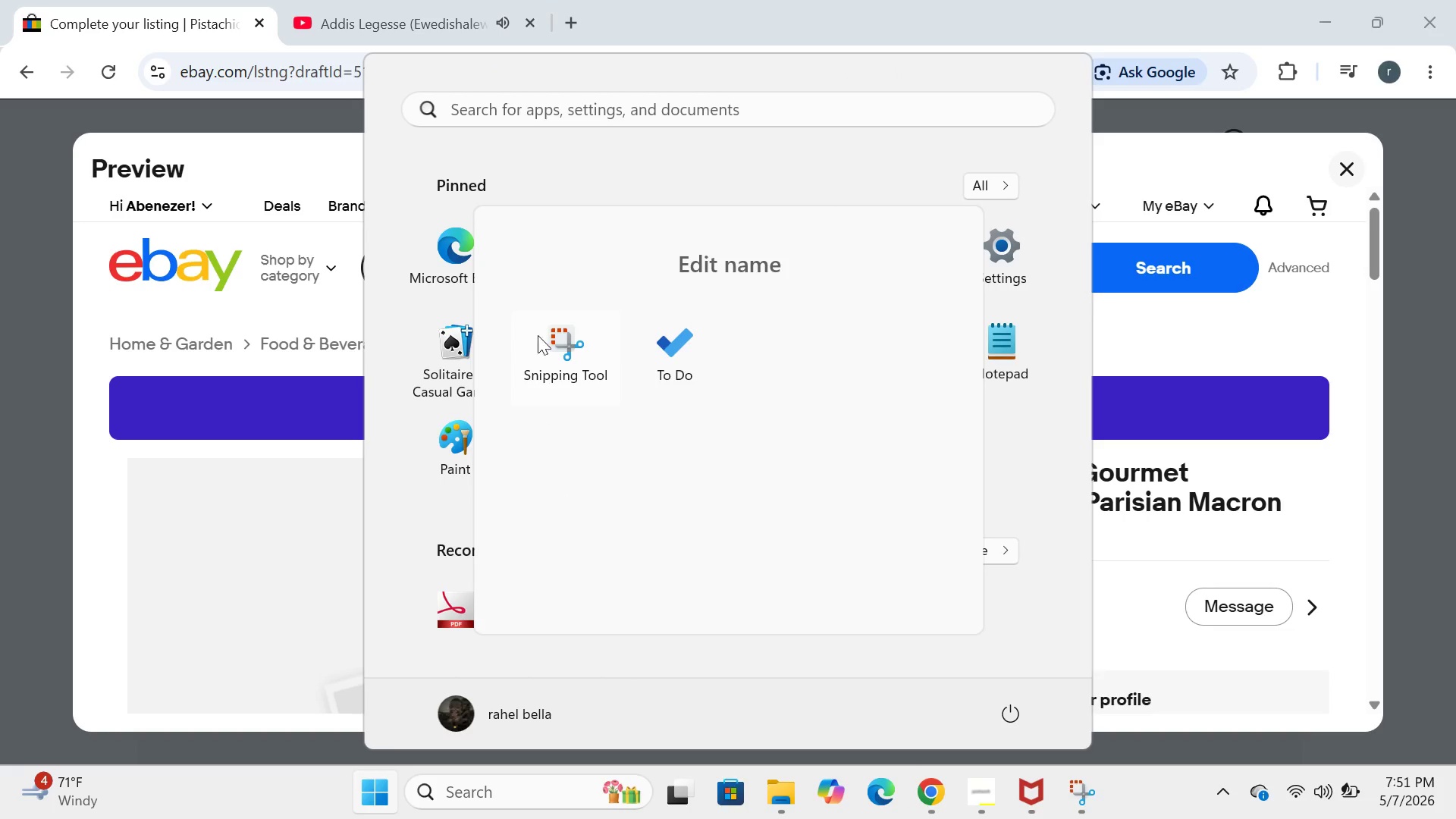 
left_click([548, 346])
 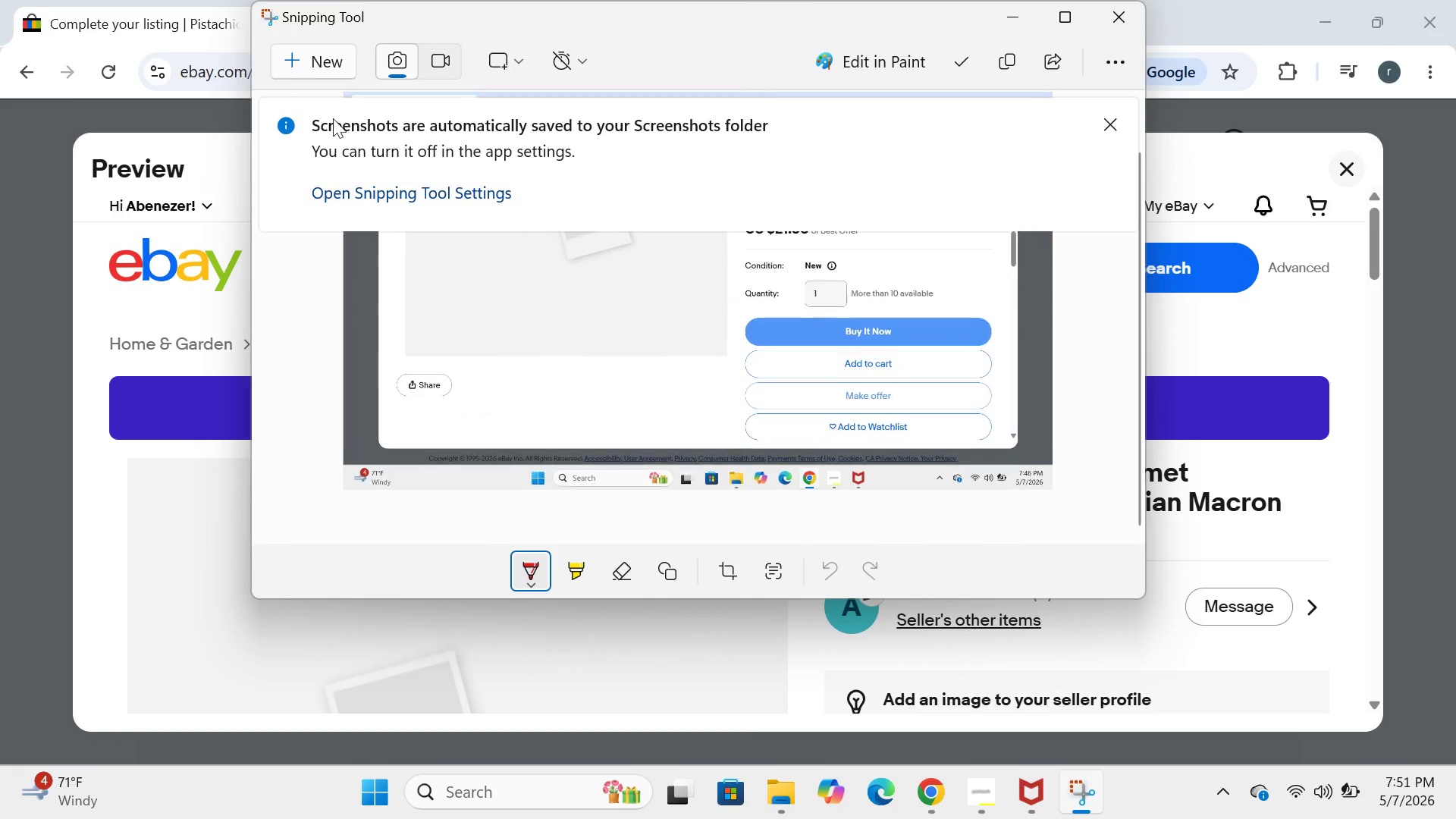 
left_click([300, 58])
 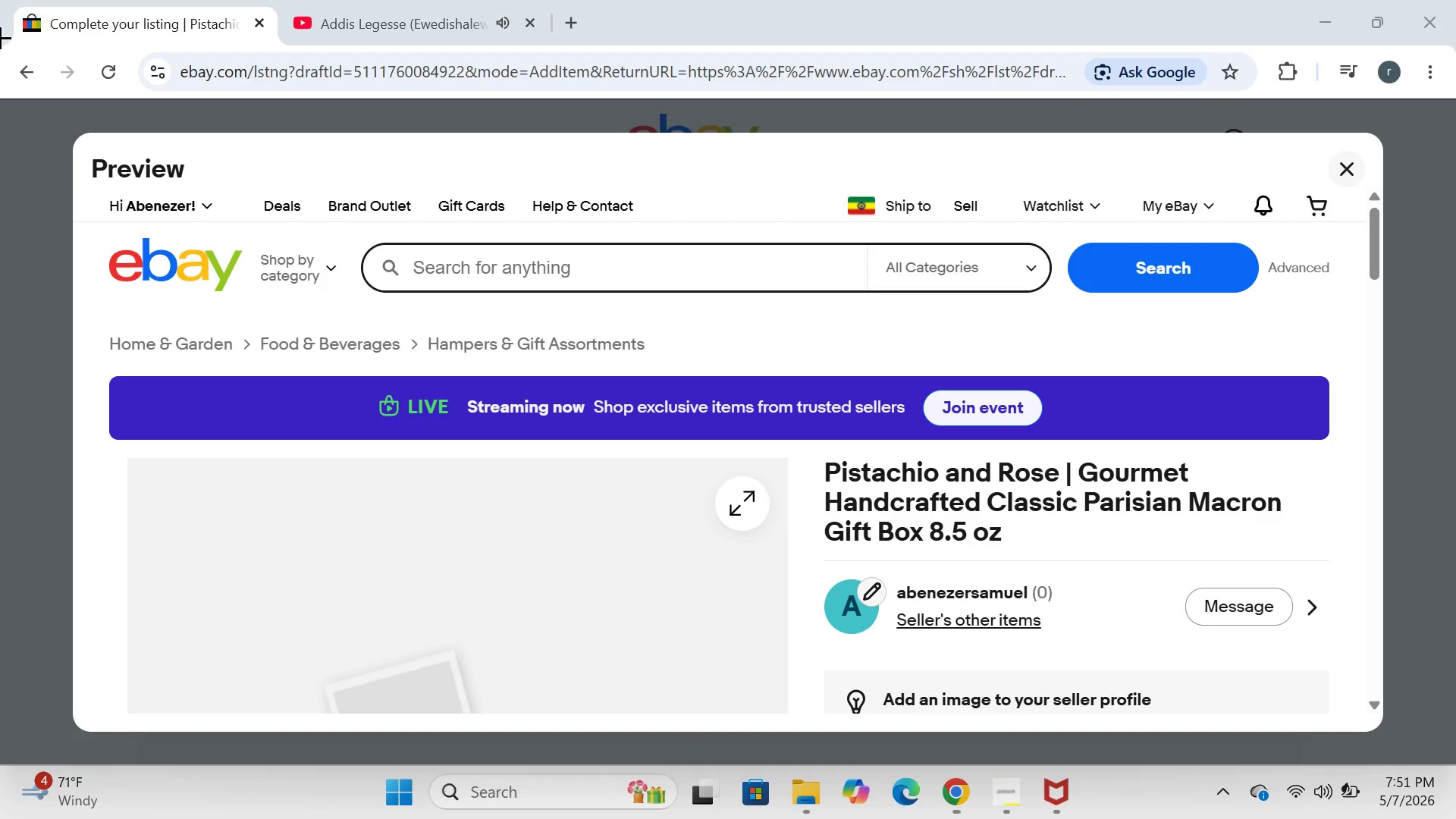 
left_click_drag(start_coordinate=[0, 37], to_coordinate=[1455, 783])
 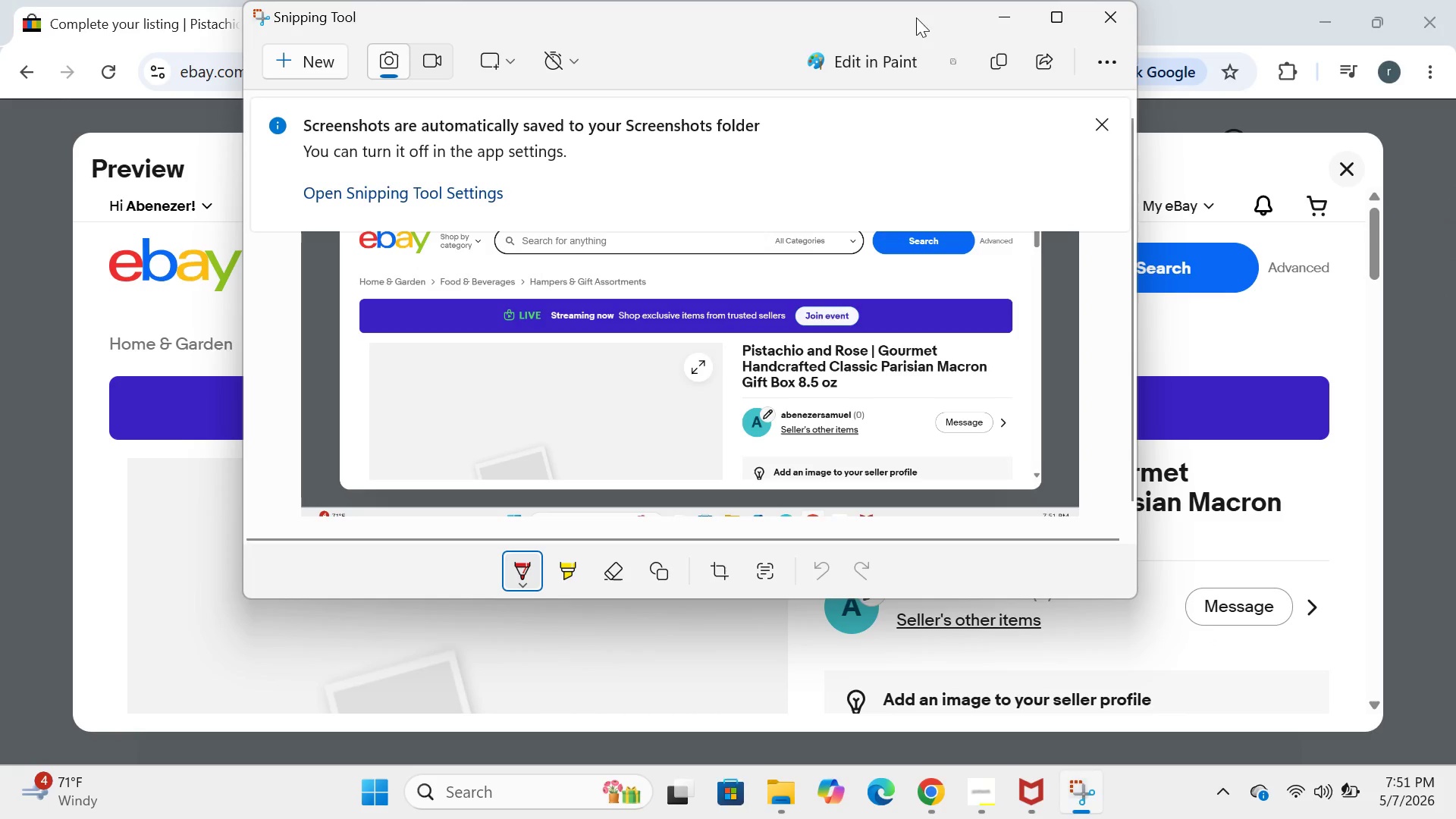 
left_click([998, 14])
 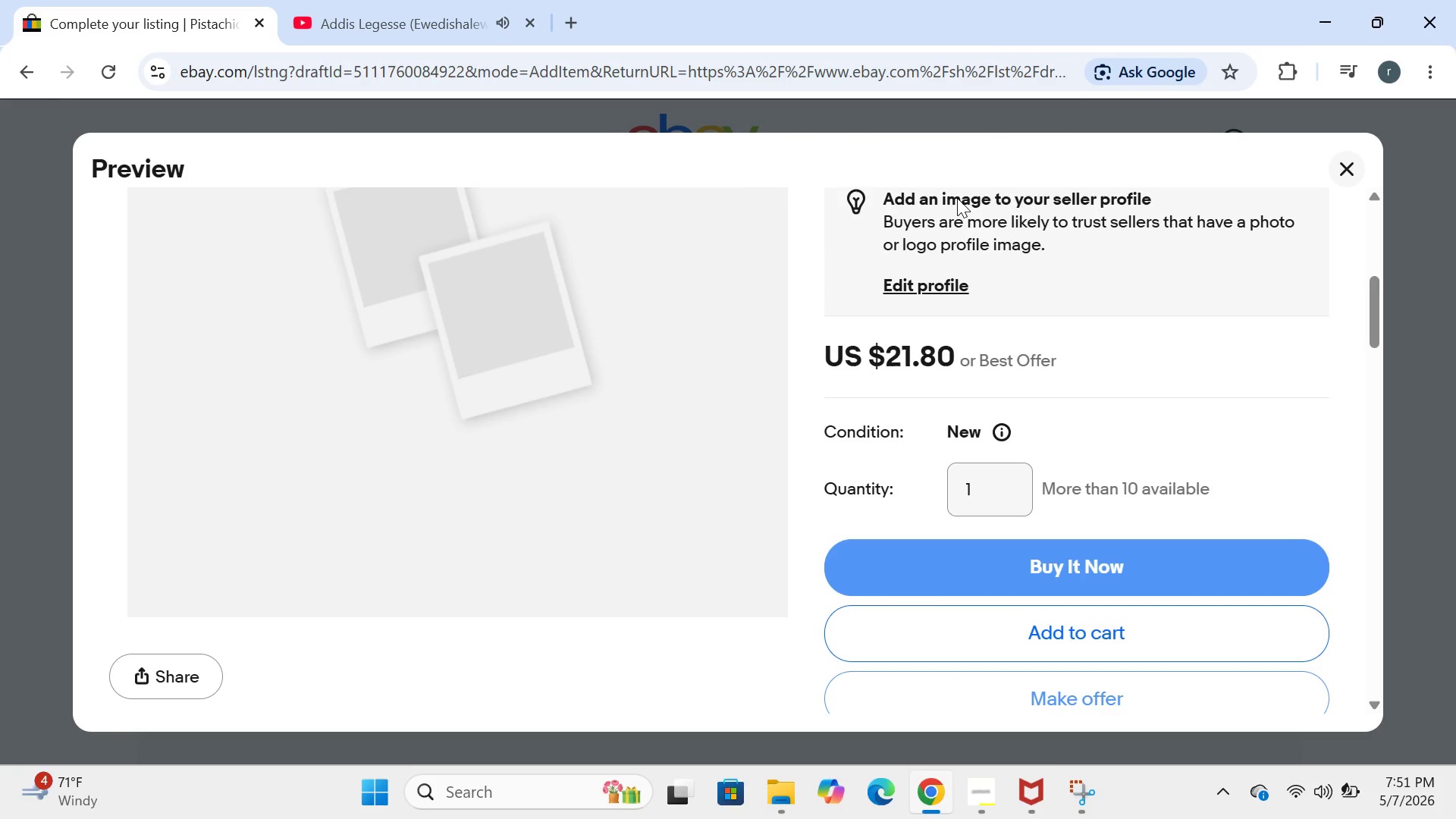 
left_click([380, 797])
 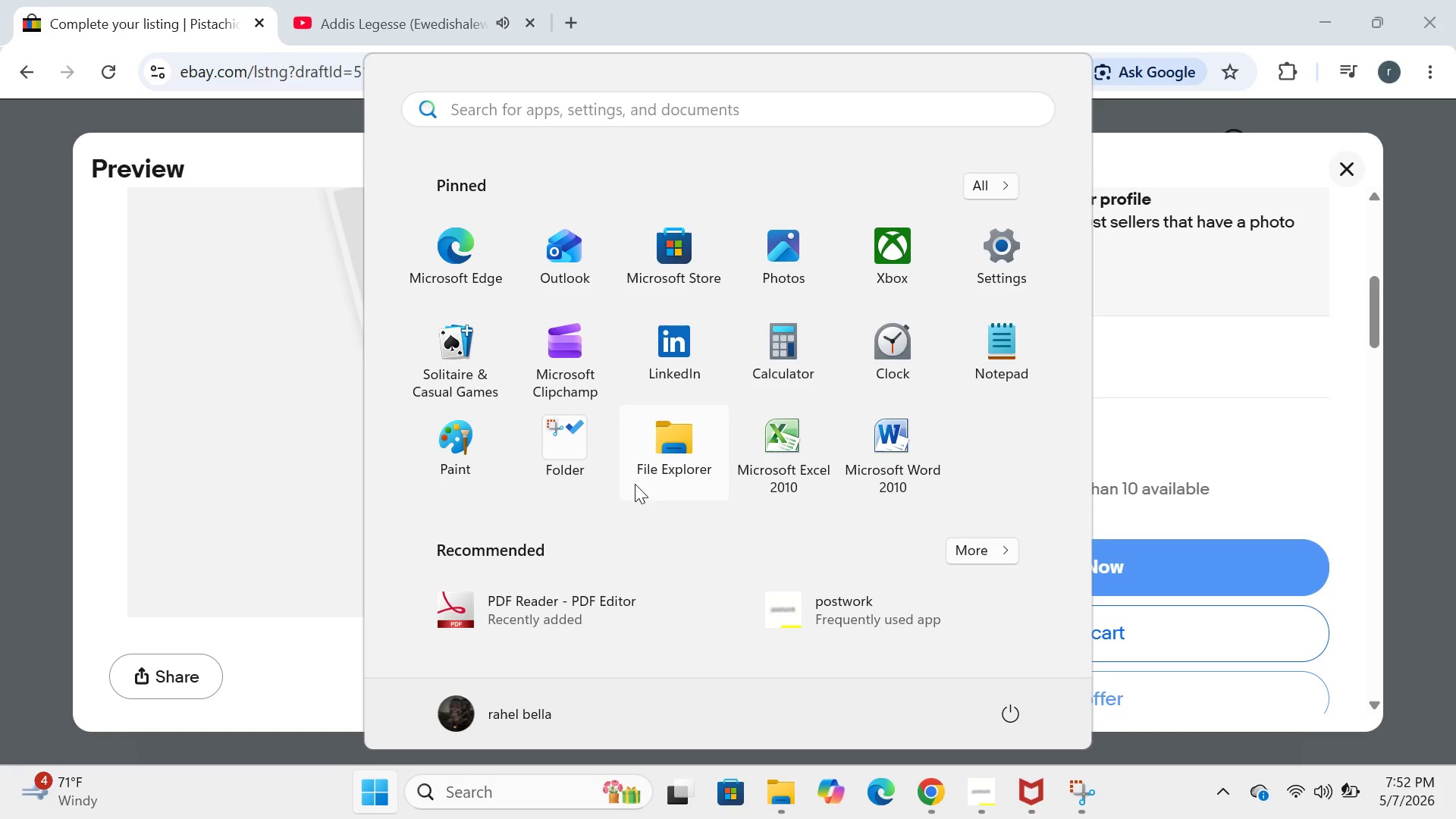 
left_click([573, 465])
 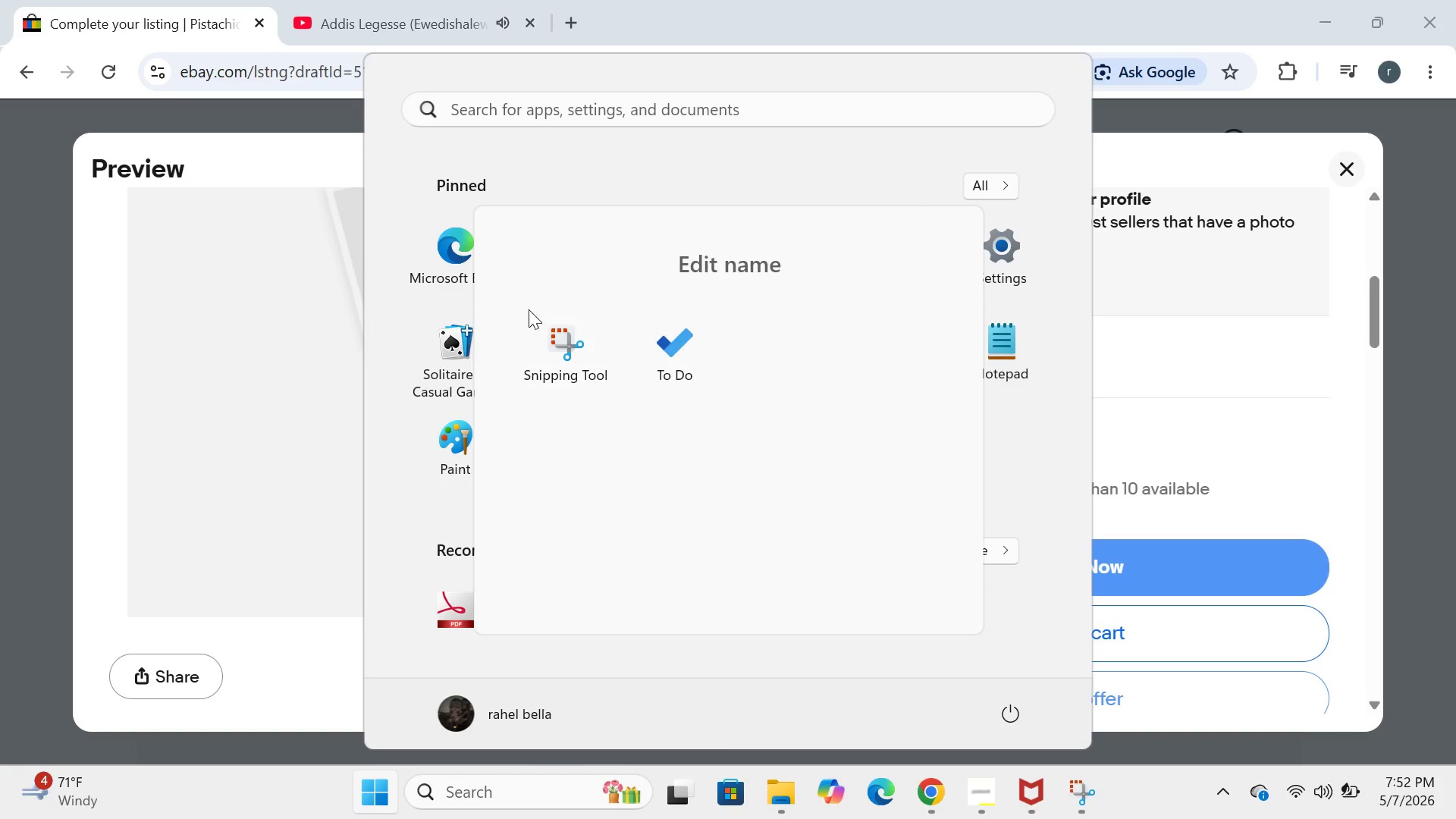 
left_click([554, 340])
 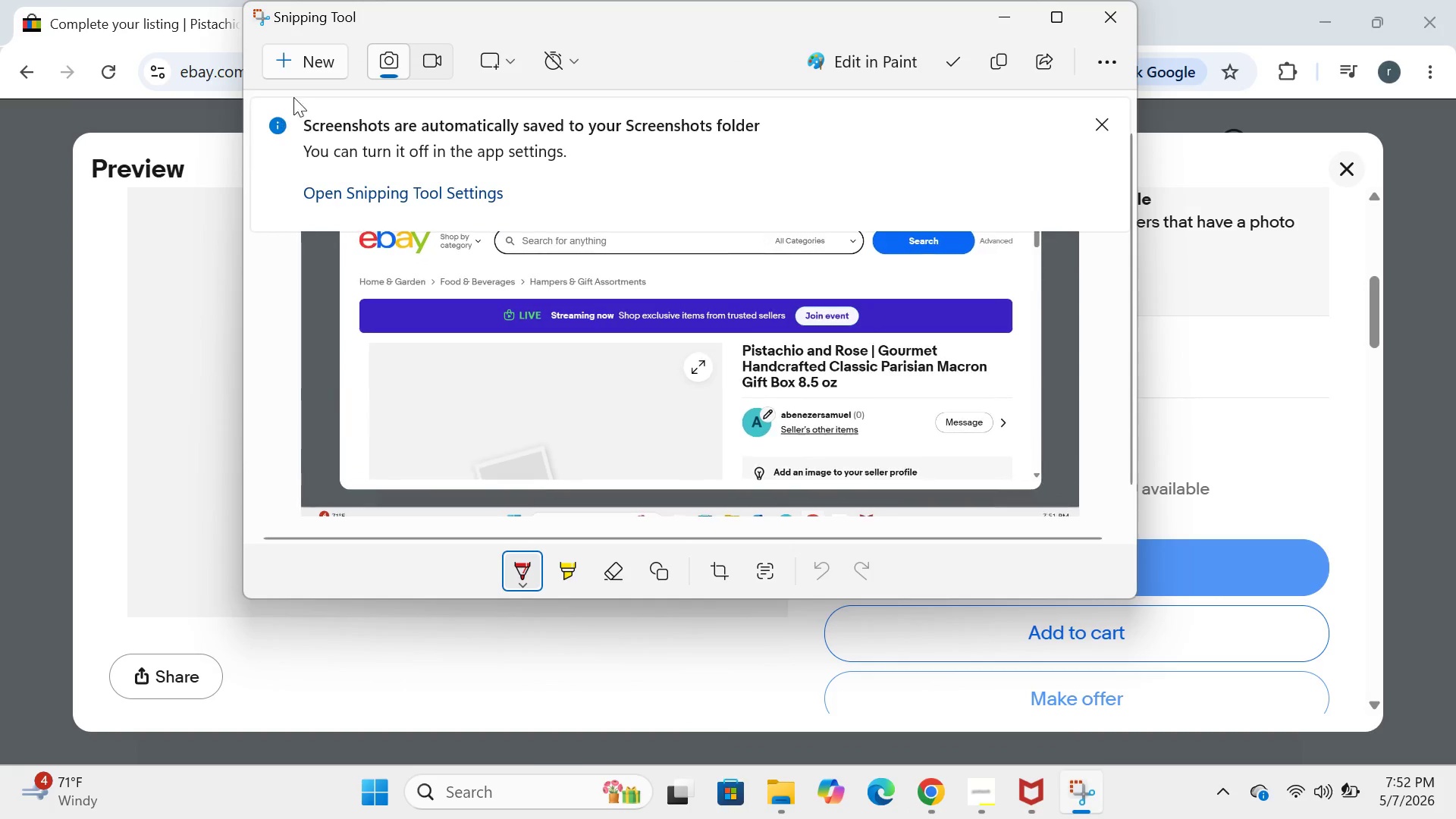 
left_click([311, 56])
 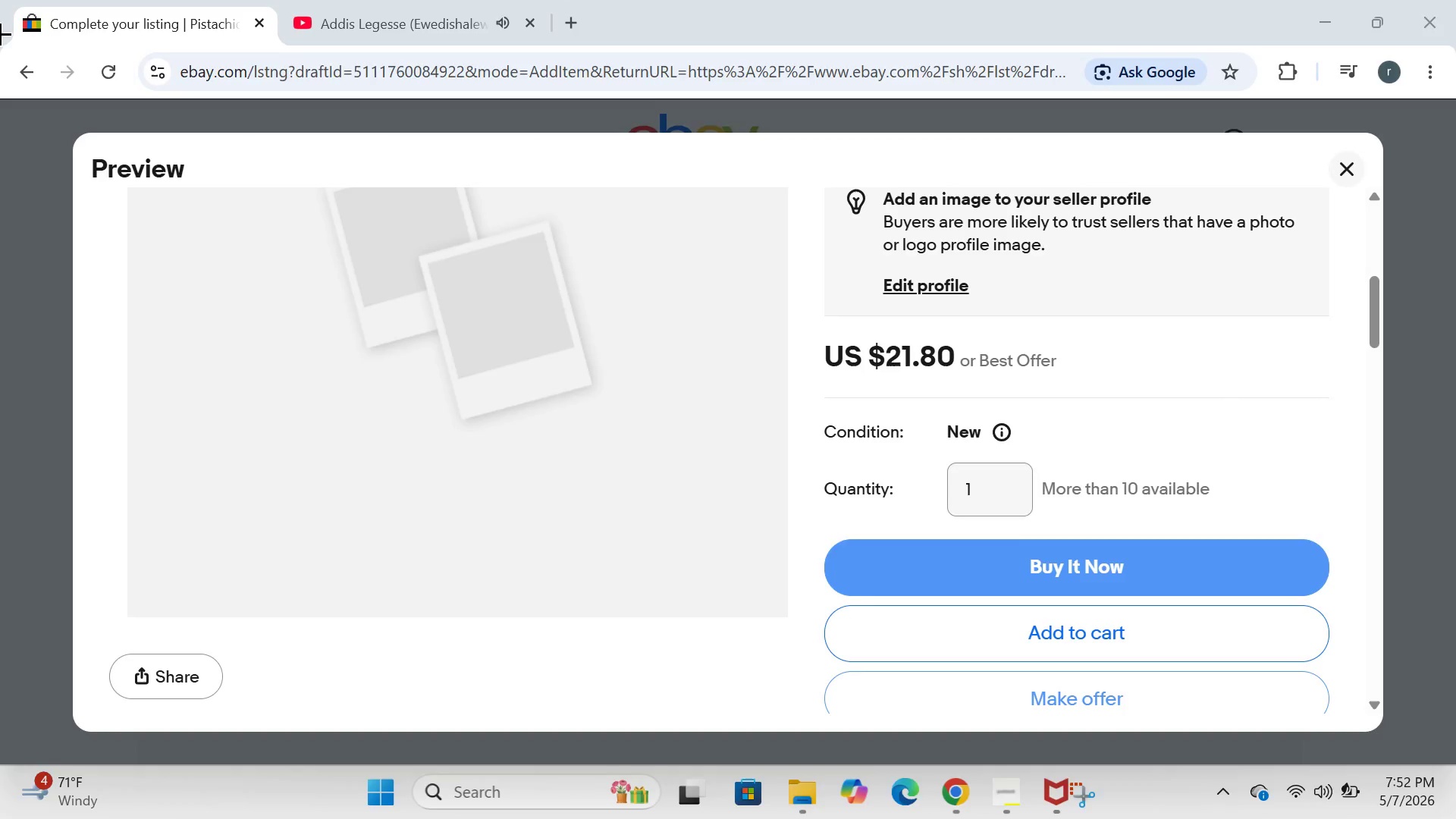 
left_click_drag(start_coordinate=[0, 33], to_coordinate=[1455, 768])
 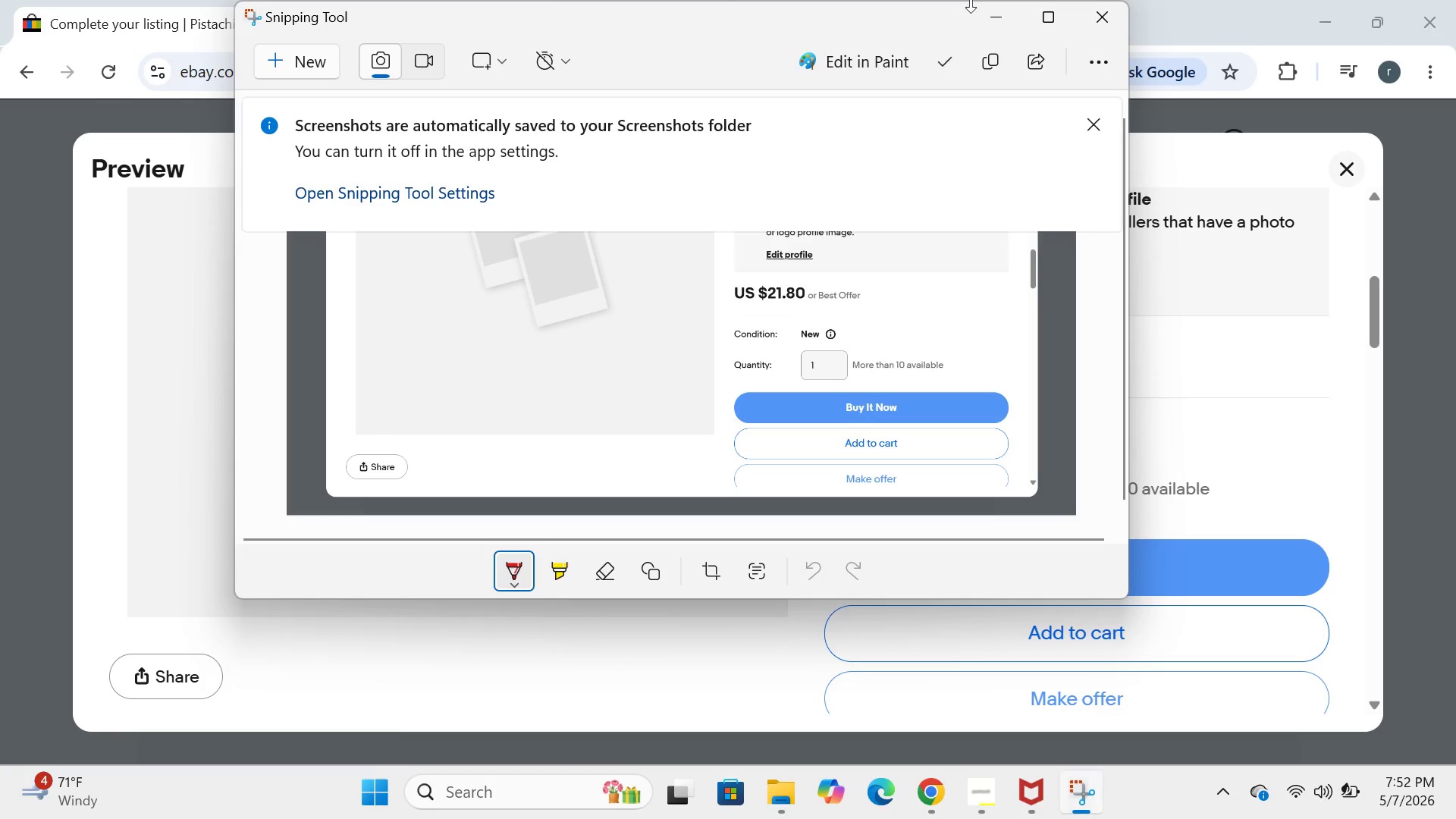 
left_click([986, 17])
 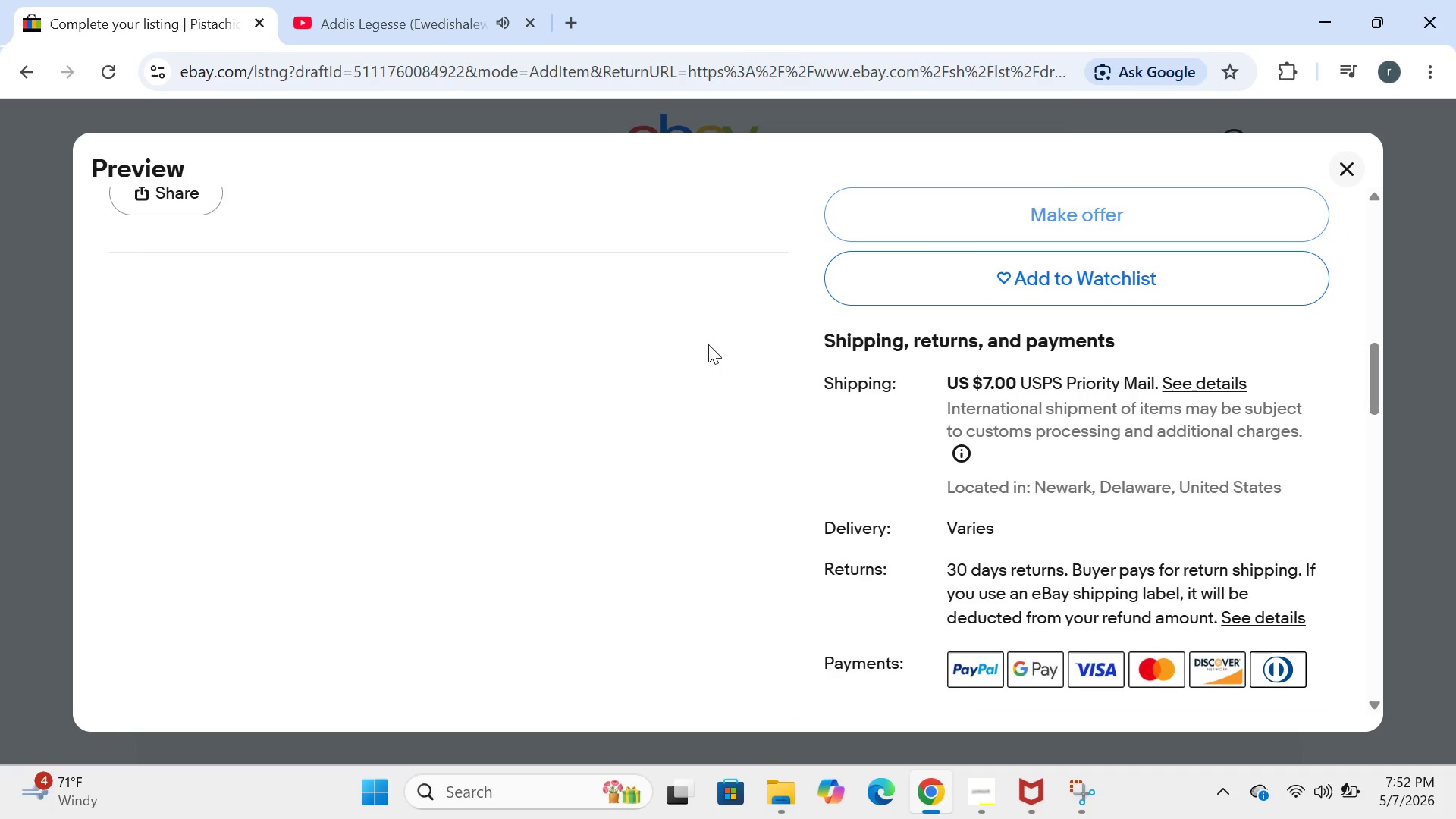 
left_click([370, 786])
 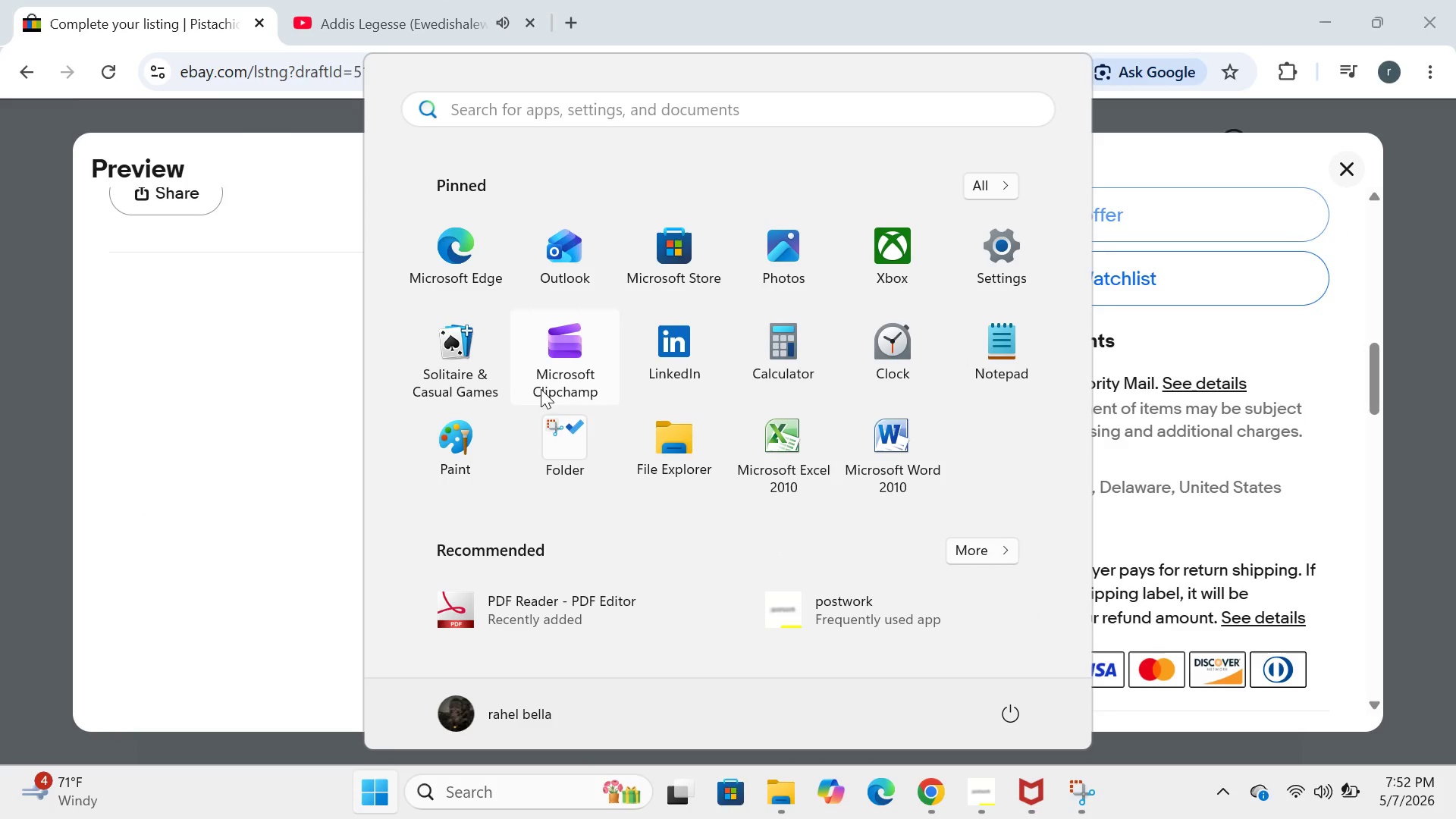 
left_click([554, 443])
 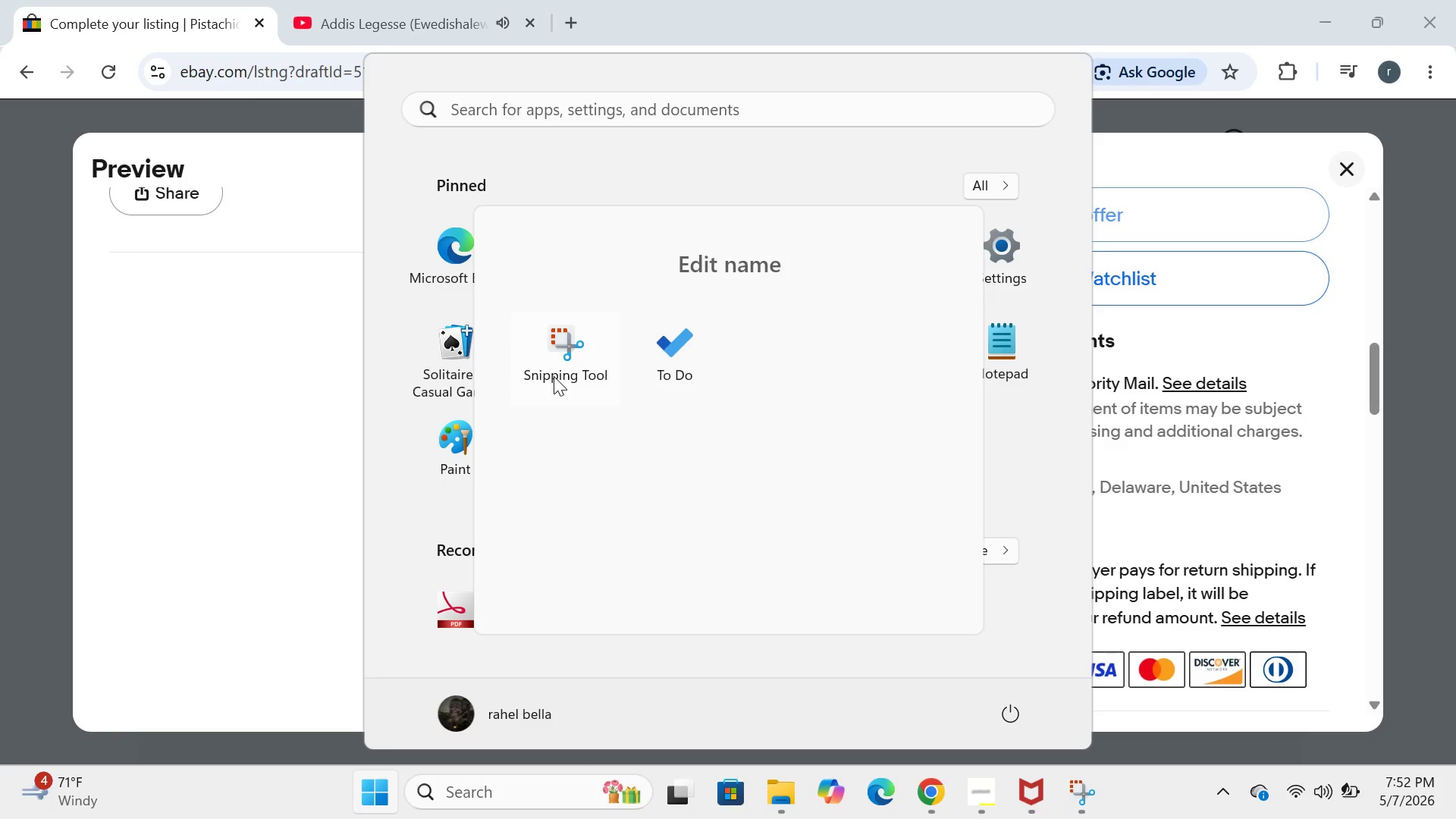 
left_click([554, 376])
 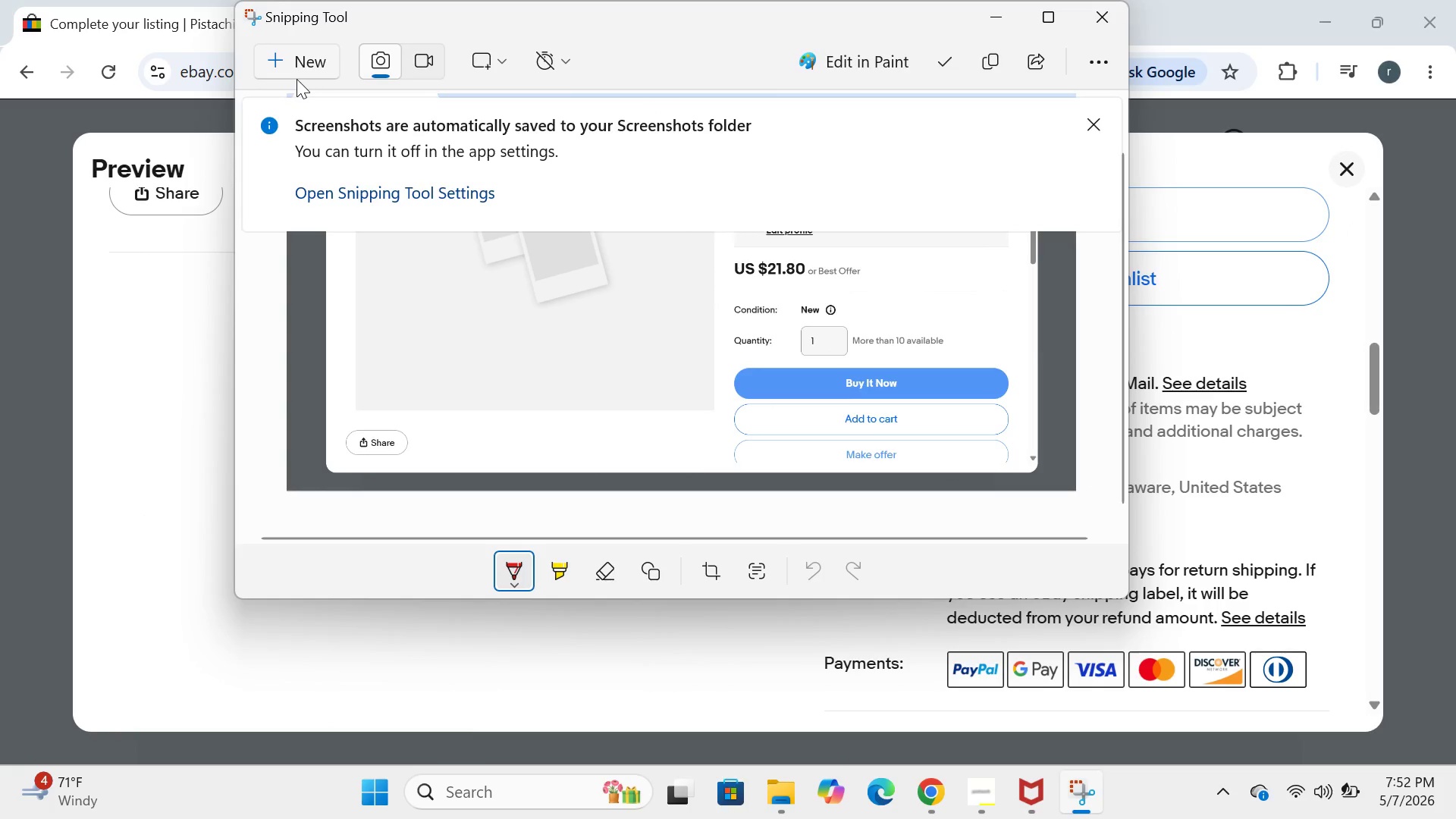 
left_click([301, 59])
 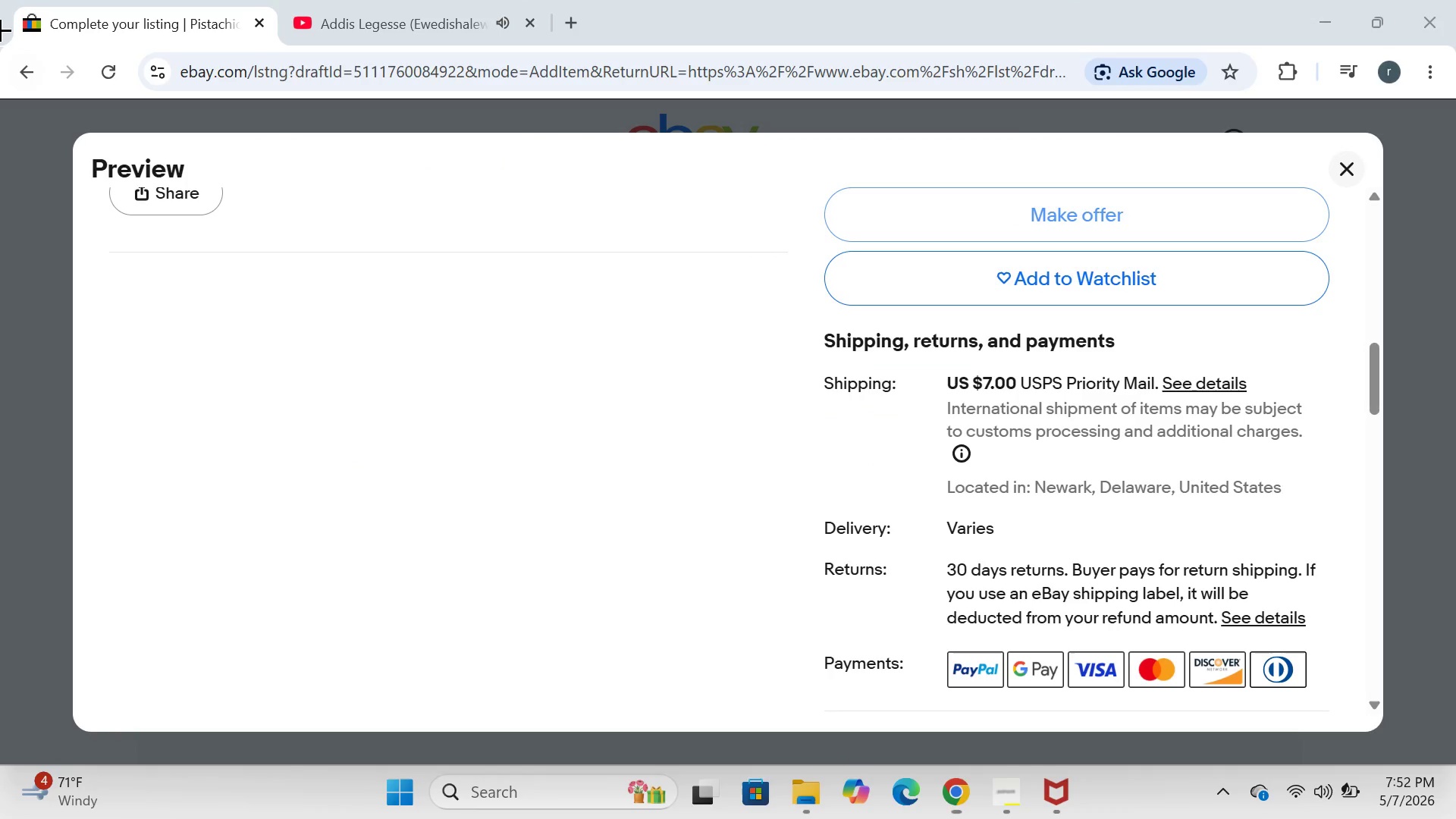 
left_click_drag(start_coordinate=[0, 30], to_coordinate=[1455, 764])
 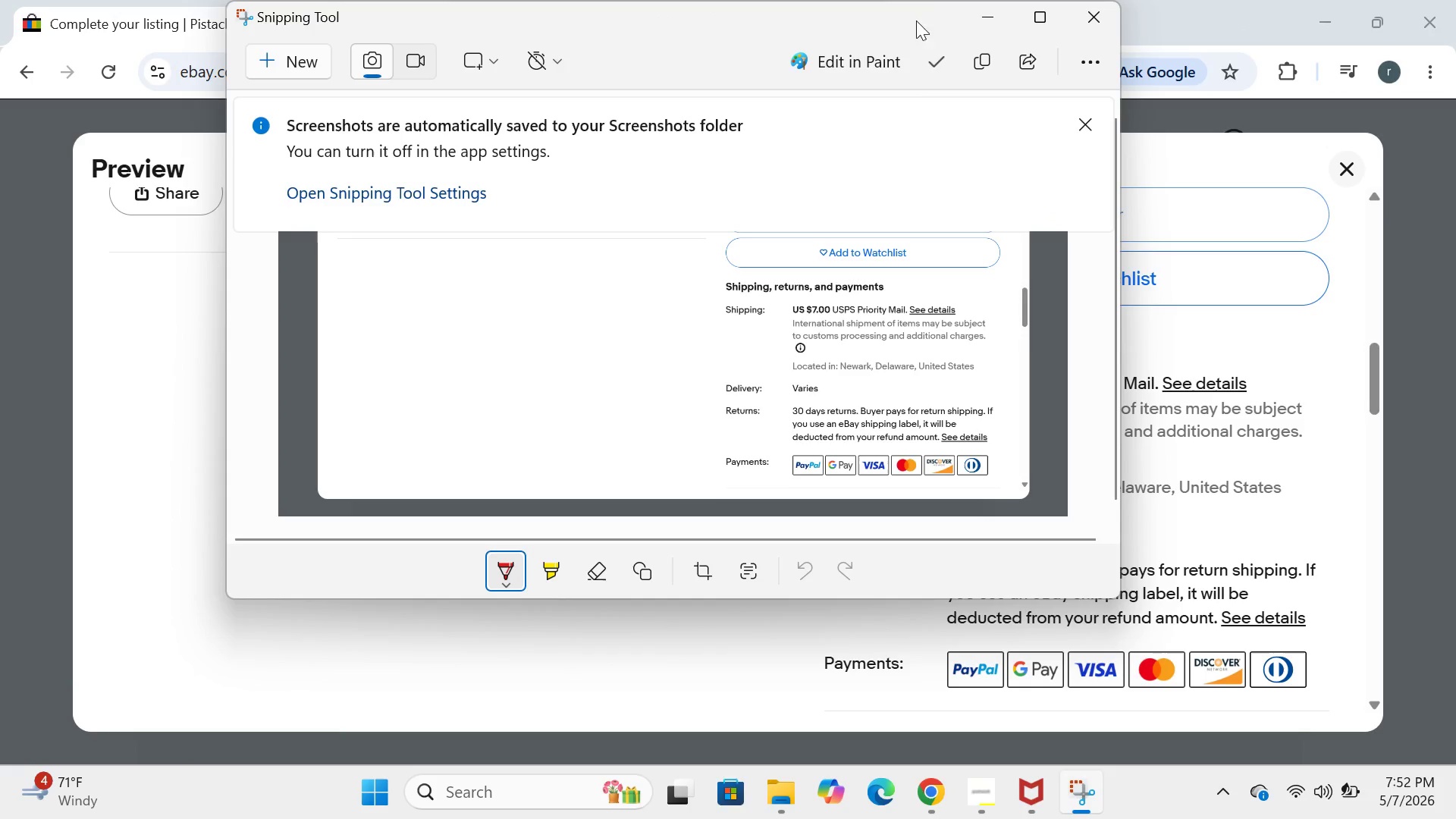 
left_click([979, 11])
 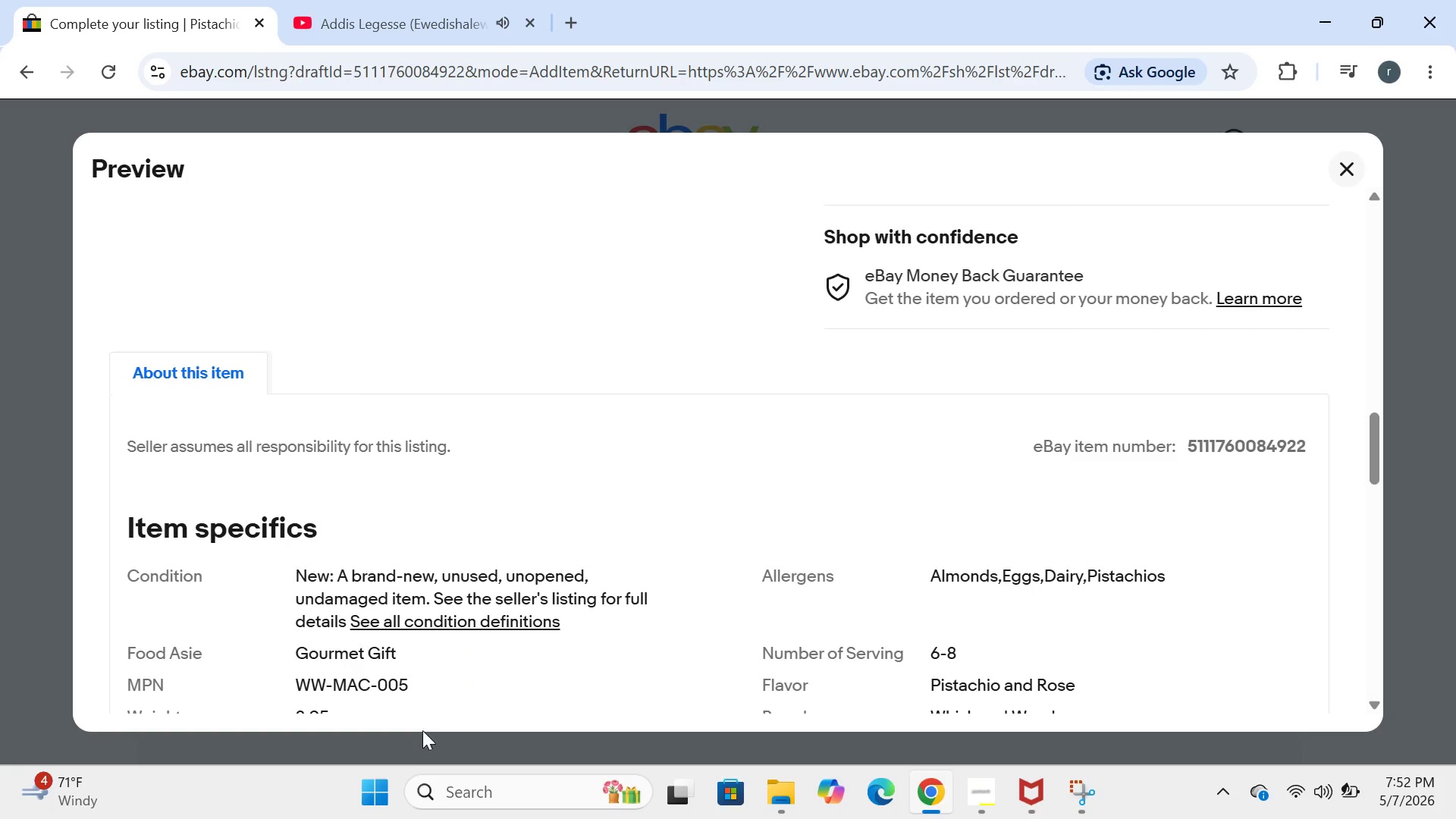 
wait(6.48)
 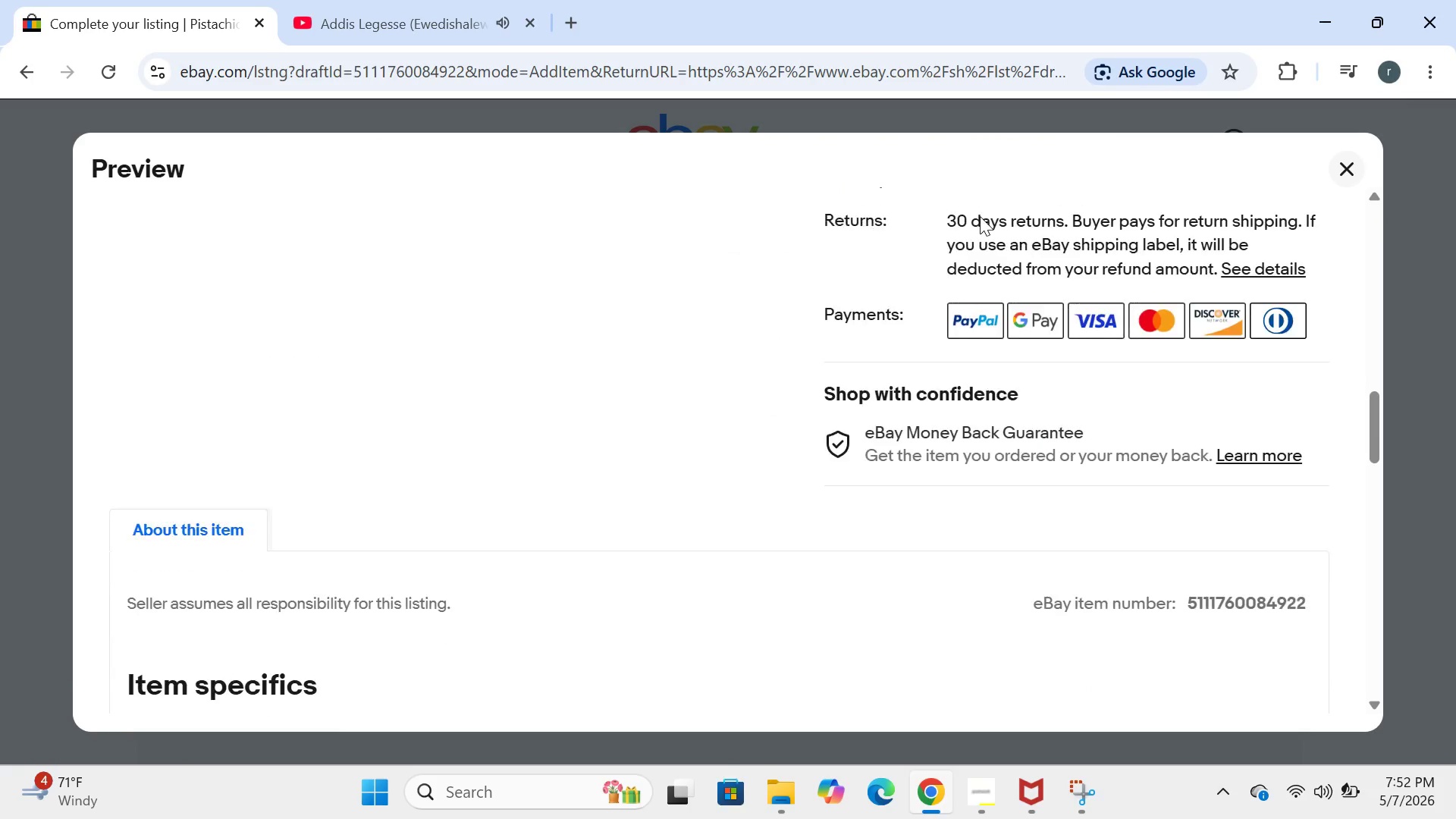 
left_click([376, 785])
 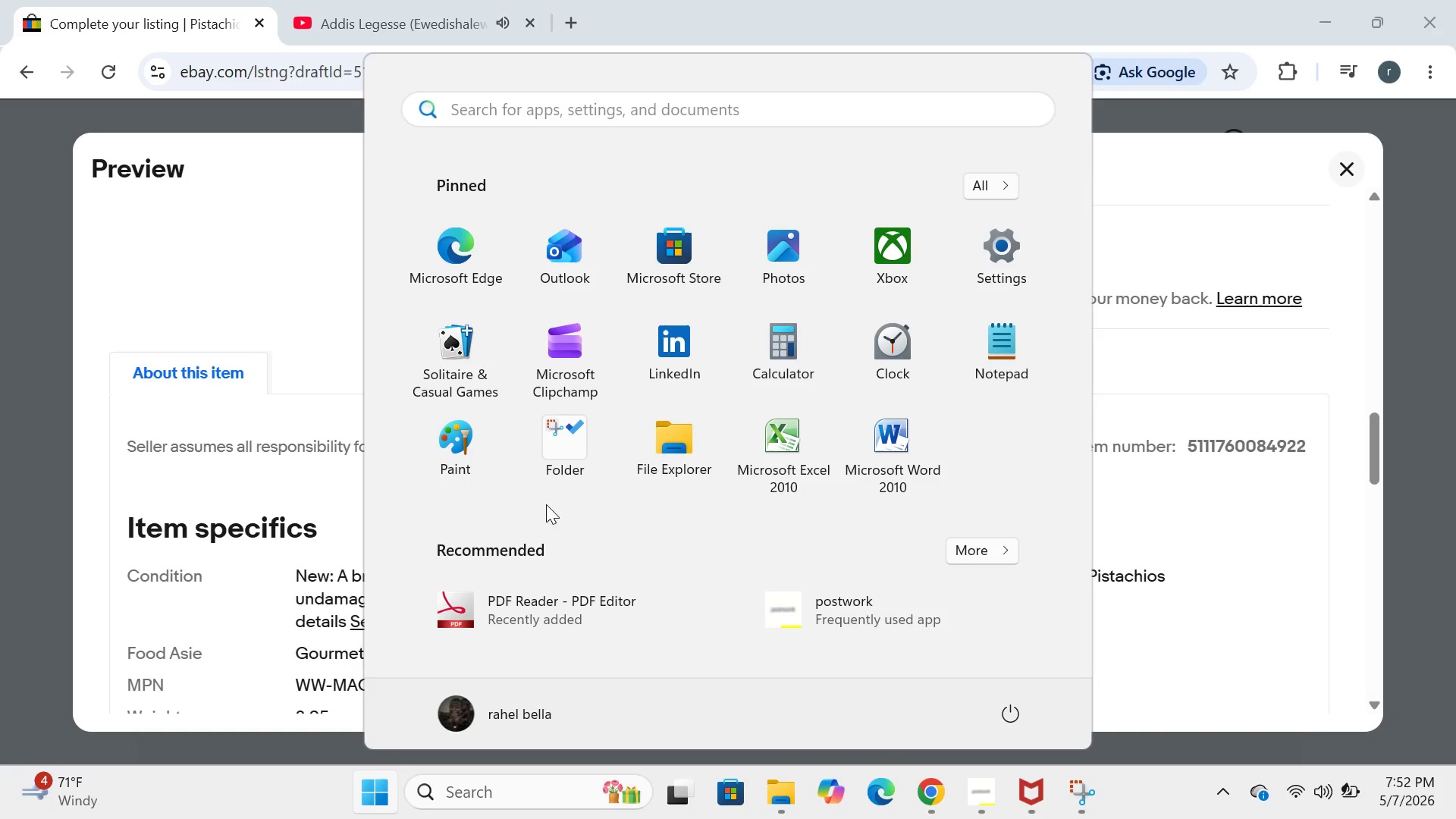 
left_click([557, 480])
 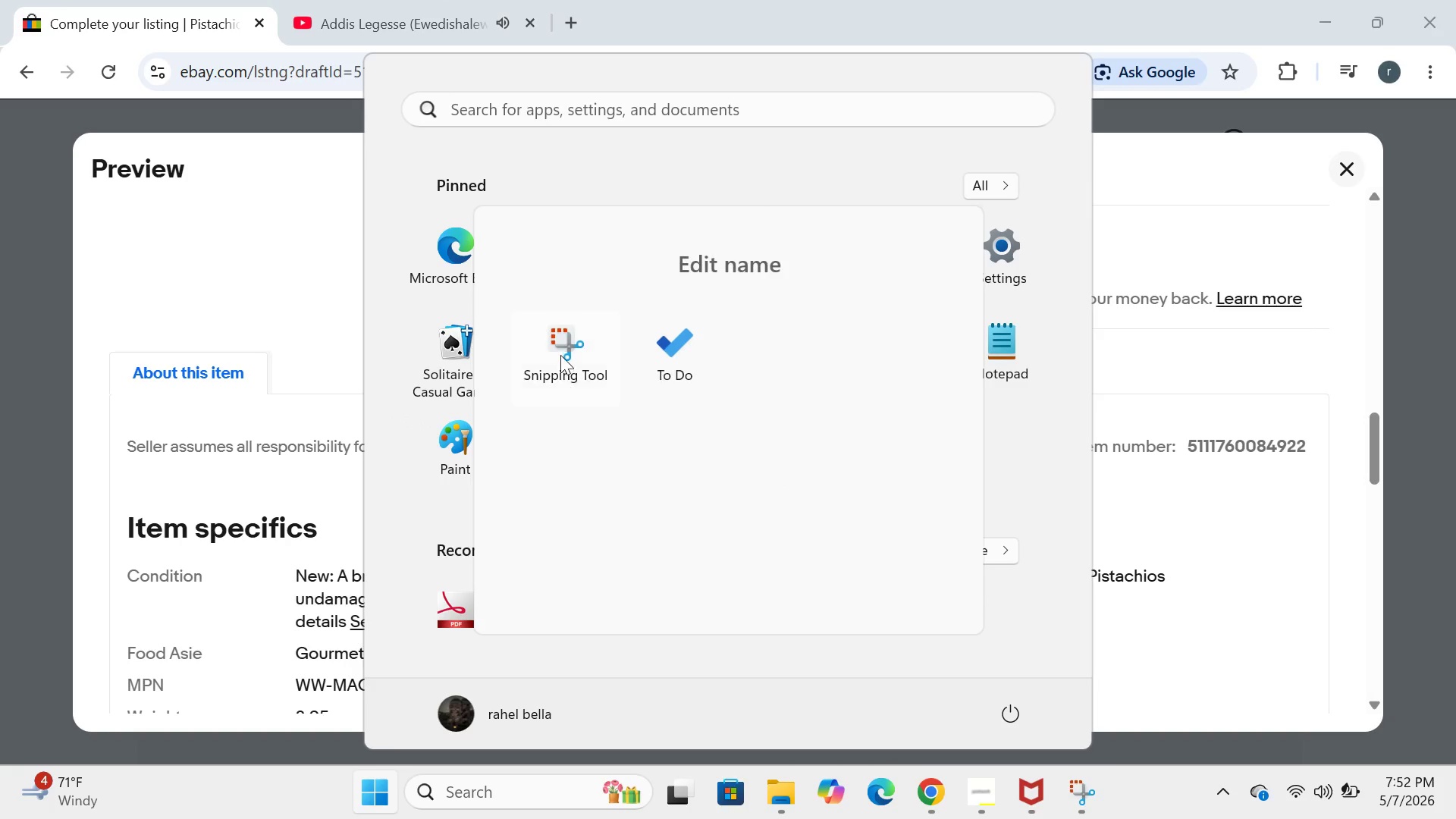 
left_click([557, 355])
 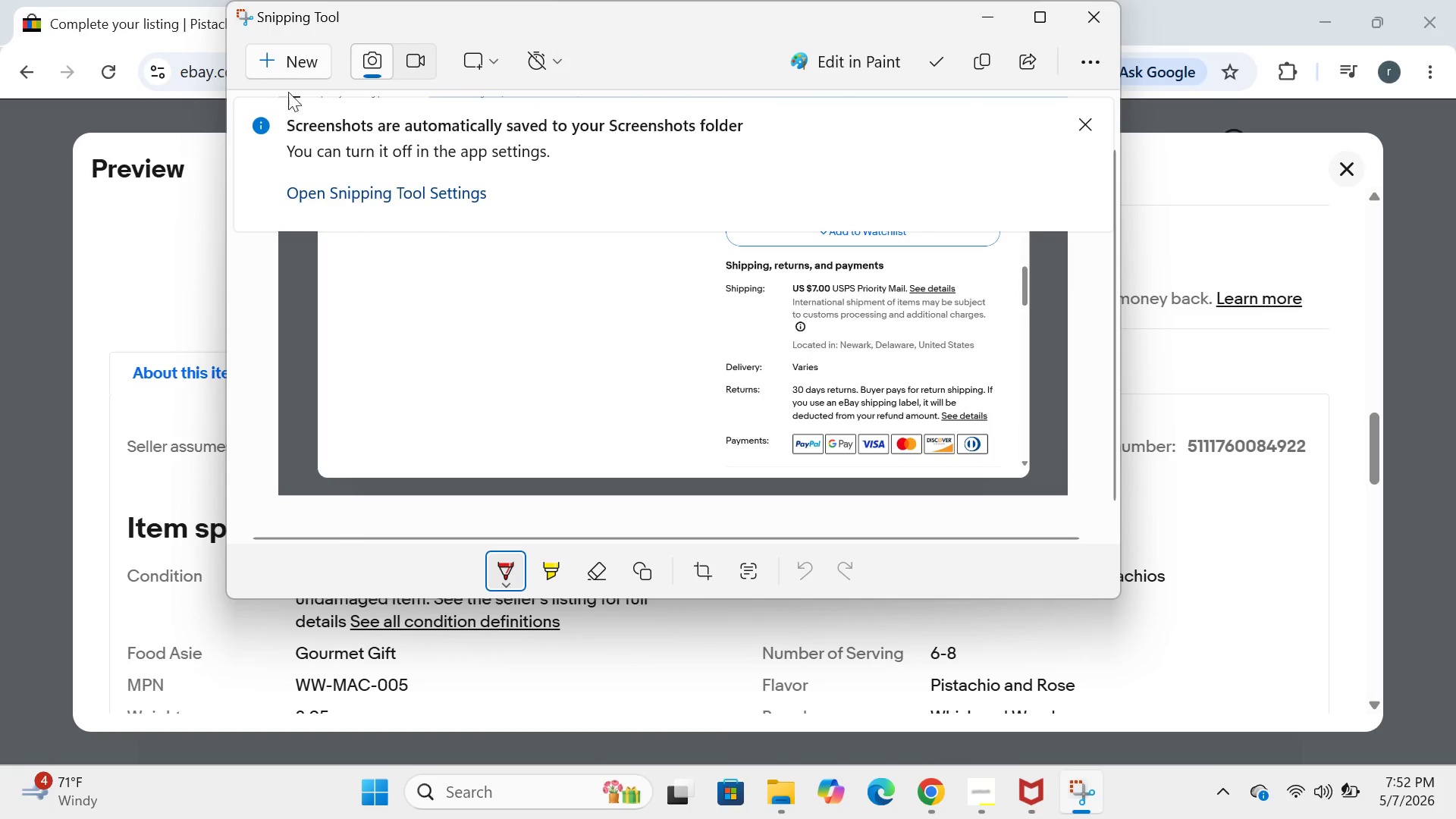 
left_click([285, 77])
 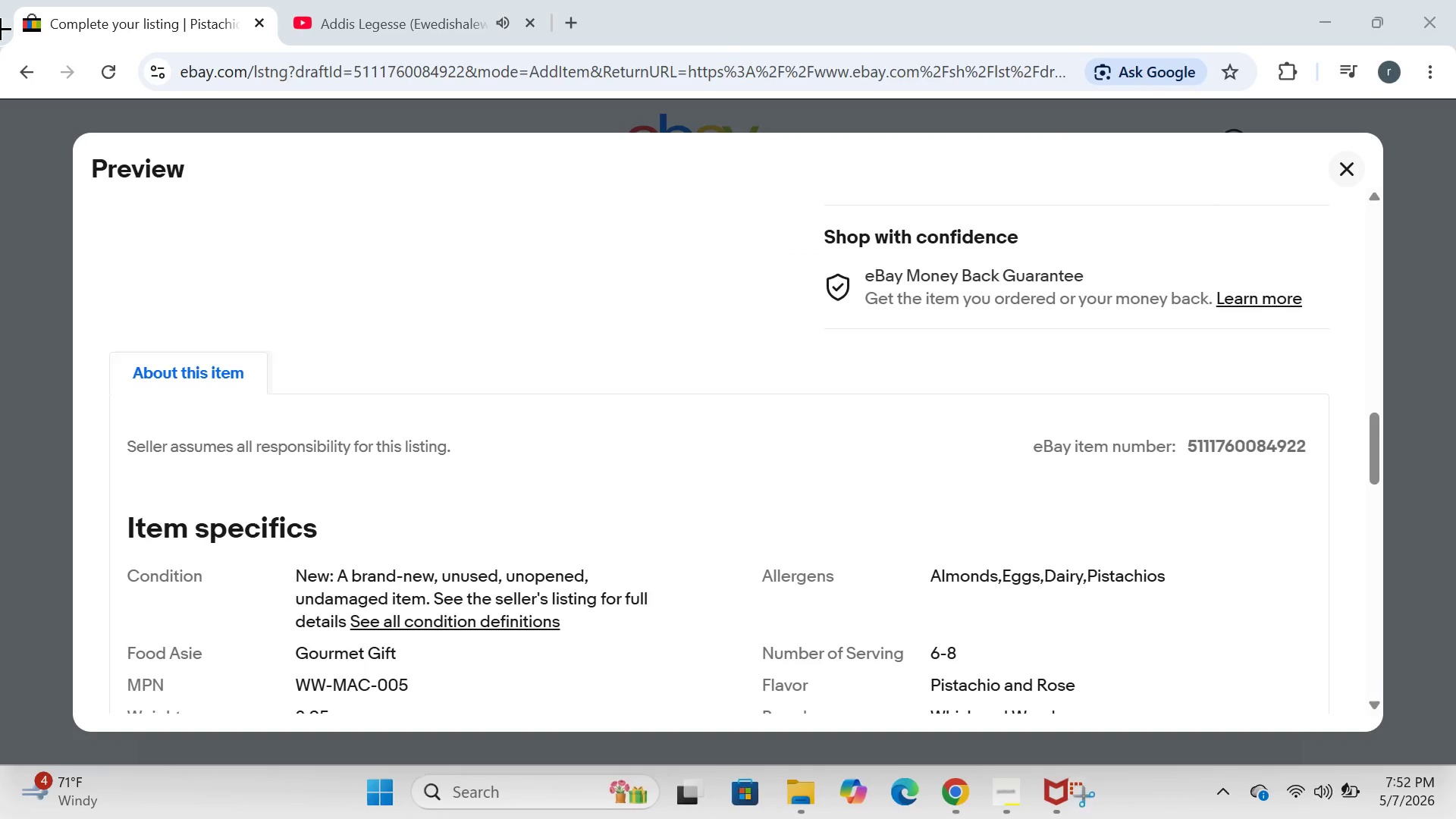 
left_click_drag(start_coordinate=[0, 29], to_coordinate=[1455, 733])
 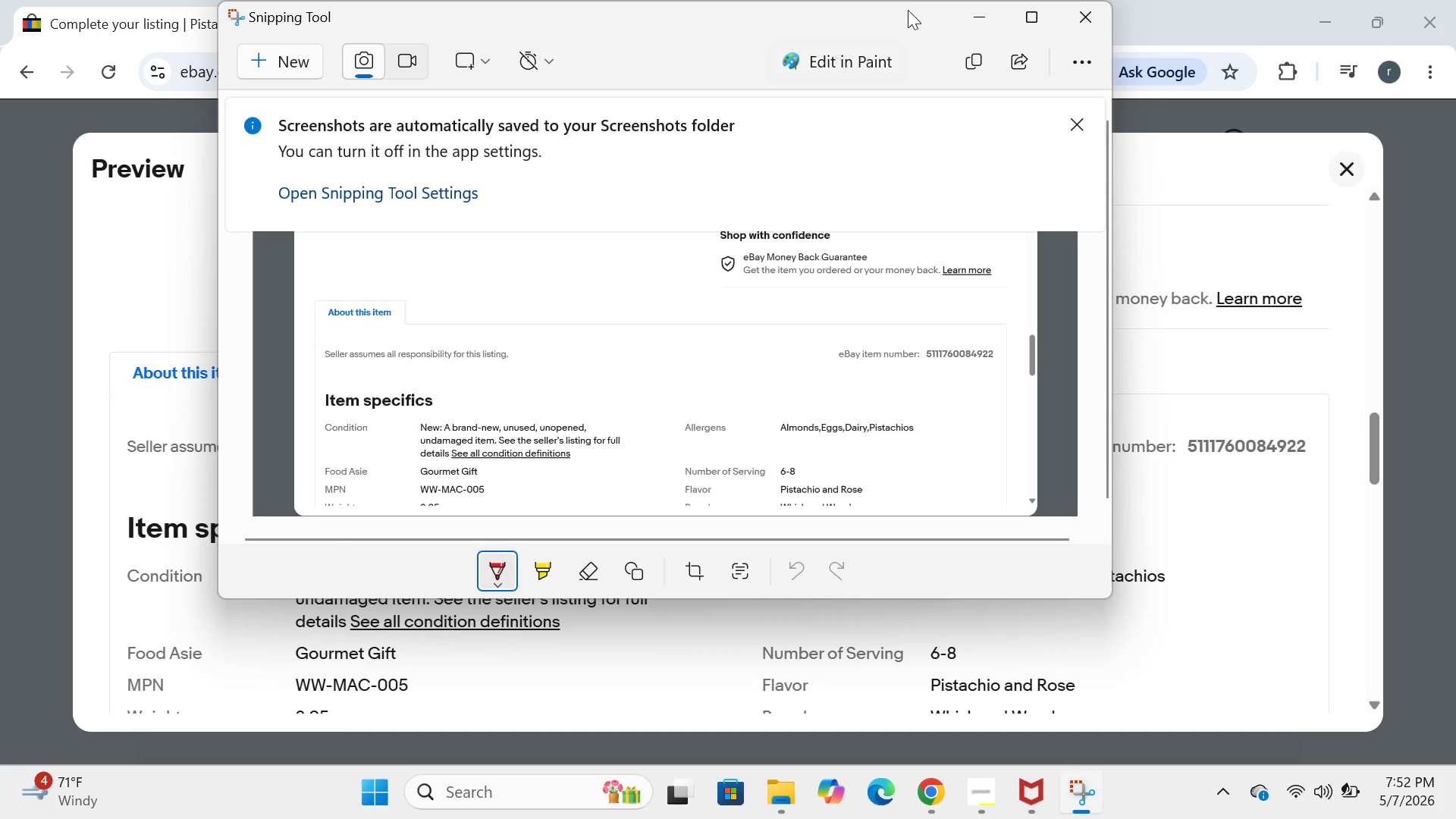 
left_click([965, 18])
 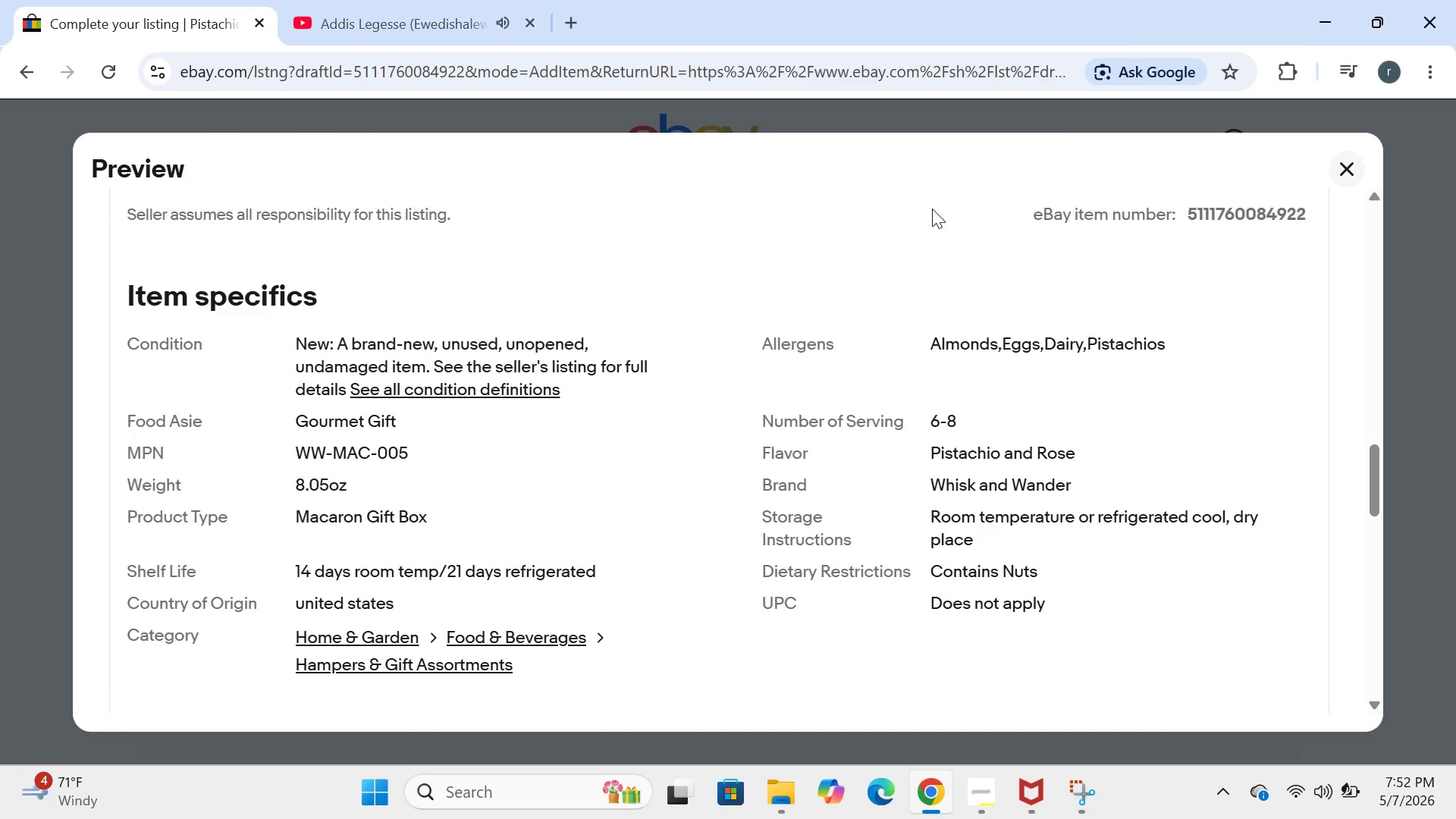 
wait(5.34)
 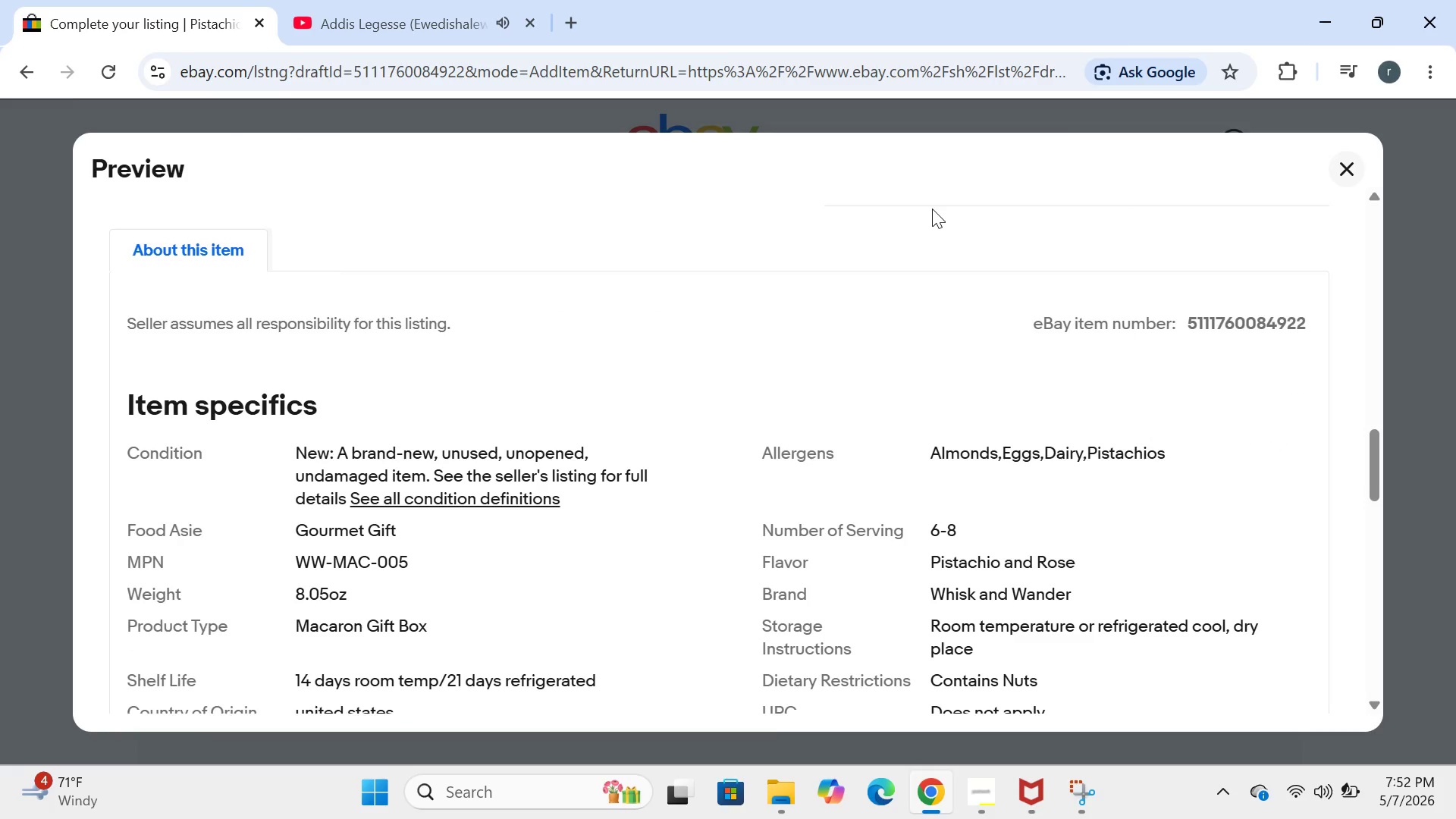 
left_click([372, 770])
 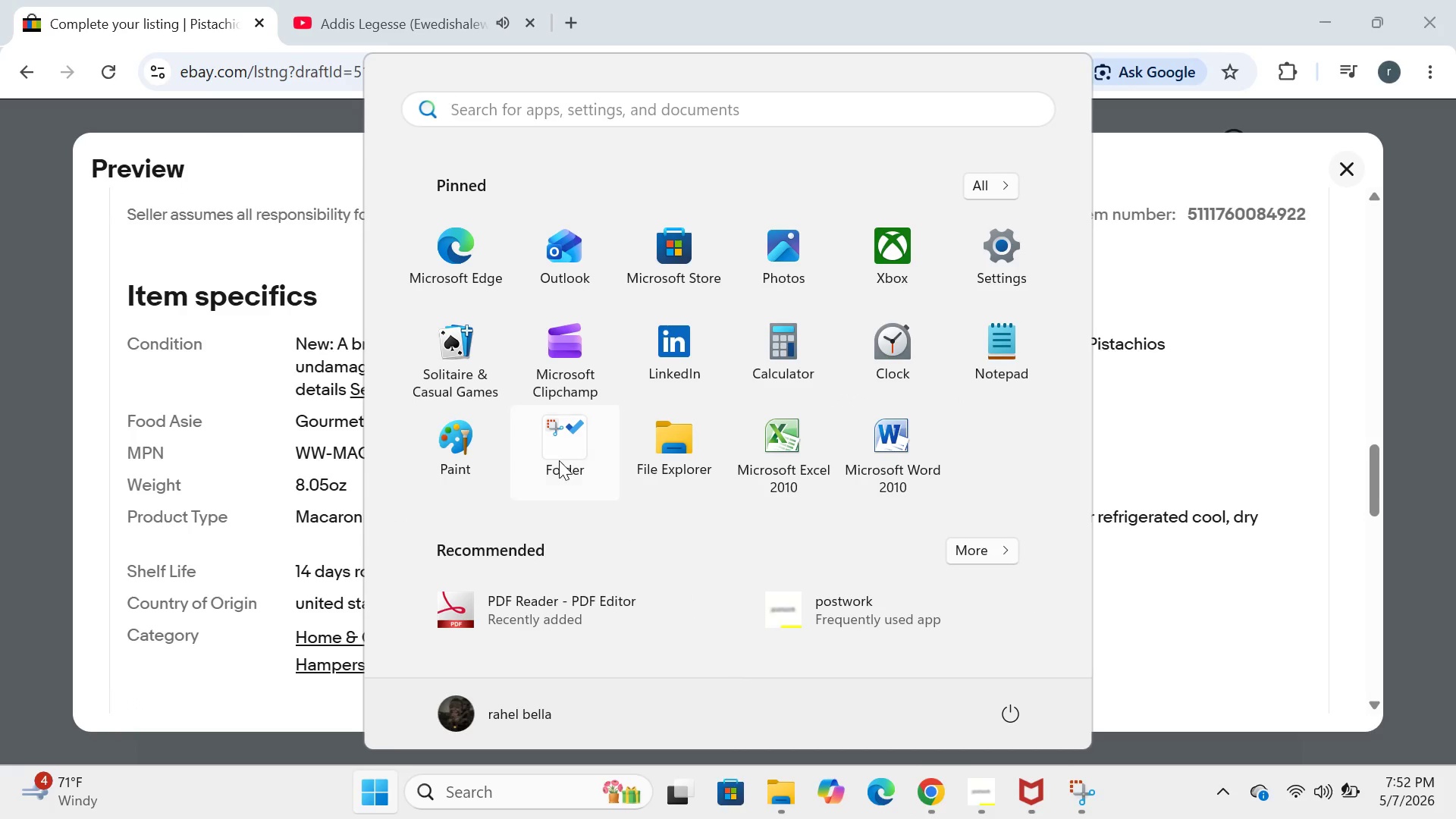 
left_click([559, 460])
 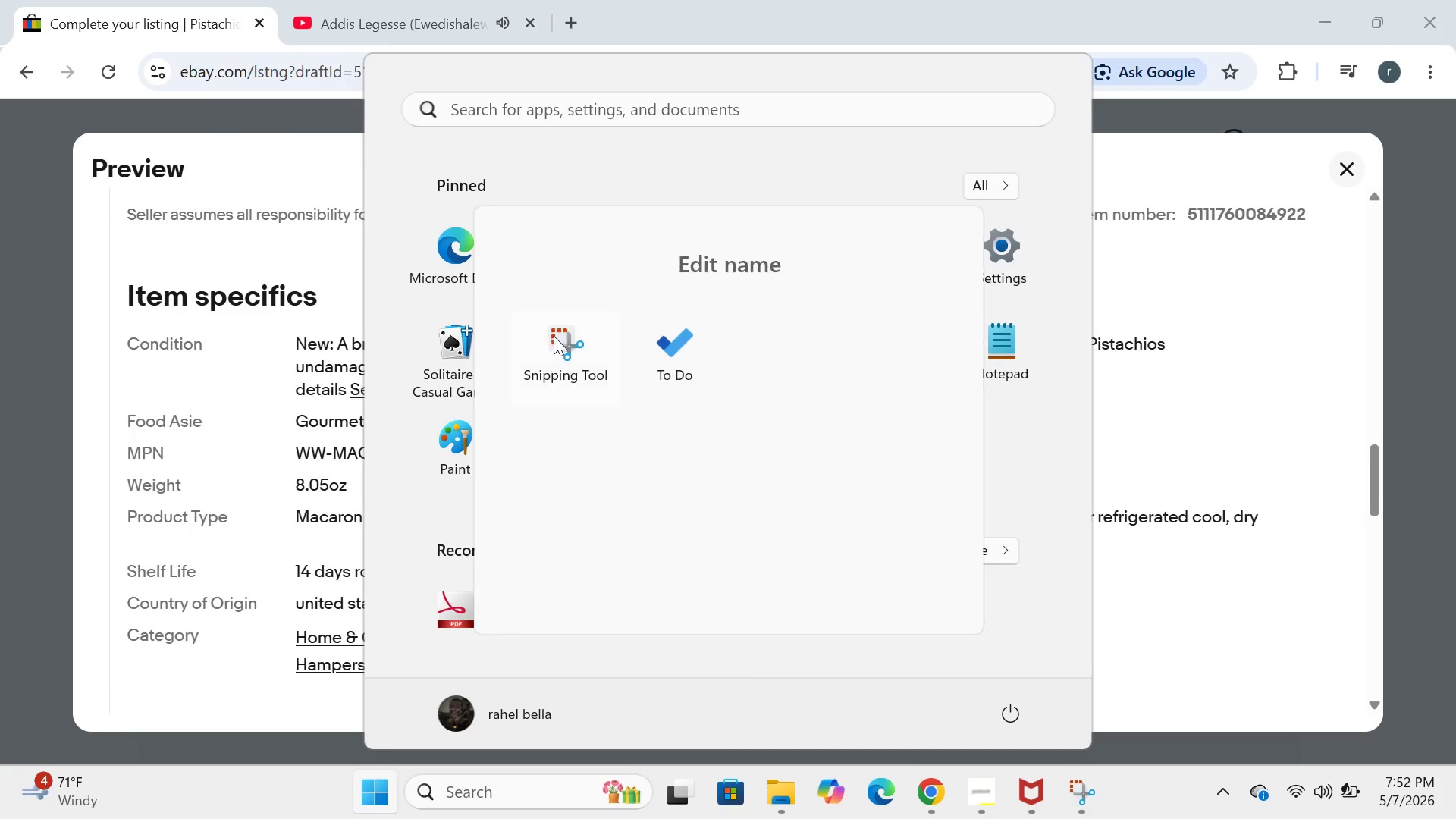 
left_click([561, 337])
 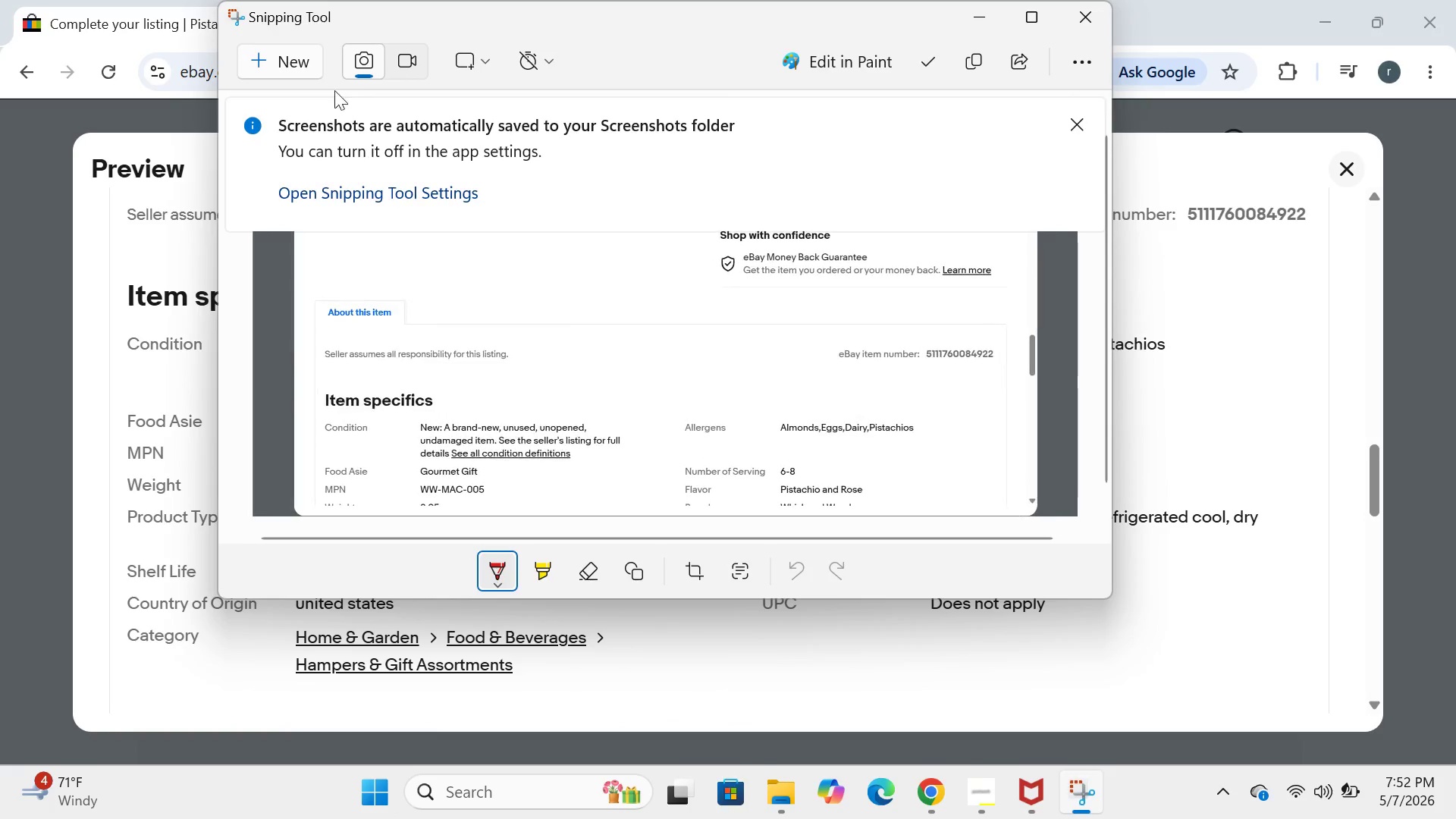 
left_click([300, 67])
 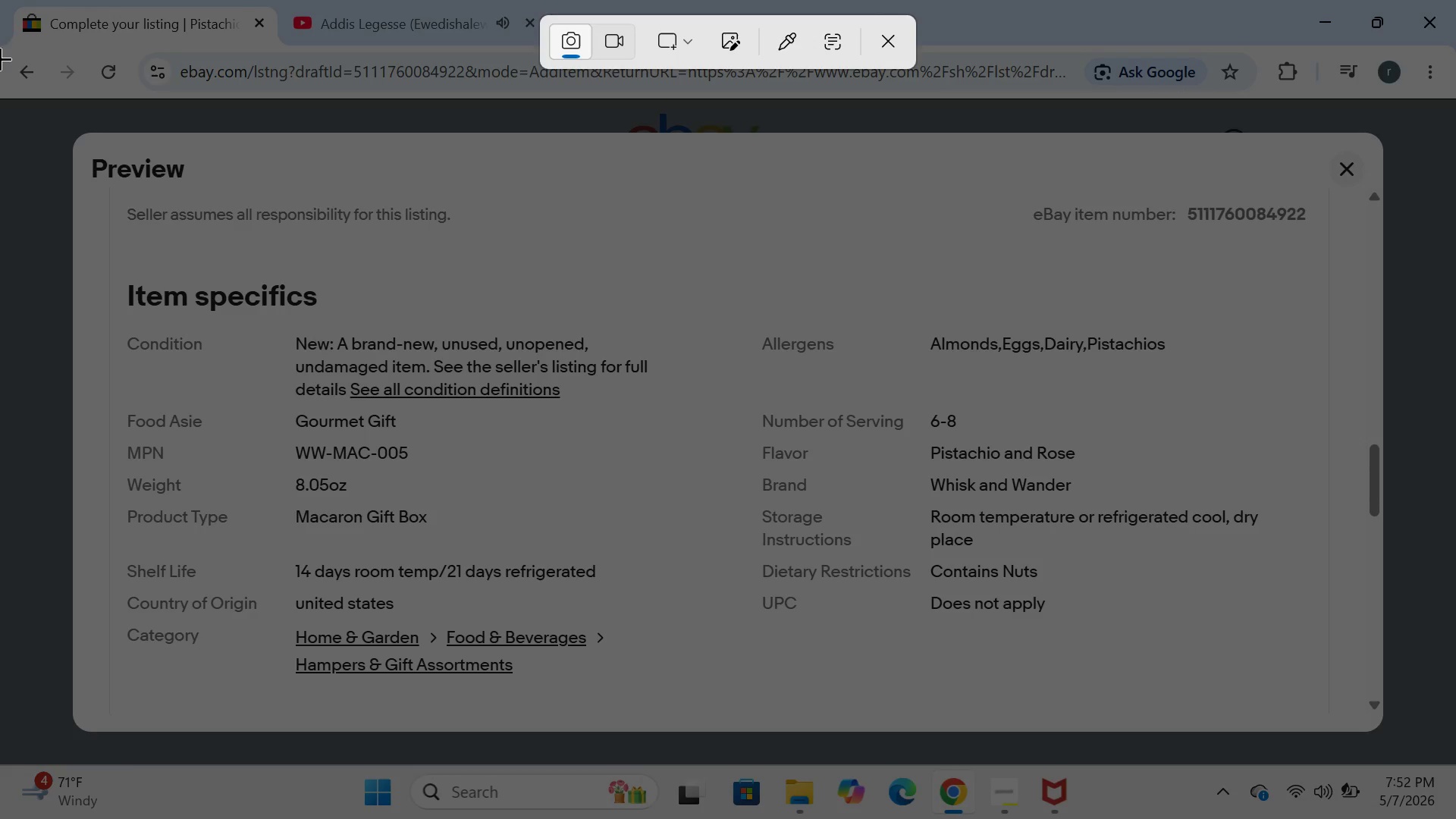 
left_click_drag(start_coordinate=[0, 16], to_coordinate=[1455, 751])
 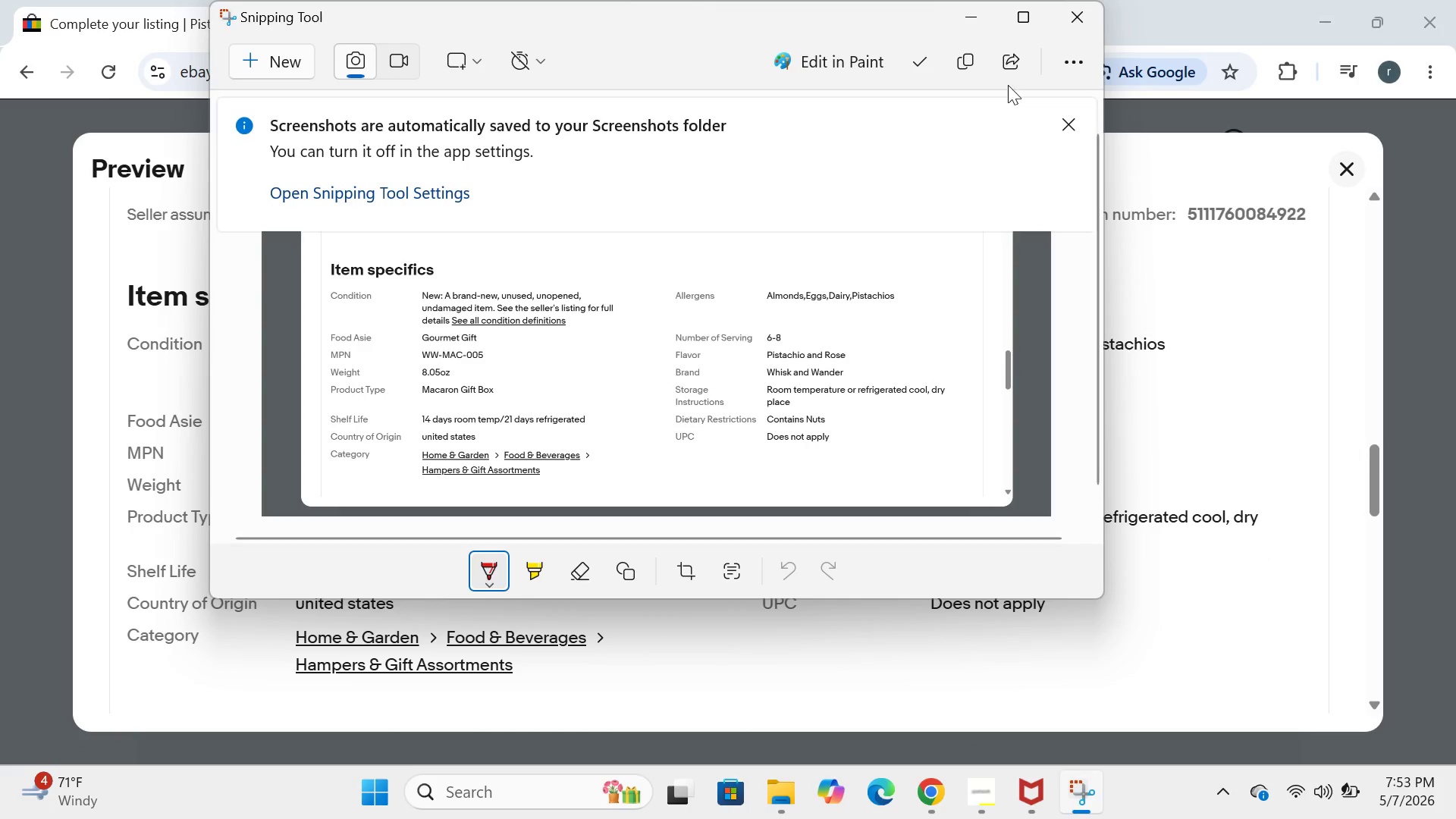 
left_click([982, 10])
 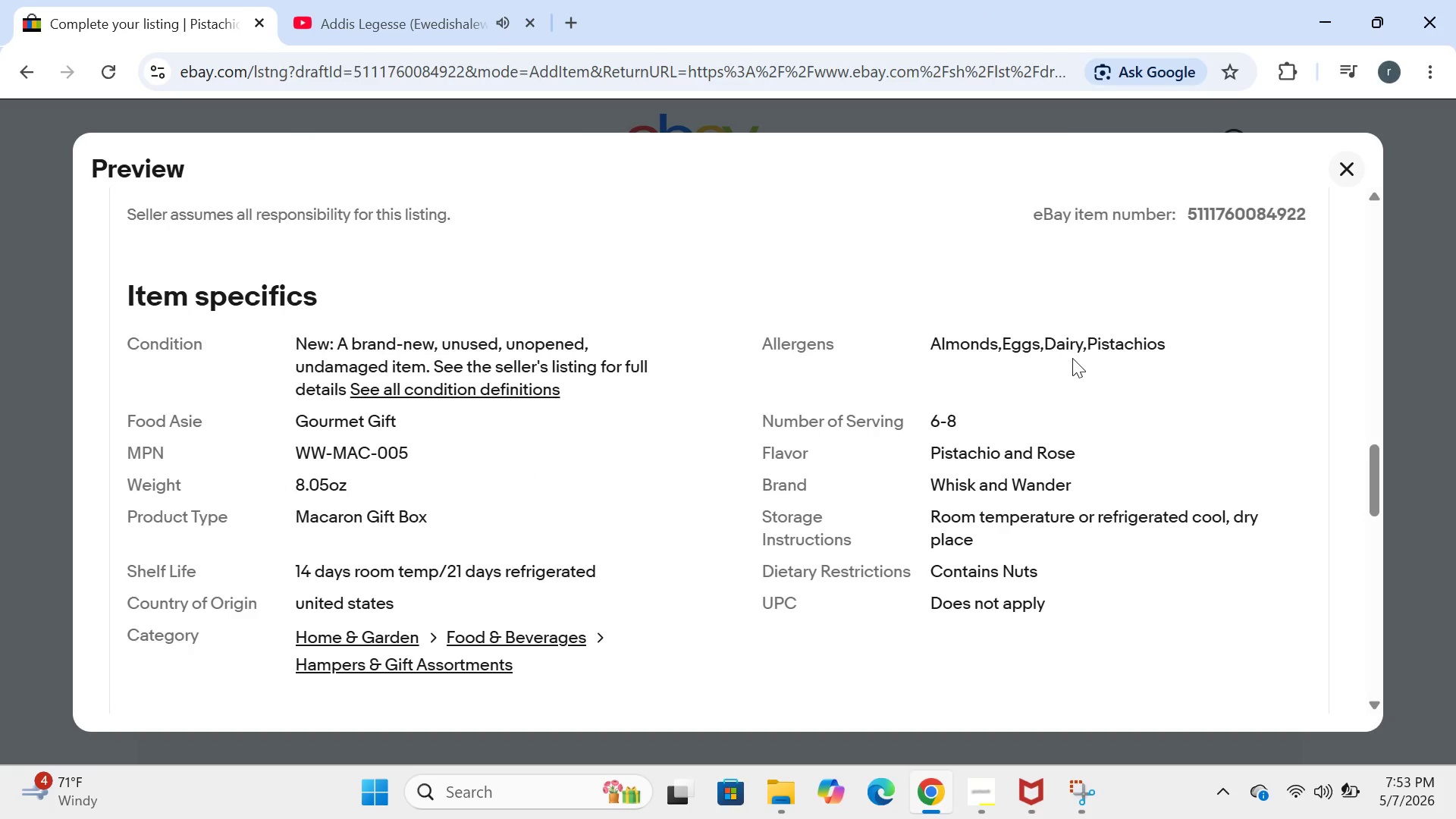 
wait(15.91)
 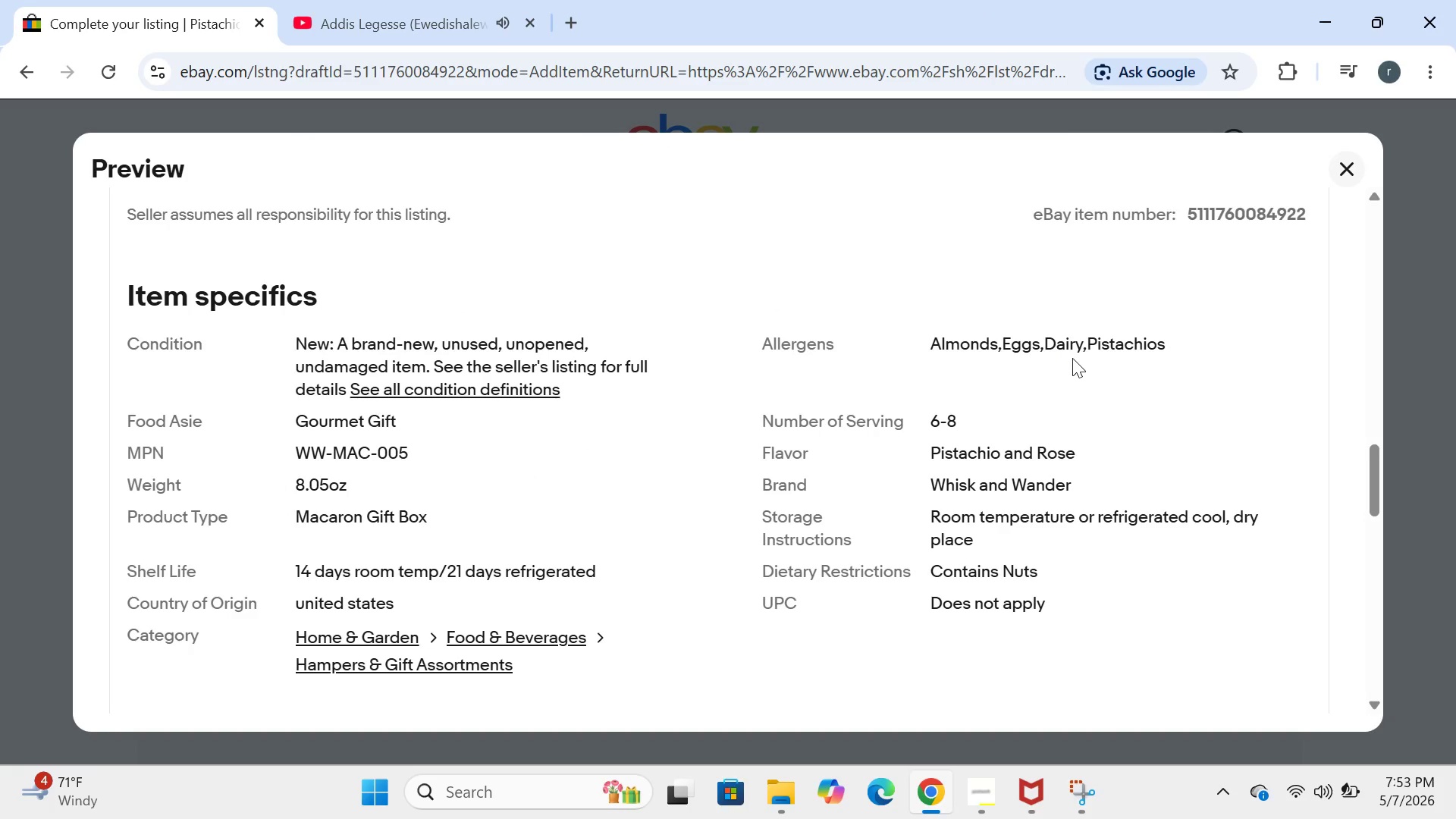 
left_click([349, 783])
 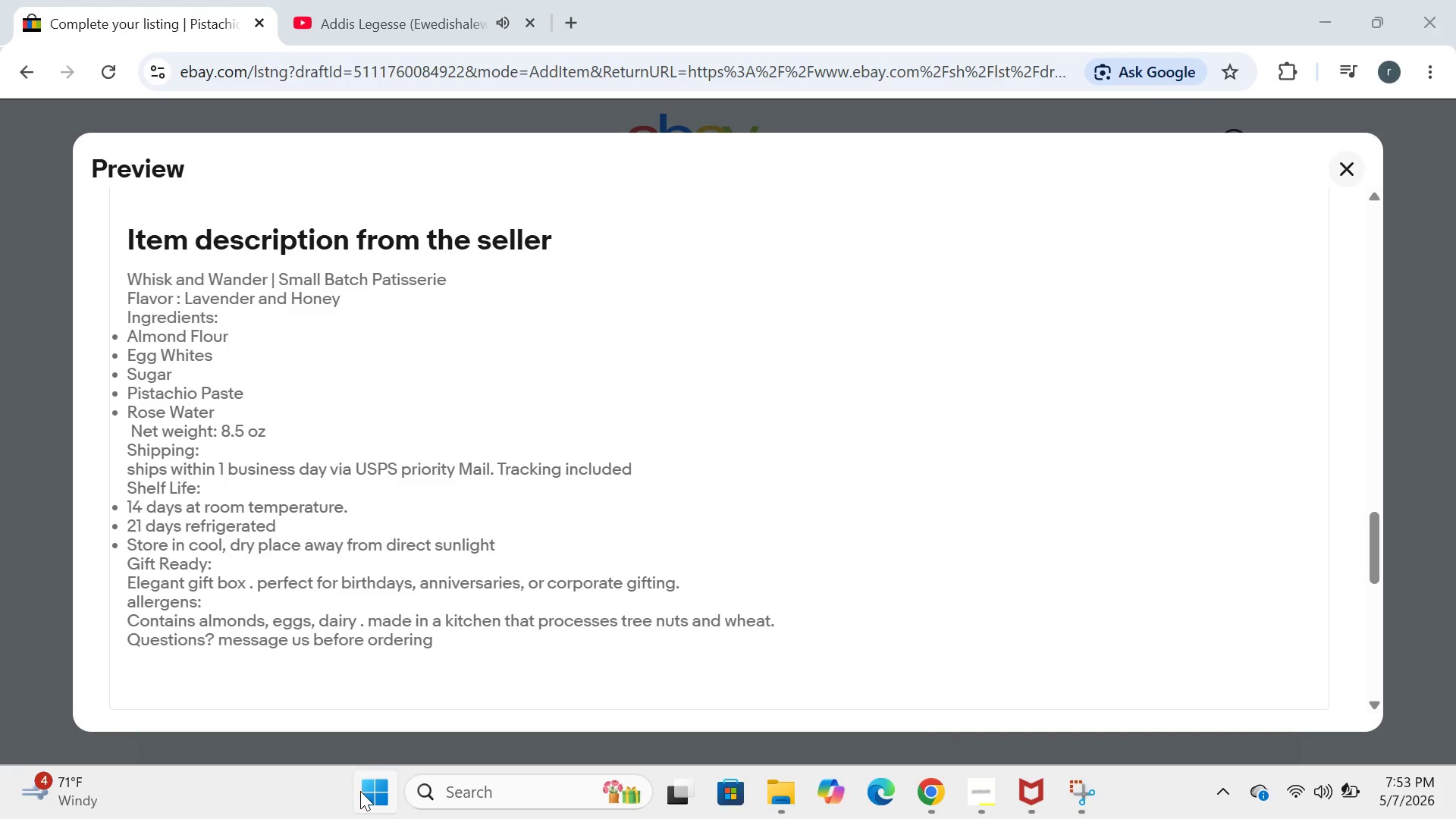 
left_click([360, 791])
 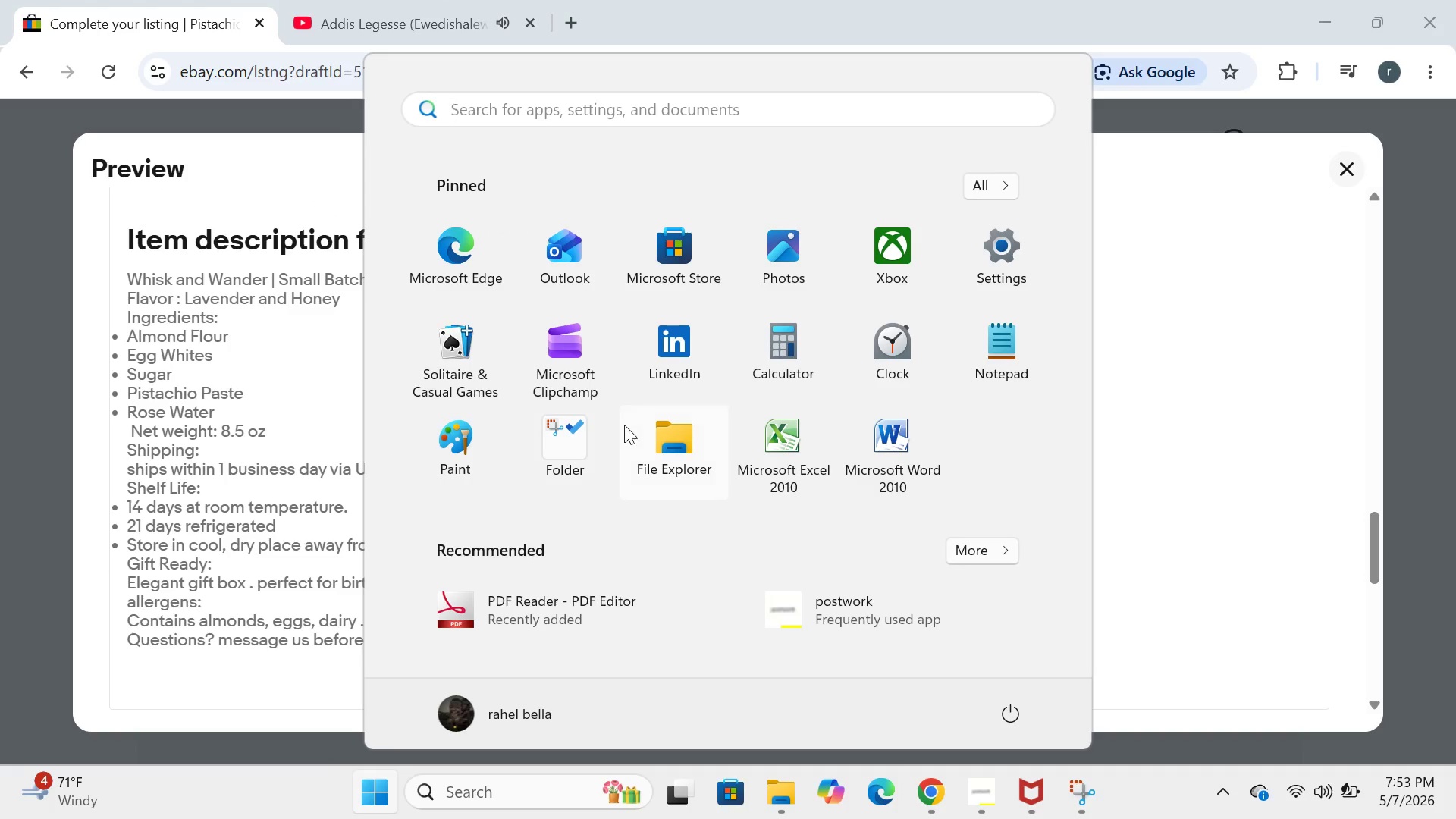 
left_click([592, 447])
 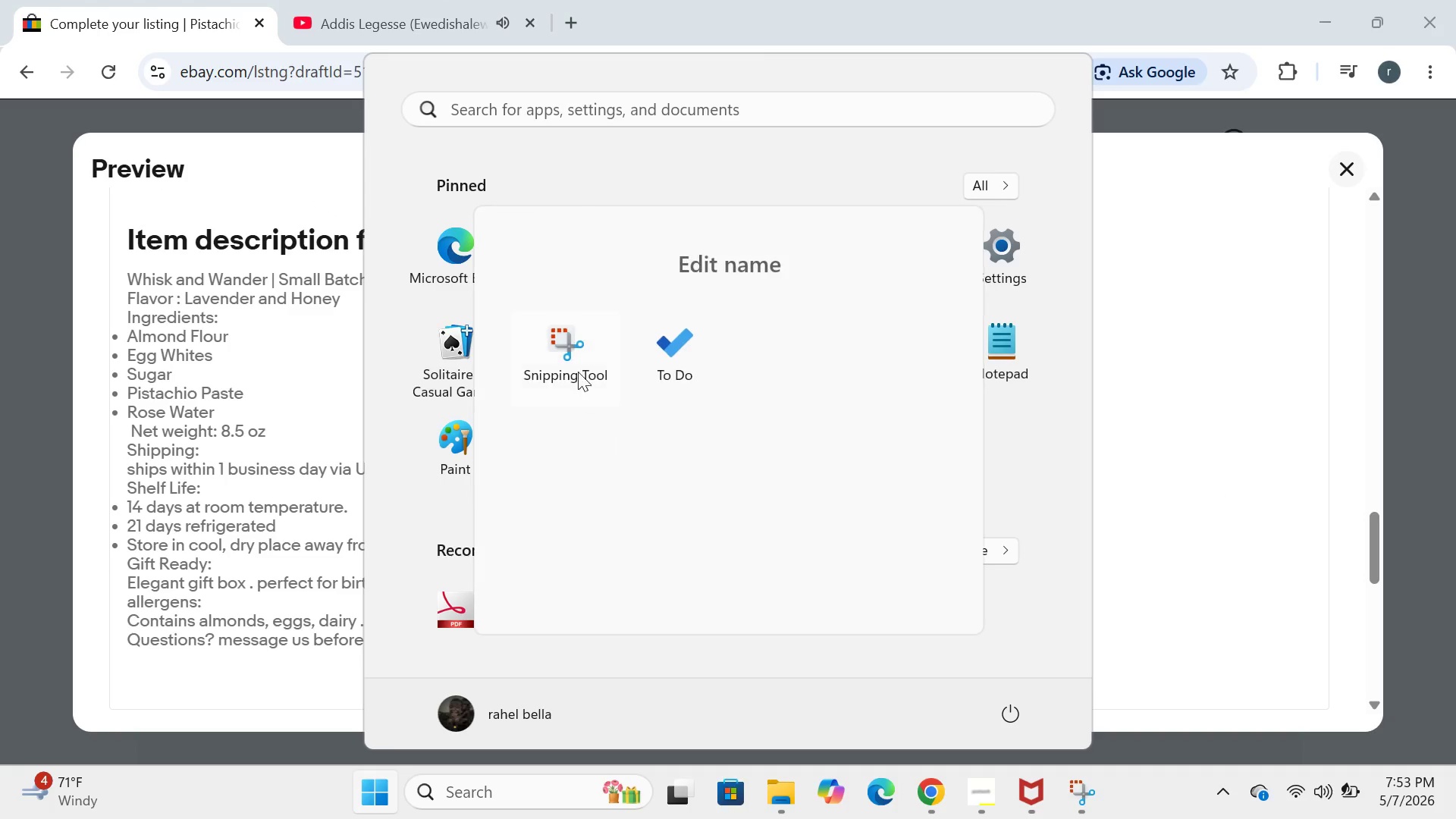 
left_click([574, 365])
 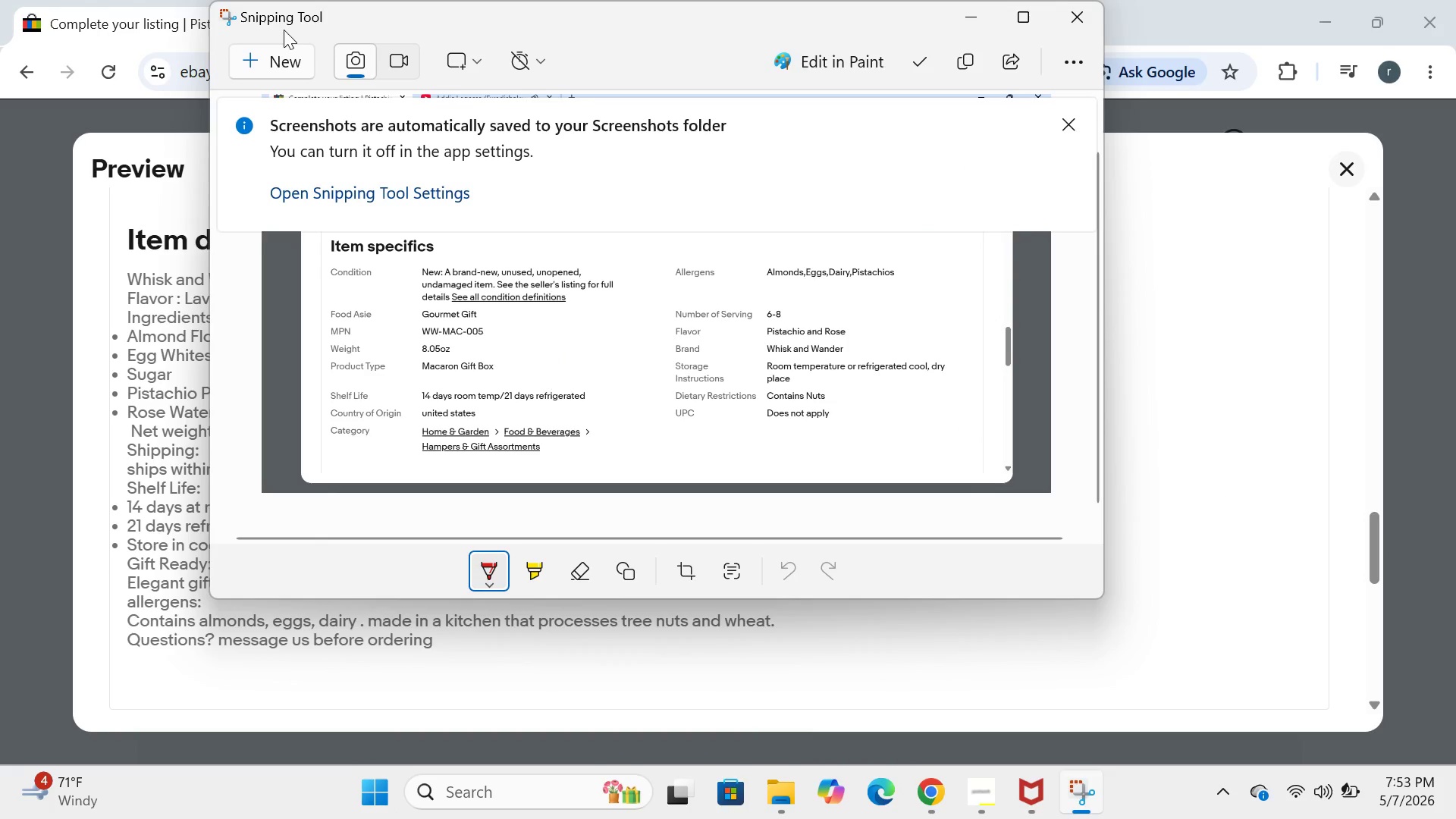 
left_click([281, 44])
 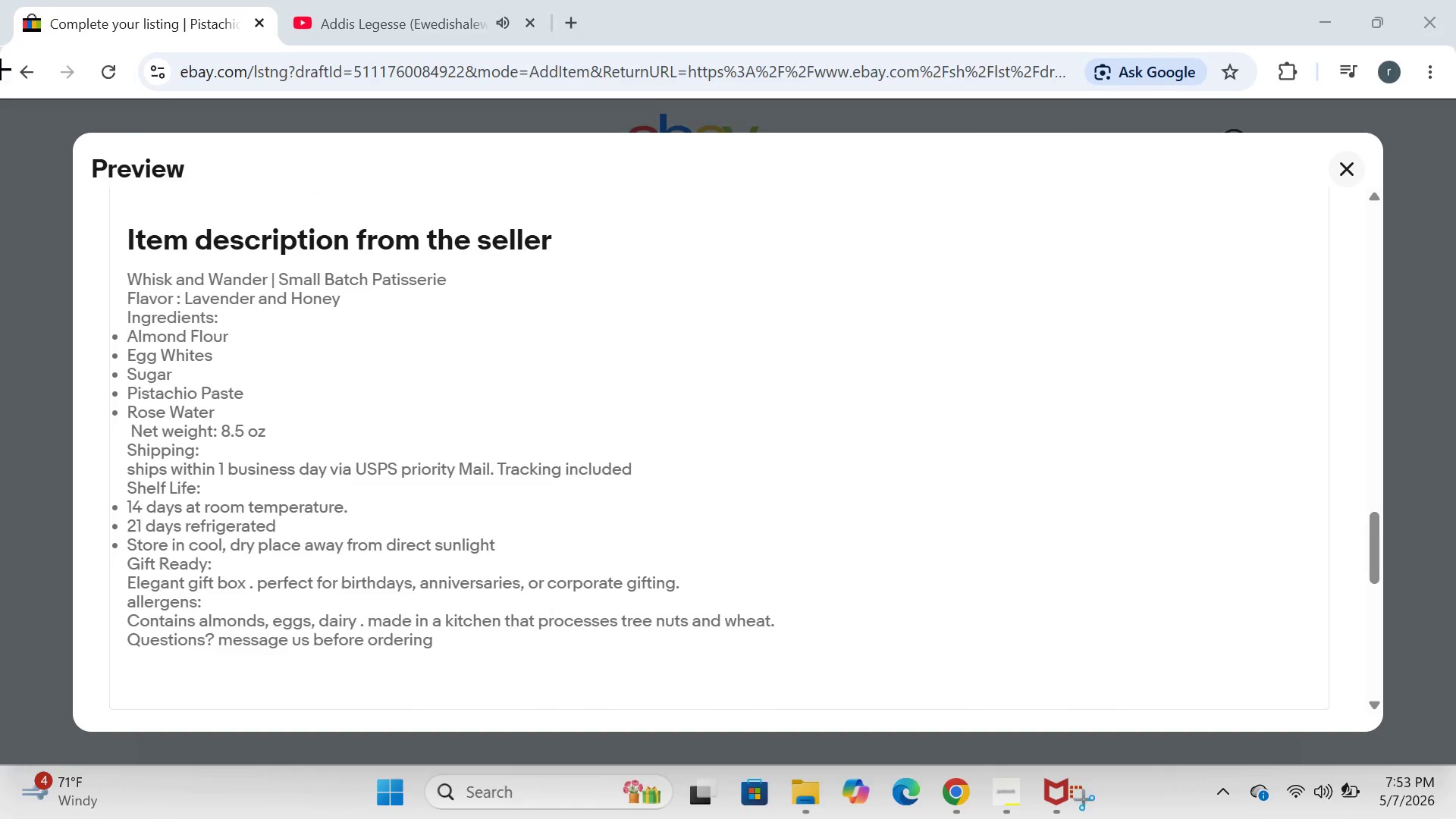 
left_click_drag(start_coordinate=[0, 64], to_coordinate=[1455, 756])
 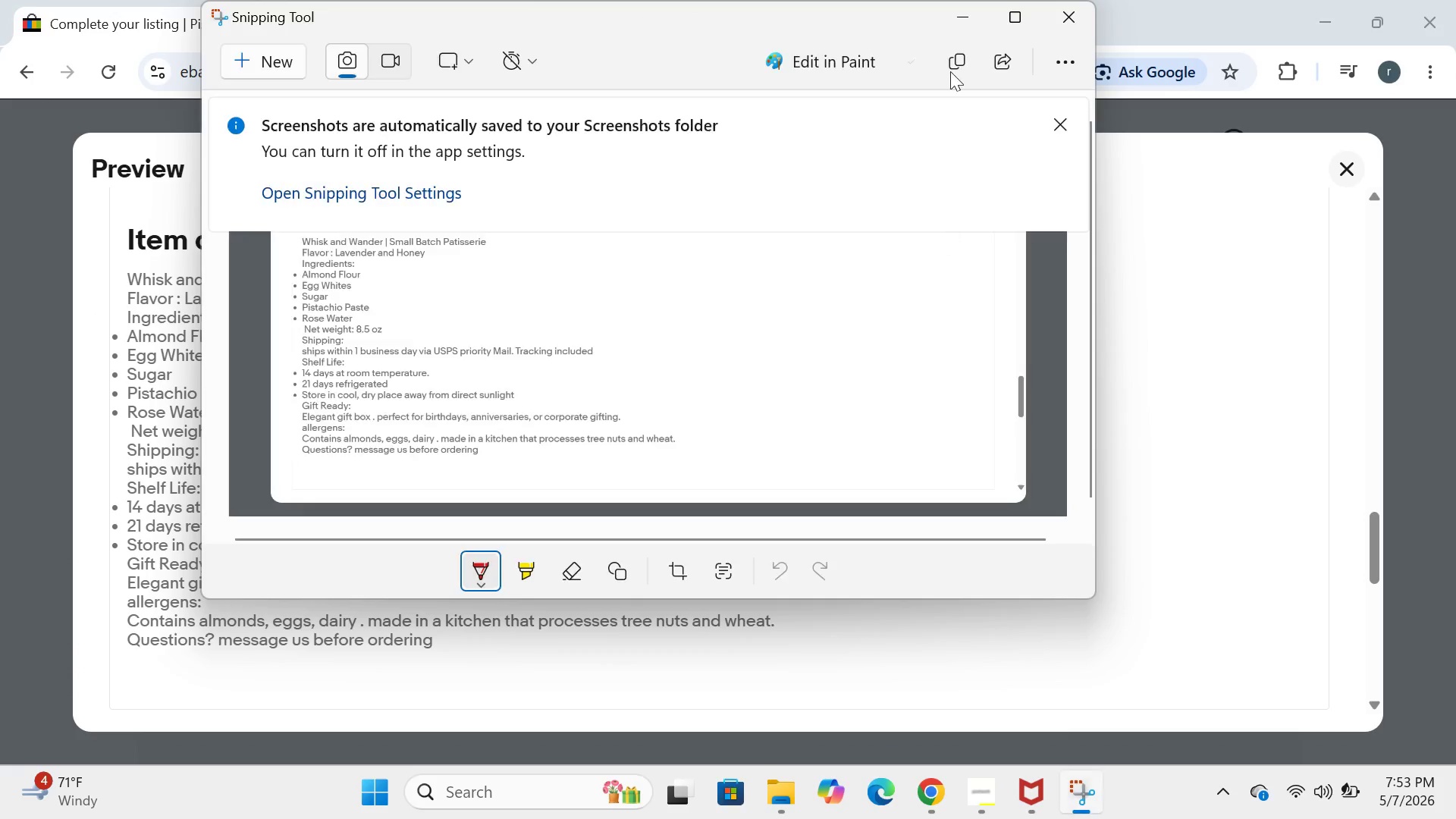 
left_click([968, 11])
 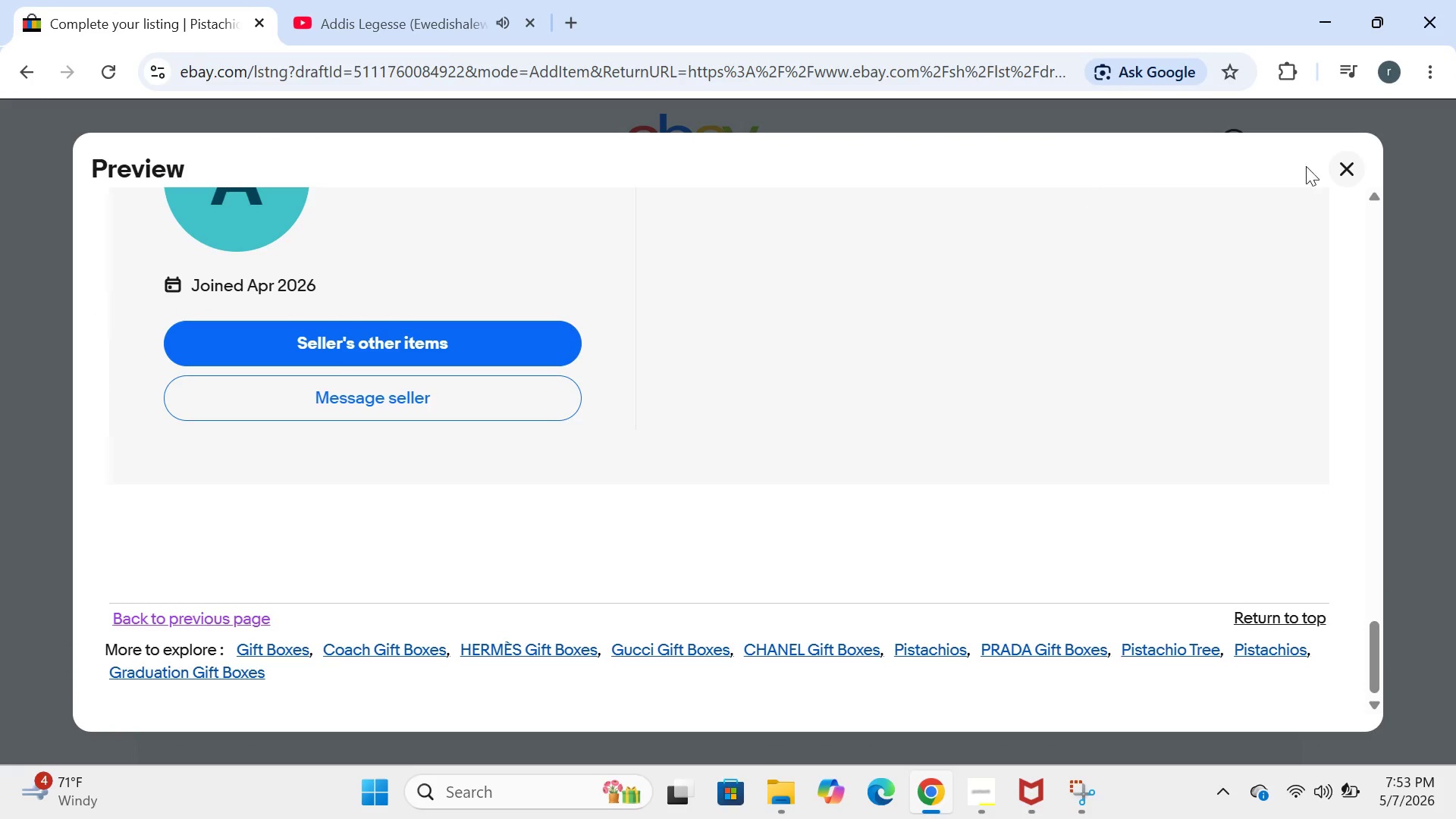 
left_click([1338, 173])
 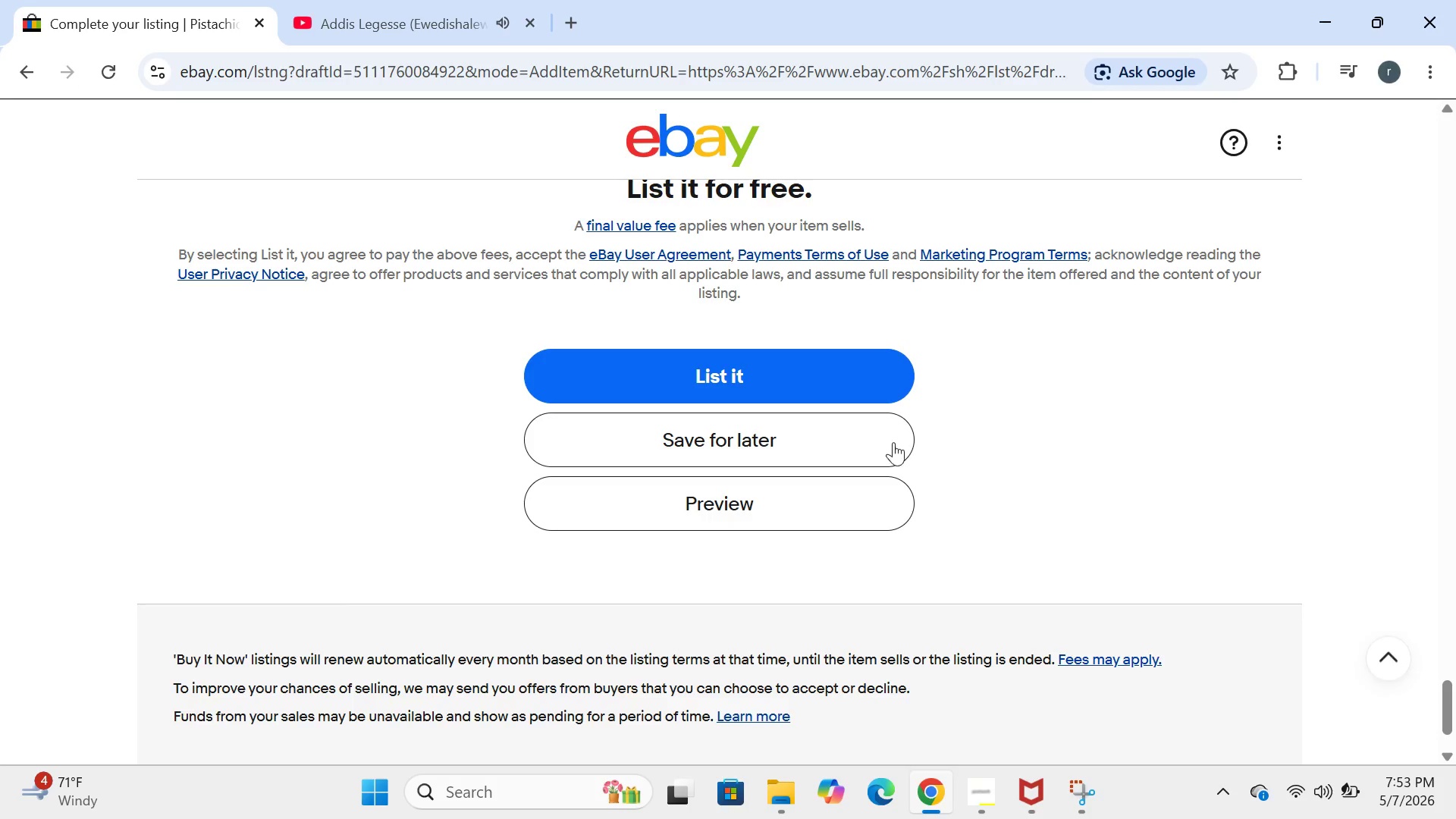 
left_click([855, 439])
 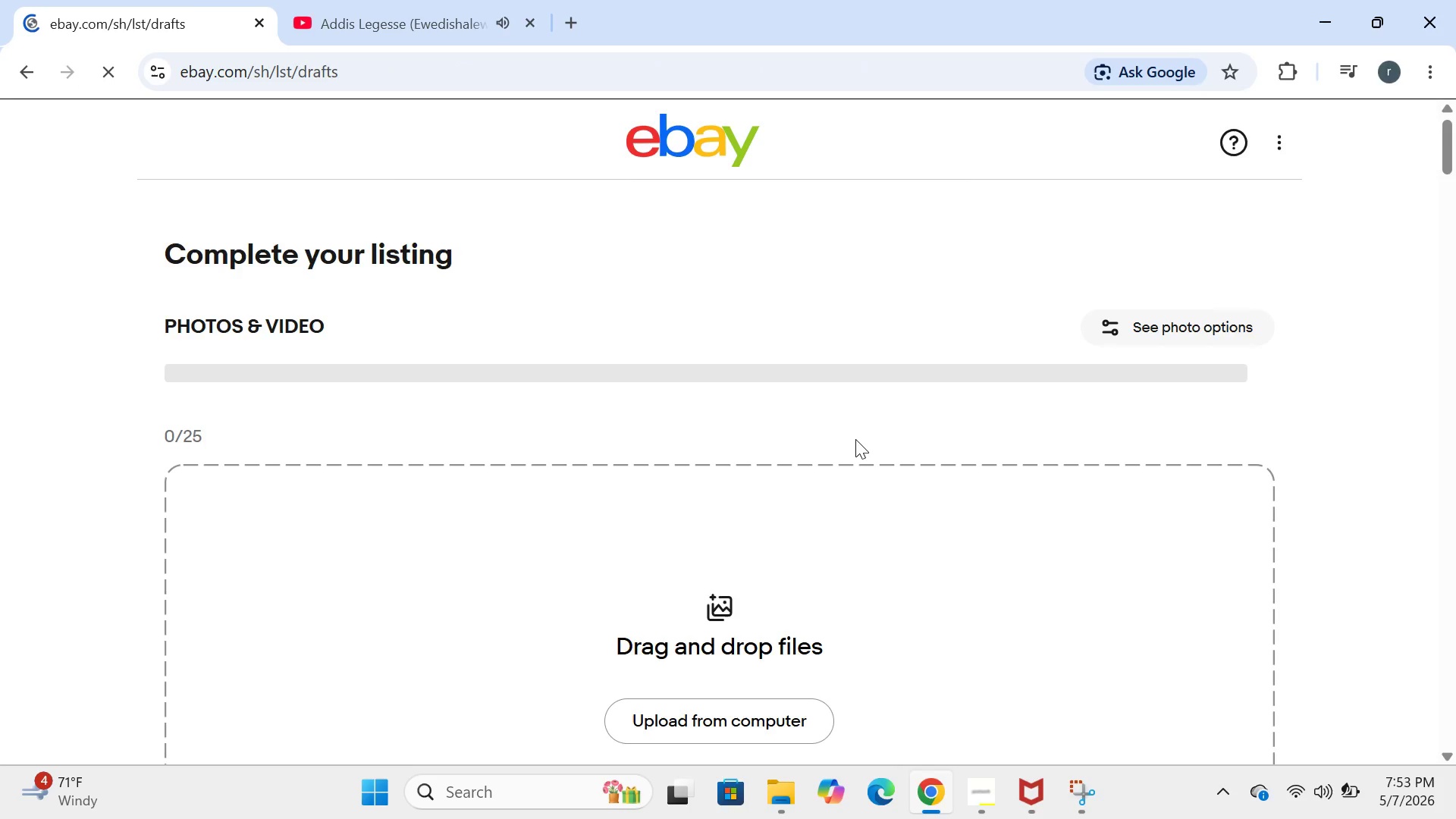 
wait(18.52)
 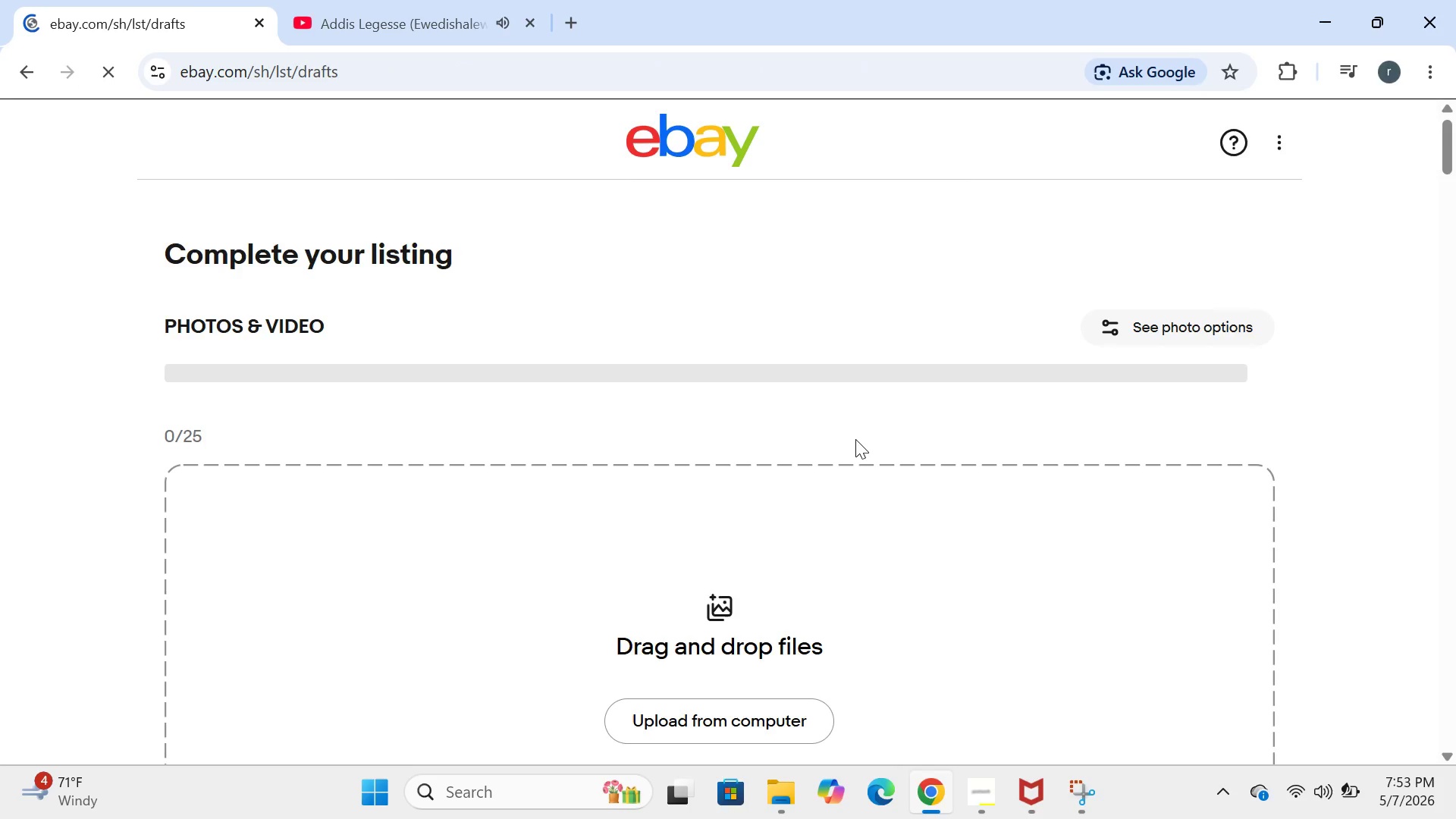 
left_click([779, 790])
 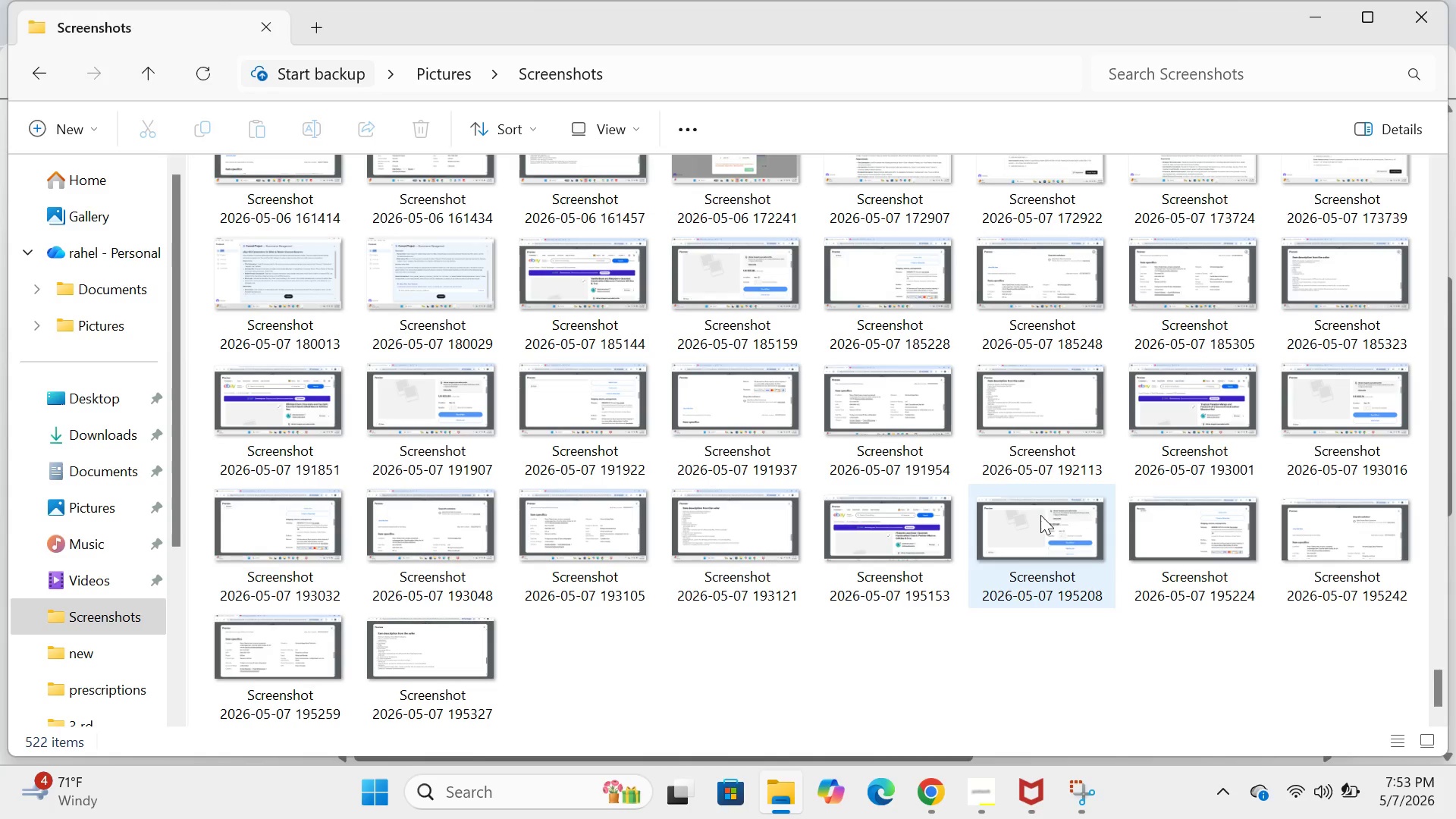 
double_click([1186, 419])
 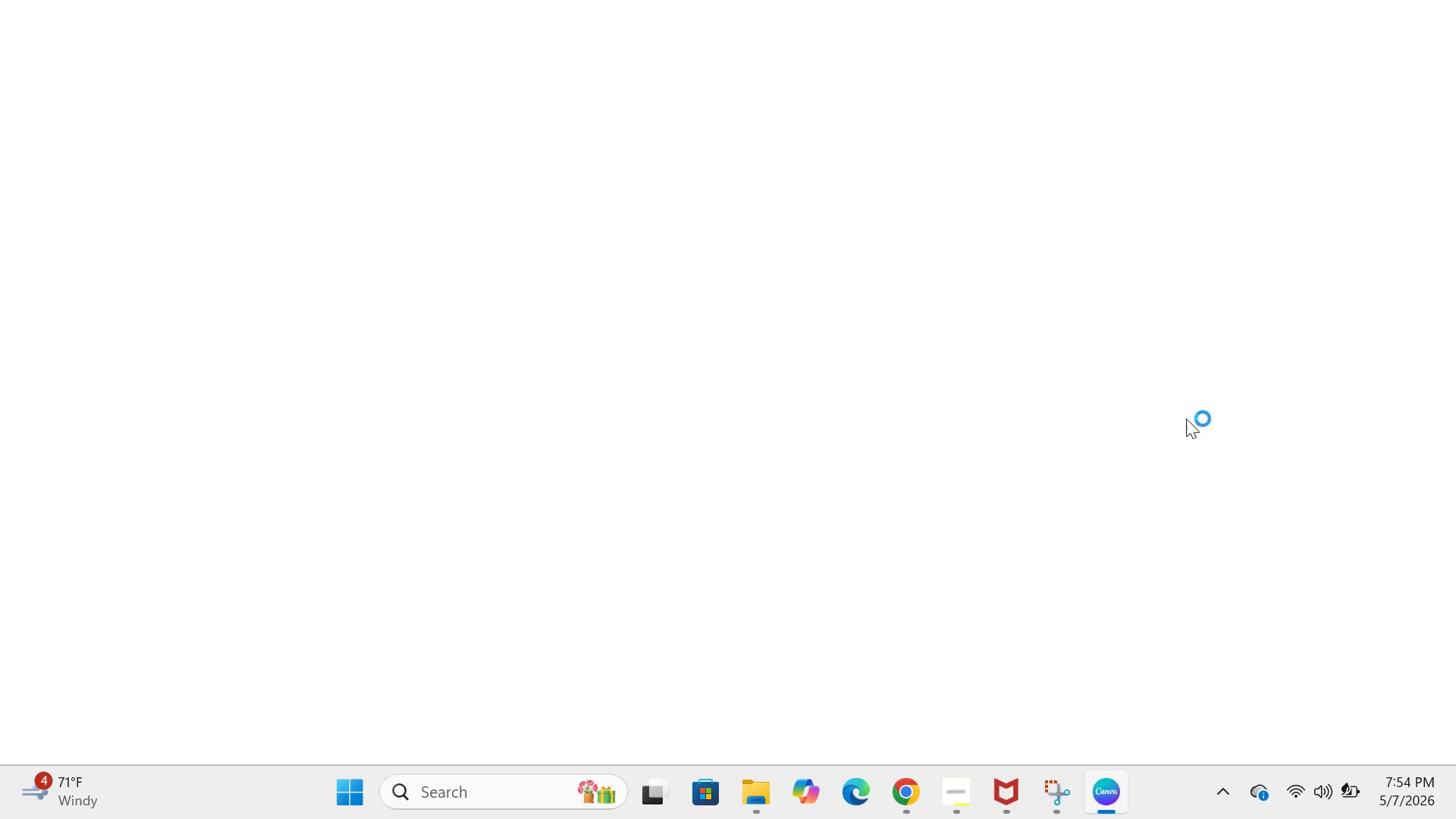 
wait(7.38)
 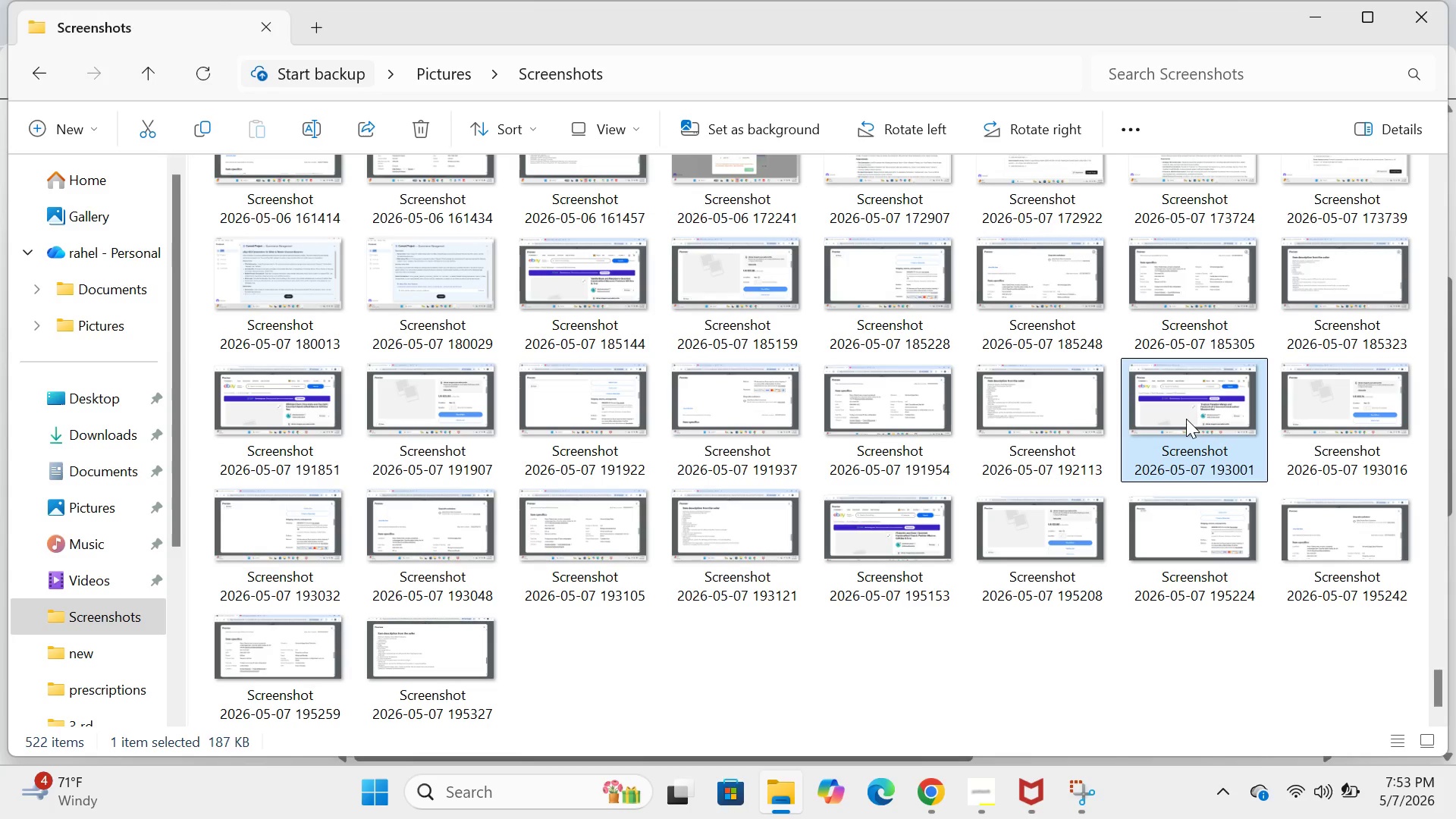 
left_click([1435, 0])
 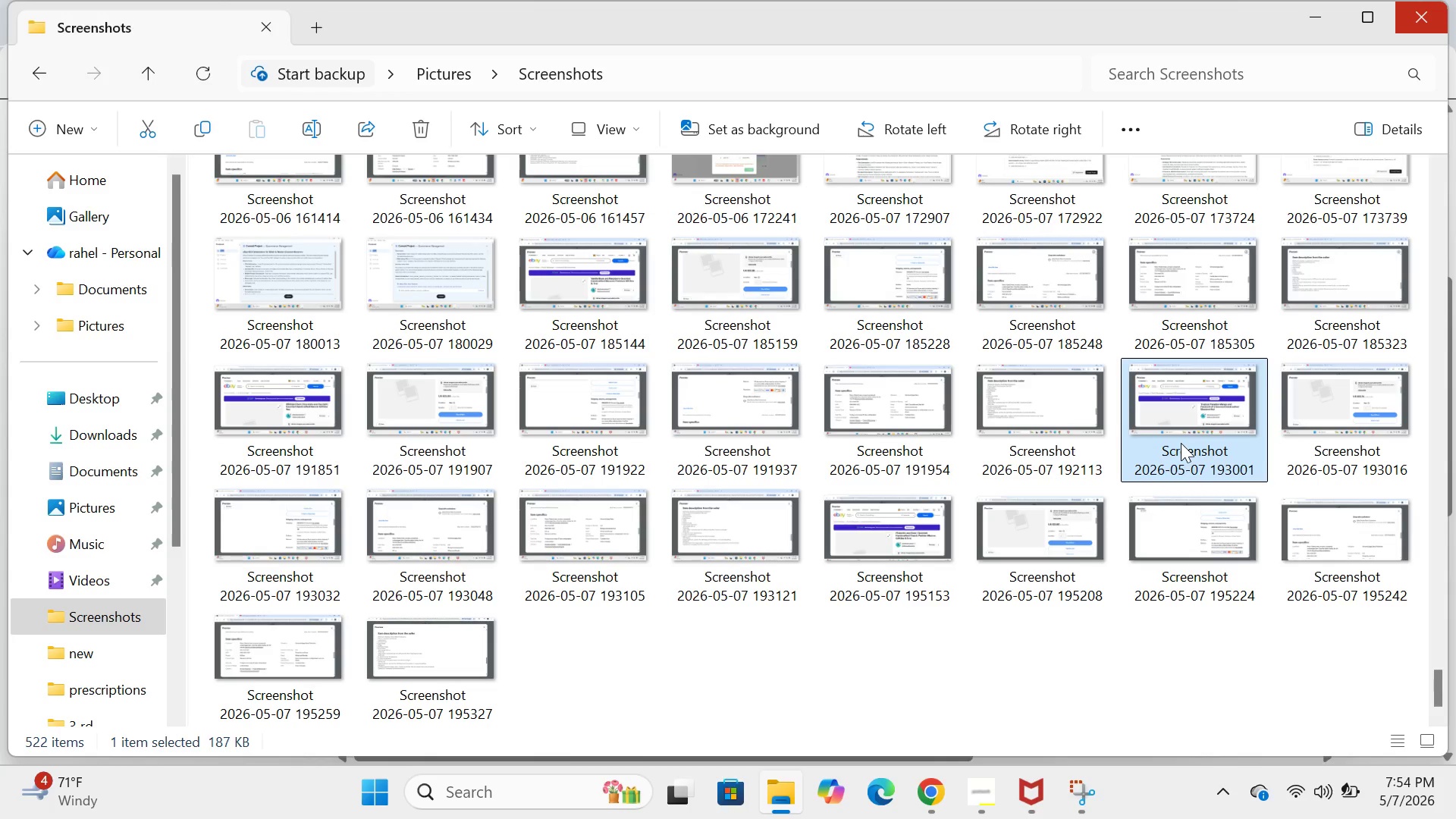 
right_click([1181, 443])
 